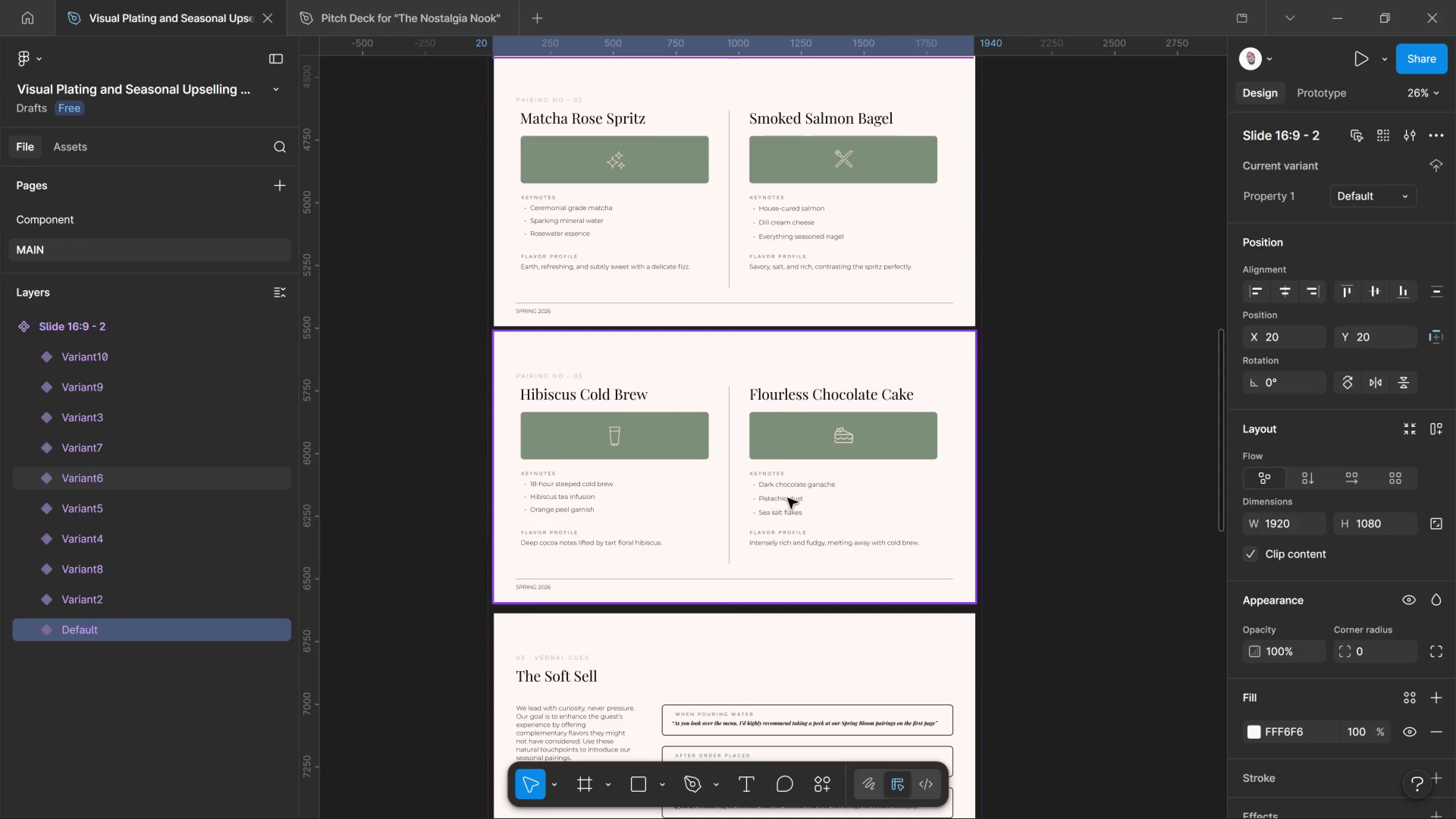 
scroll: coordinate [810, 532], scroll_direction: down, amount: 15.0
 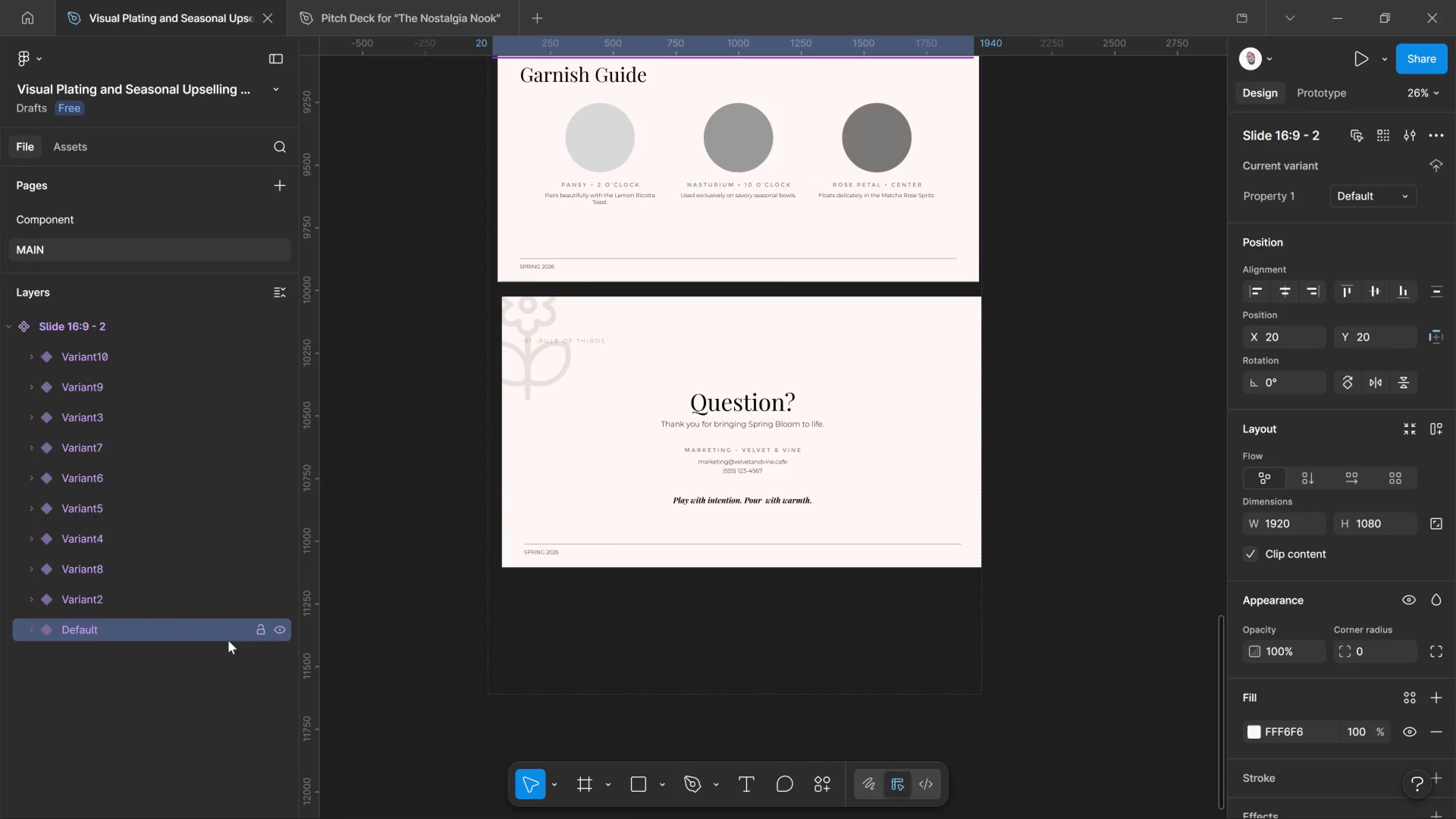 
left_click_drag(start_coordinate=[279, 635], to_coordinate=[284, 636])
 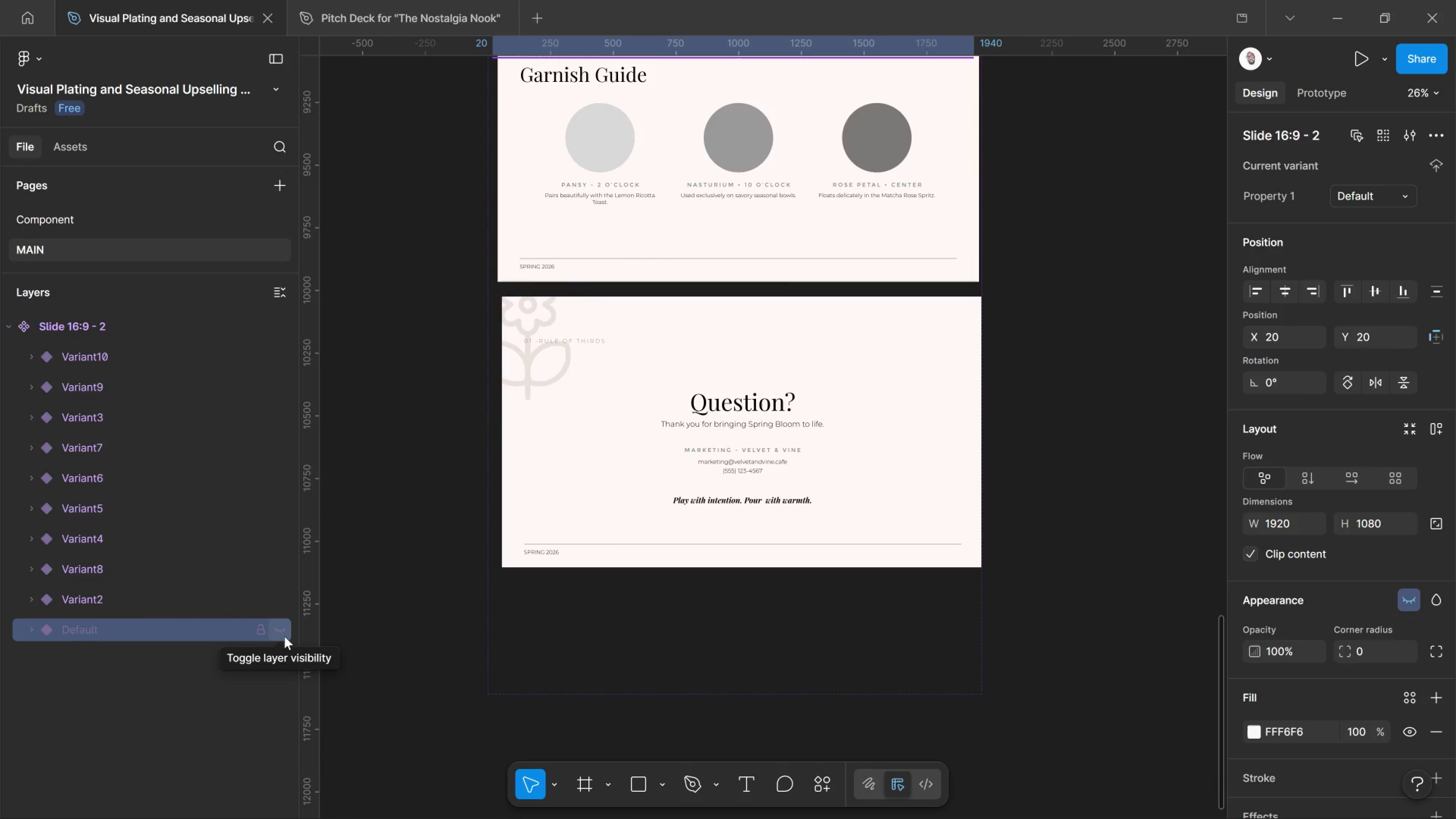 
left_click([284, 636])
 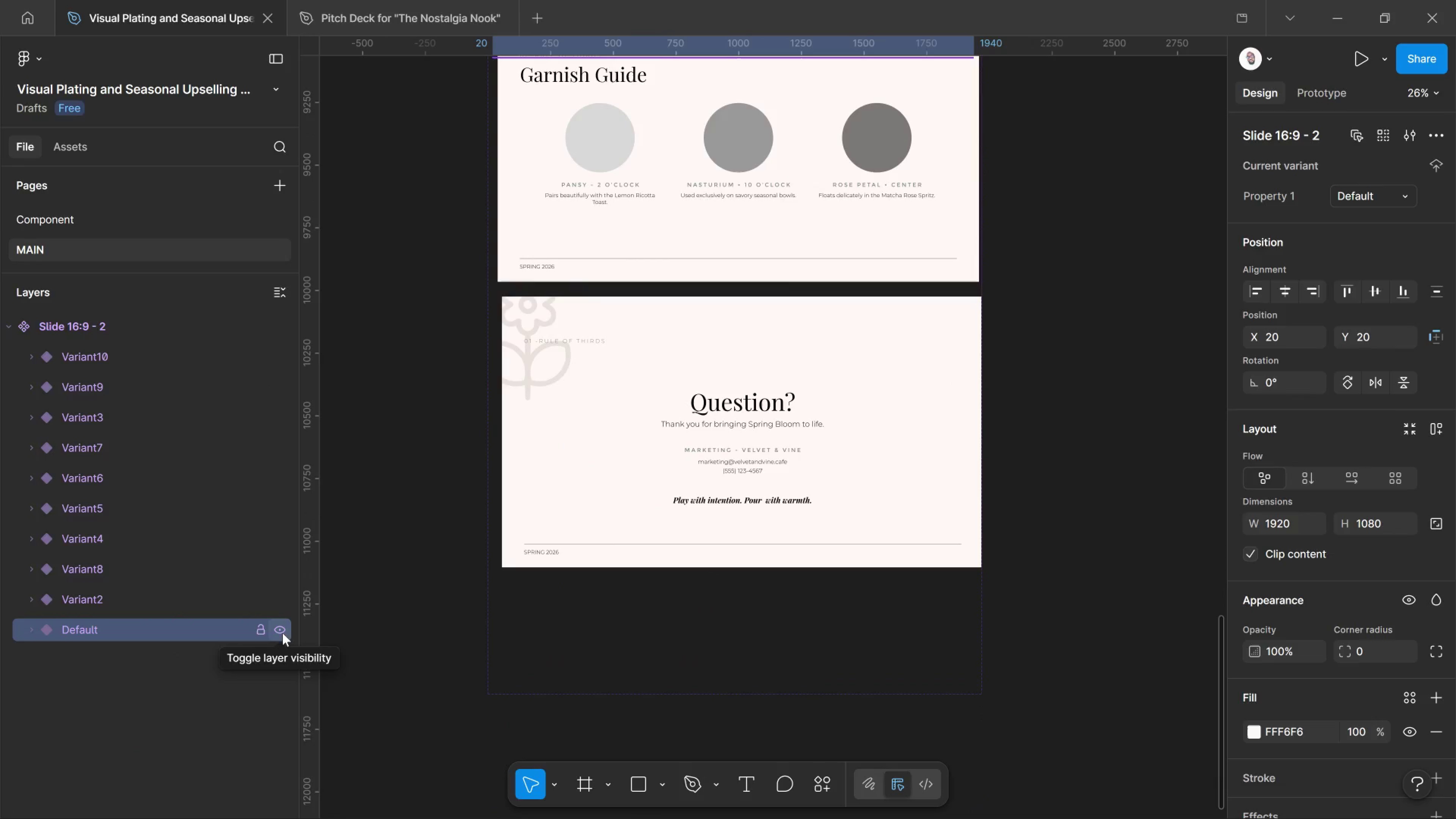 
left_click_drag(start_coordinate=[282, 629], to_coordinate=[281, 629])
 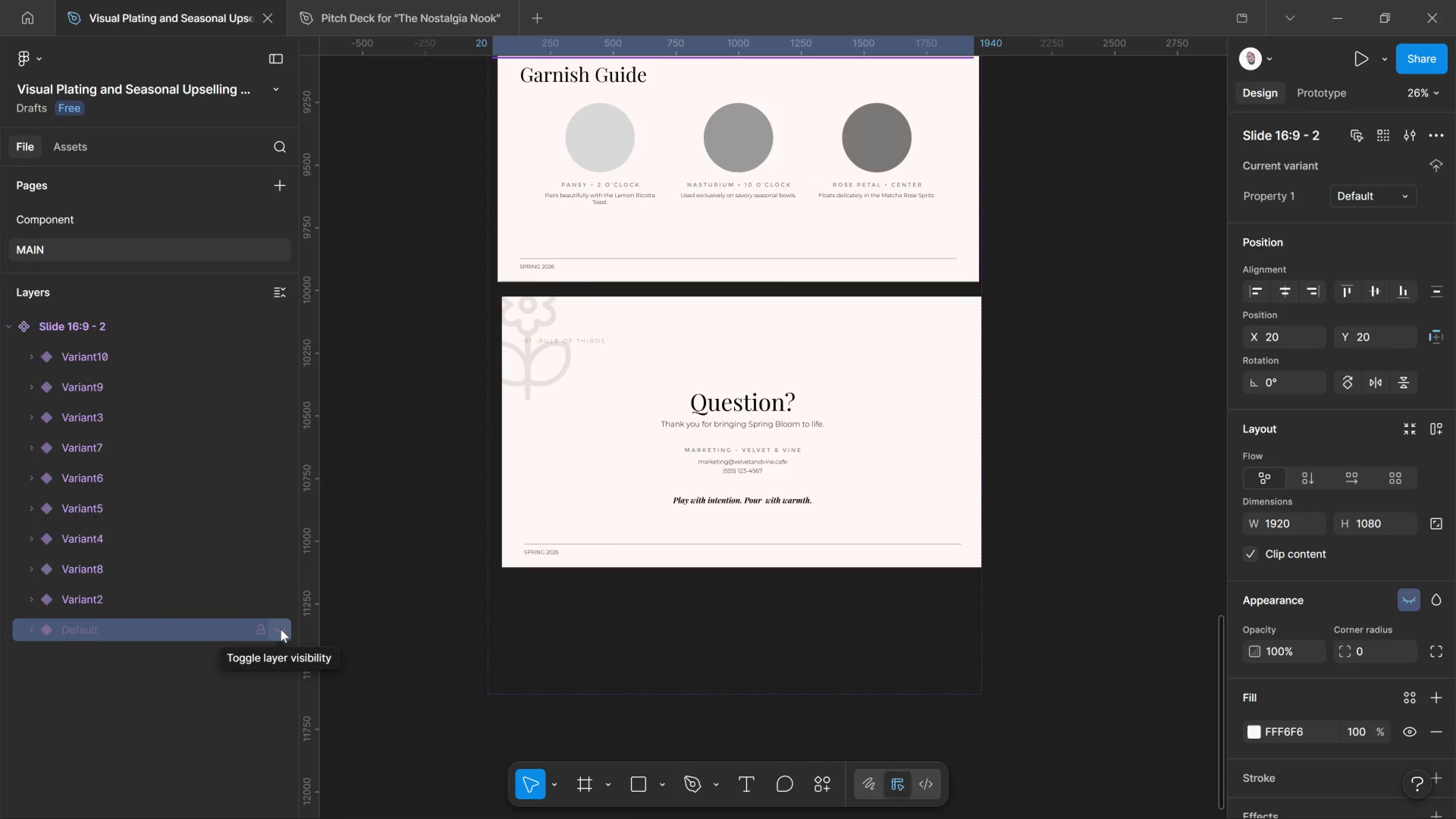 
left_click([281, 629])
 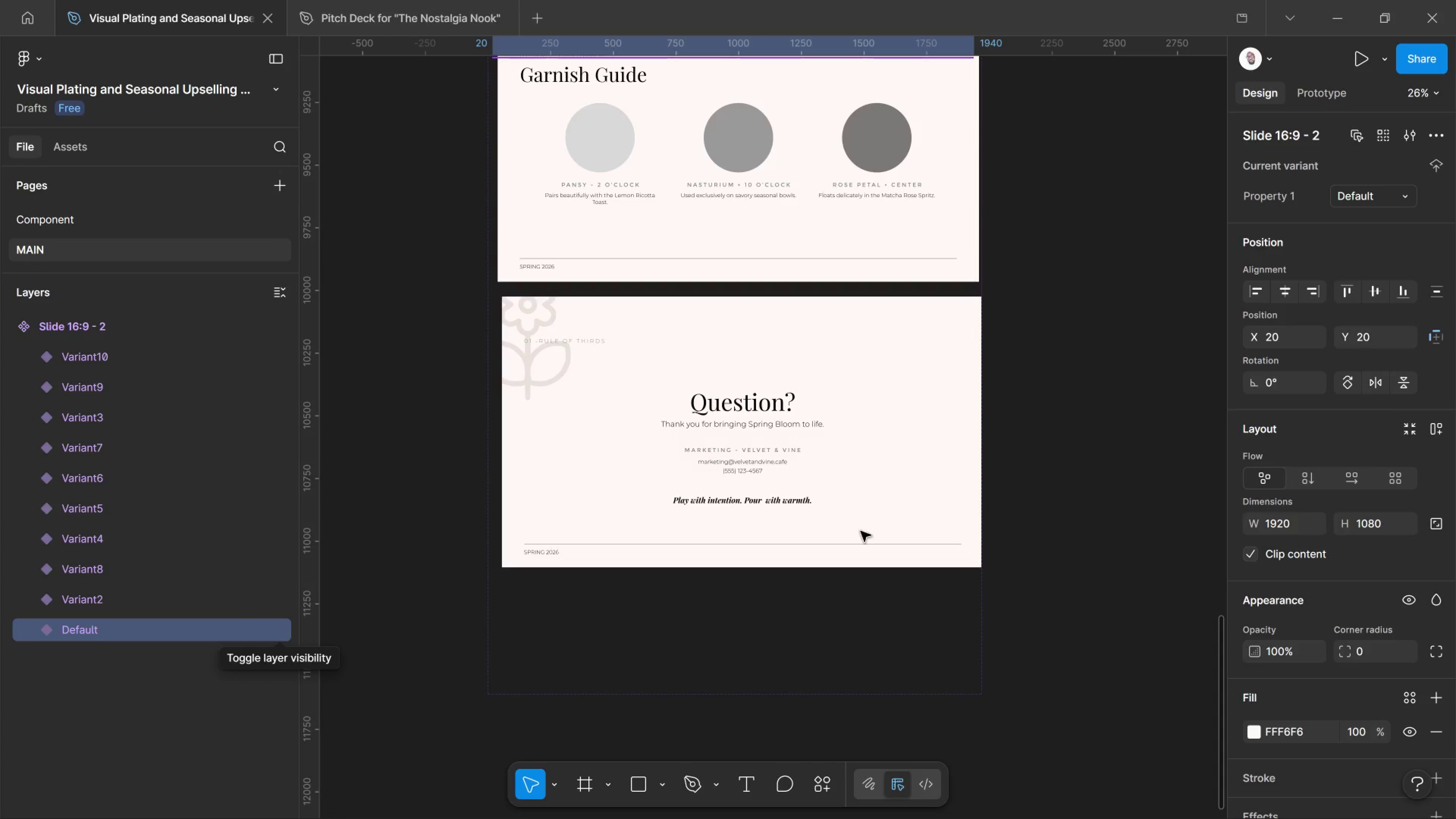 
scroll: coordinate [979, 570], scroll_direction: up, amount: 28.0
 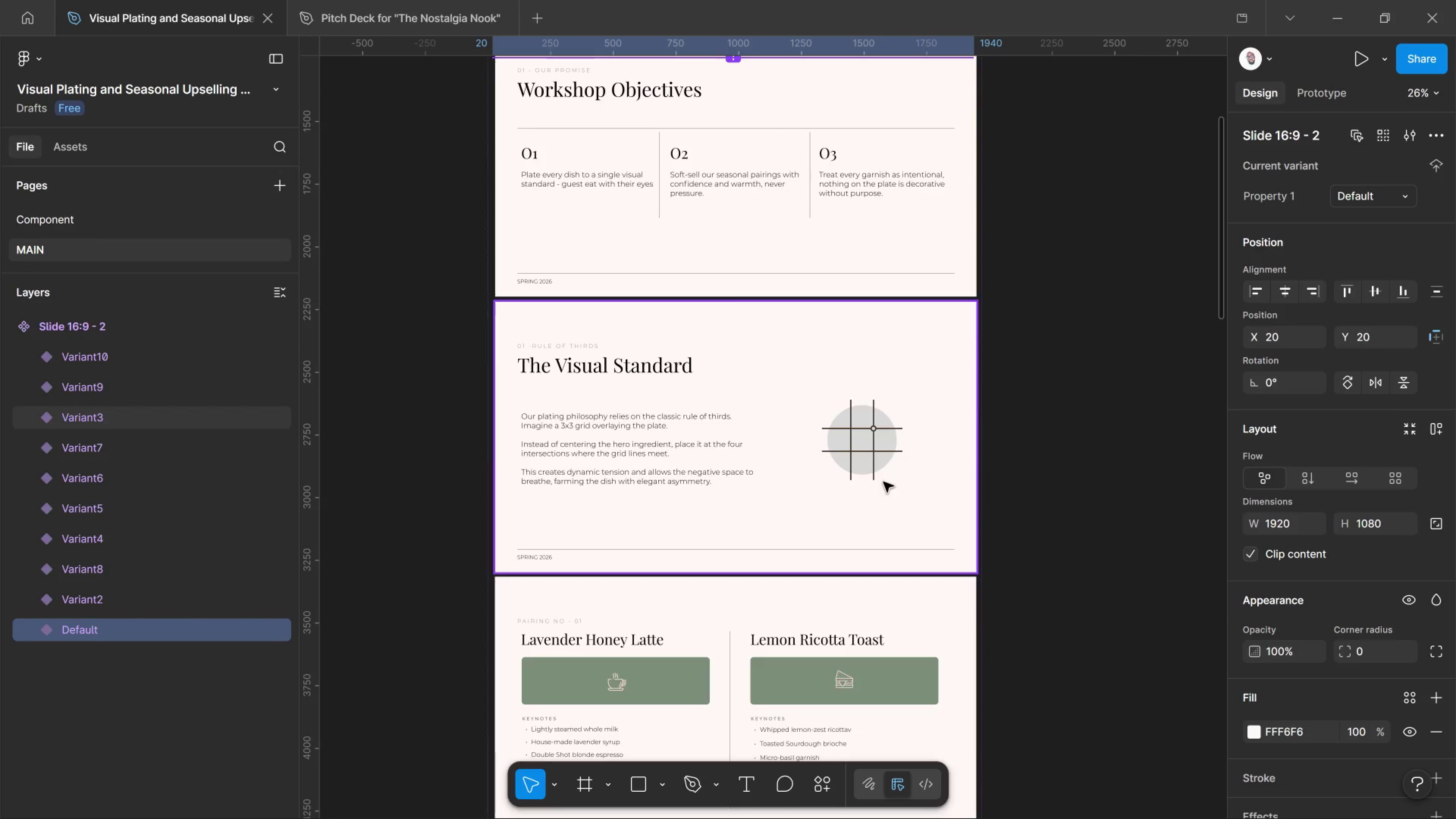 
hold_key(key=ControlLeft, duration=0.85)
scroll: coordinate [901, 485], scroll_direction: down, amount: 10.0
 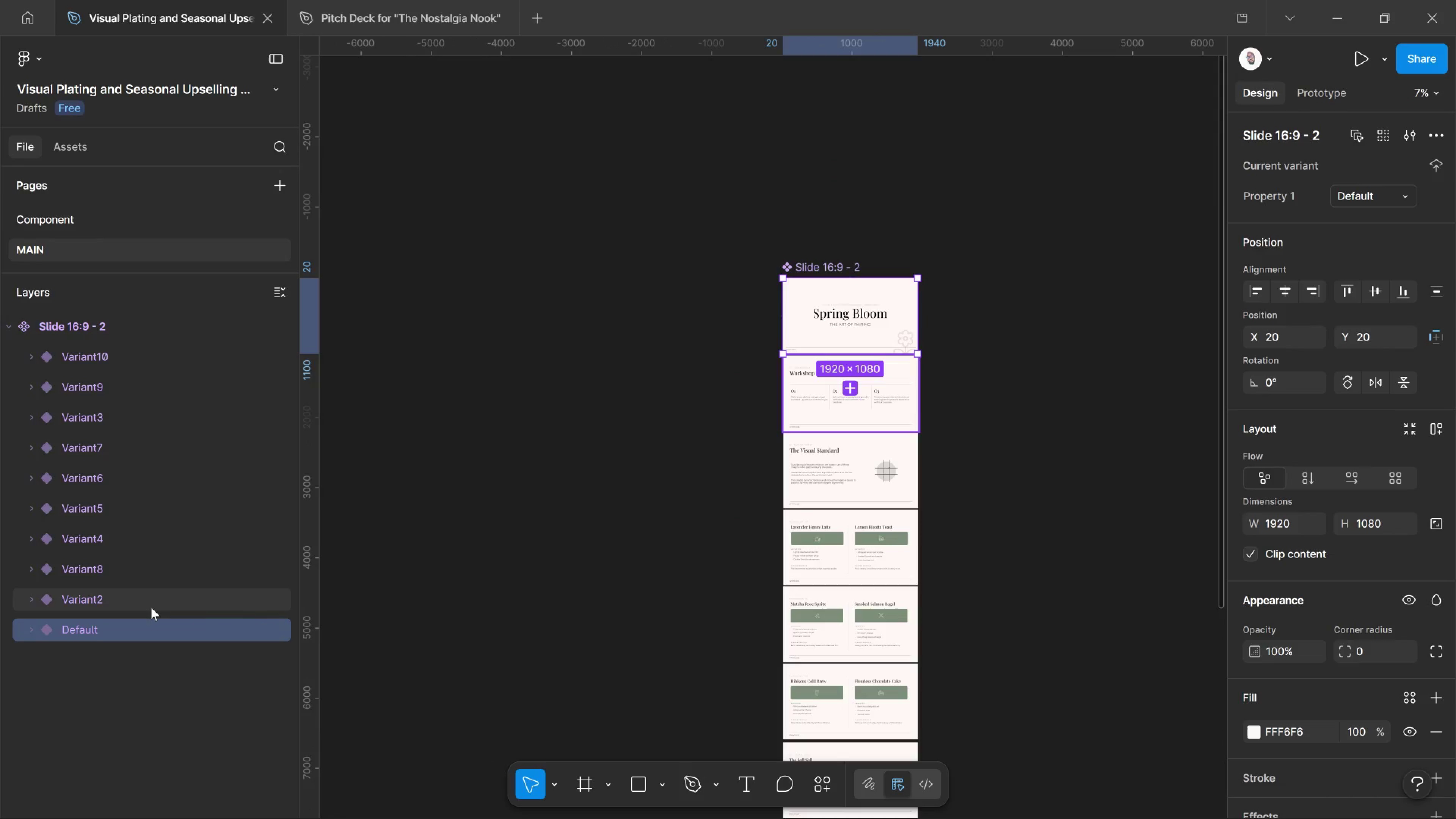 
scroll: coordinate [151, 607], scroll_direction: up, amount: 2.0
 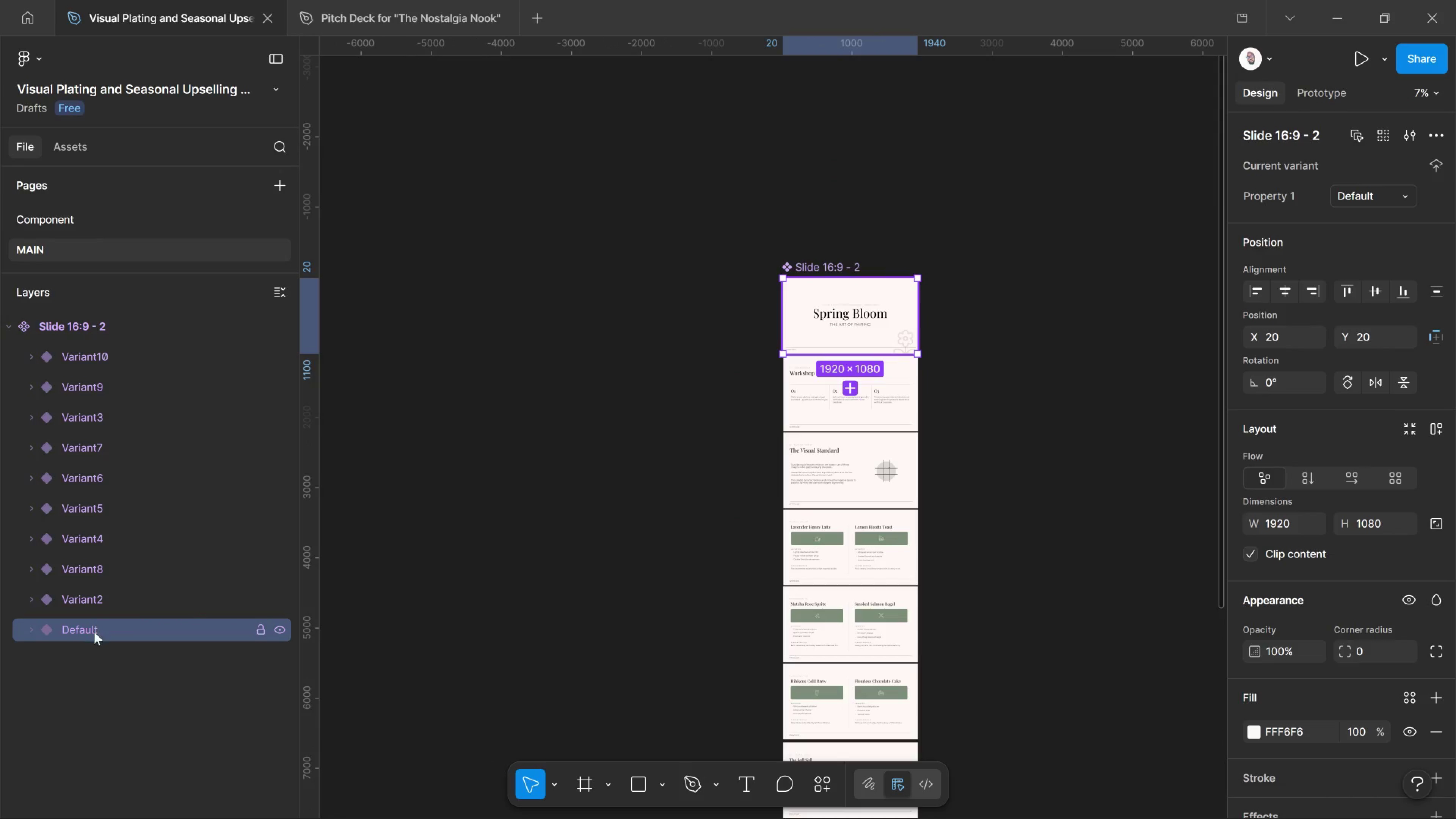 
left_click_drag(start_coordinate=[94, 632], to_coordinate=[53, 317])
 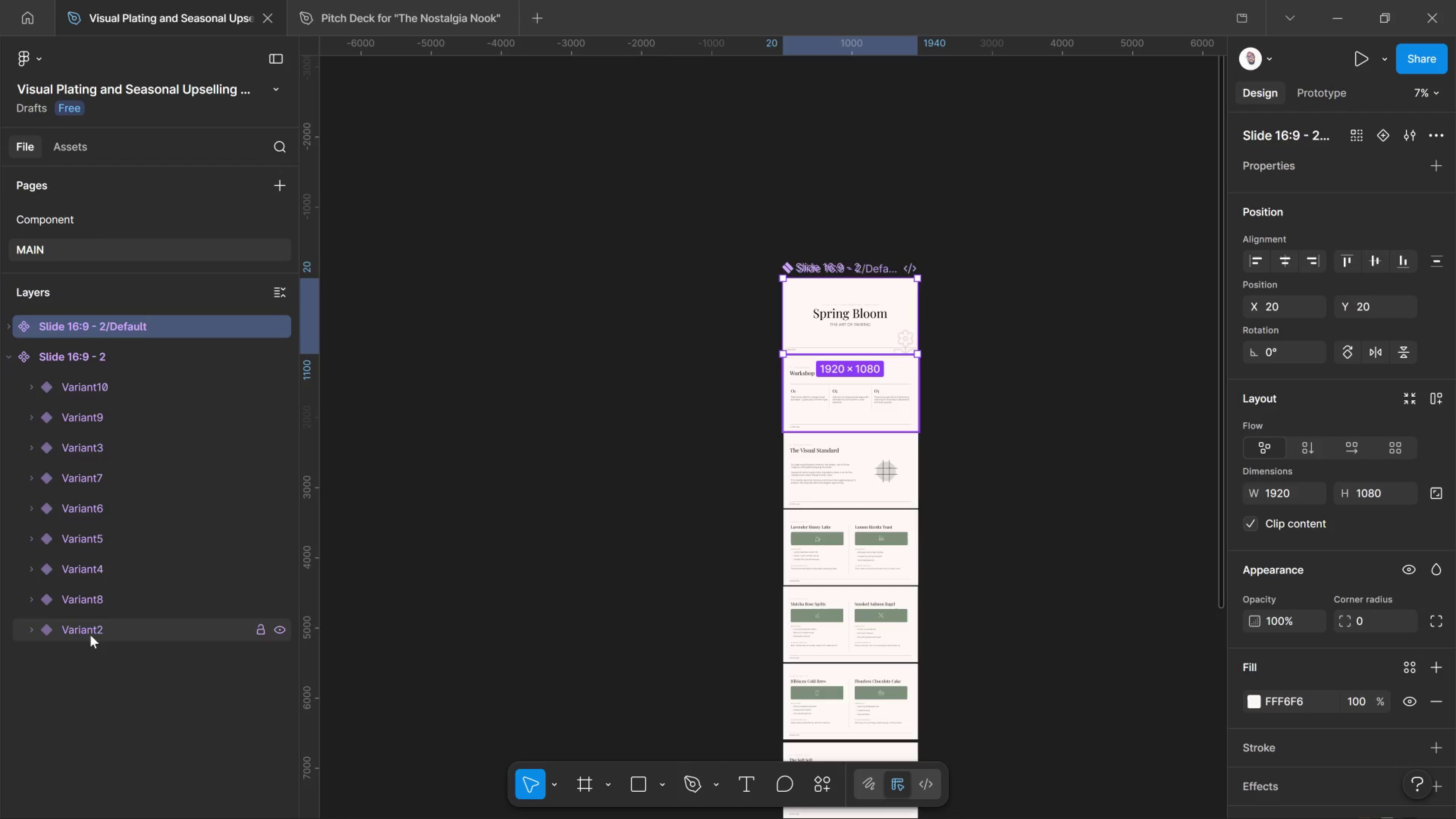 
left_click_drag(start_coordinate=[92, 633], to_coordinate=[43, 345])
 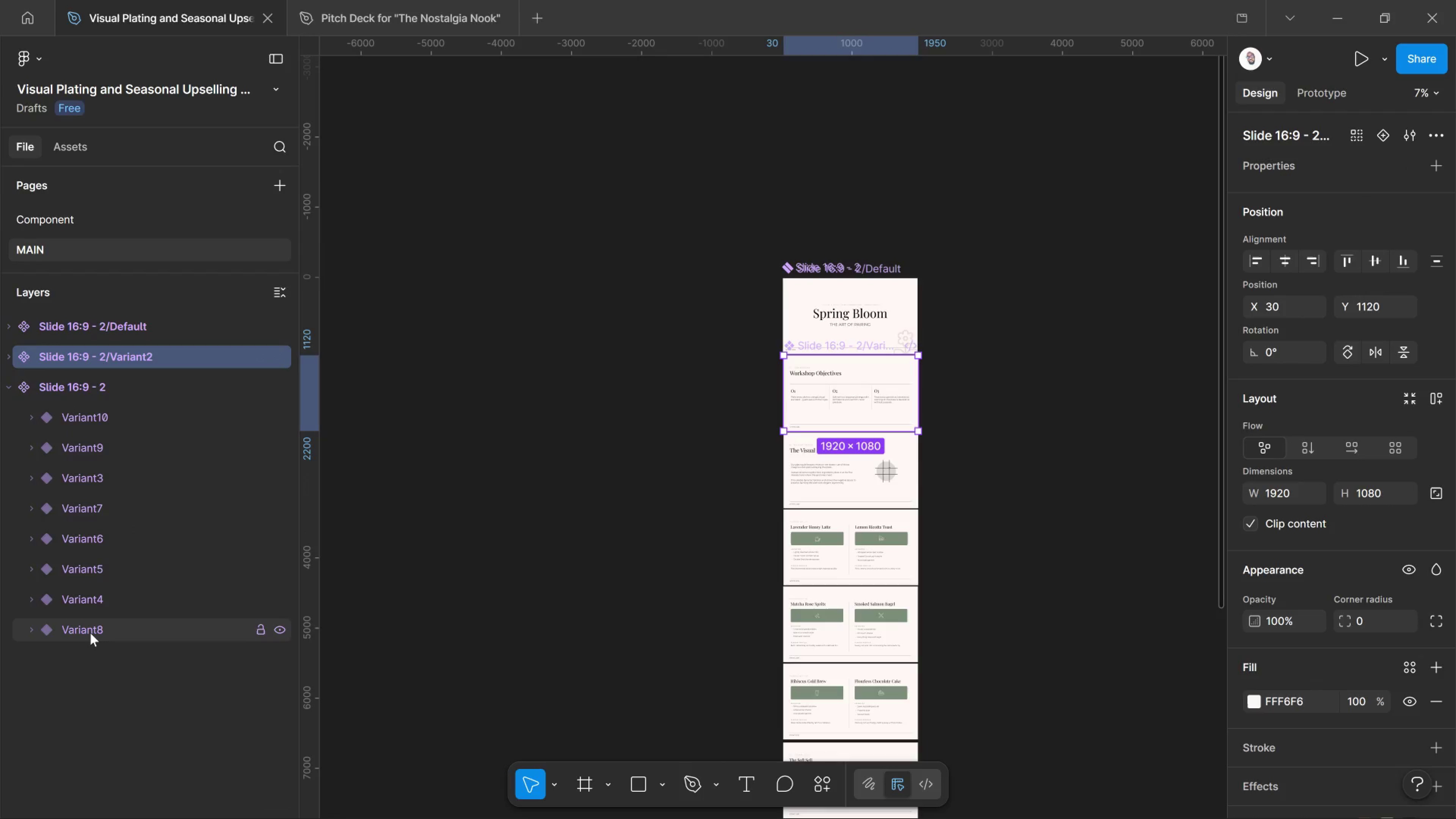 
left_click([90, 633])
 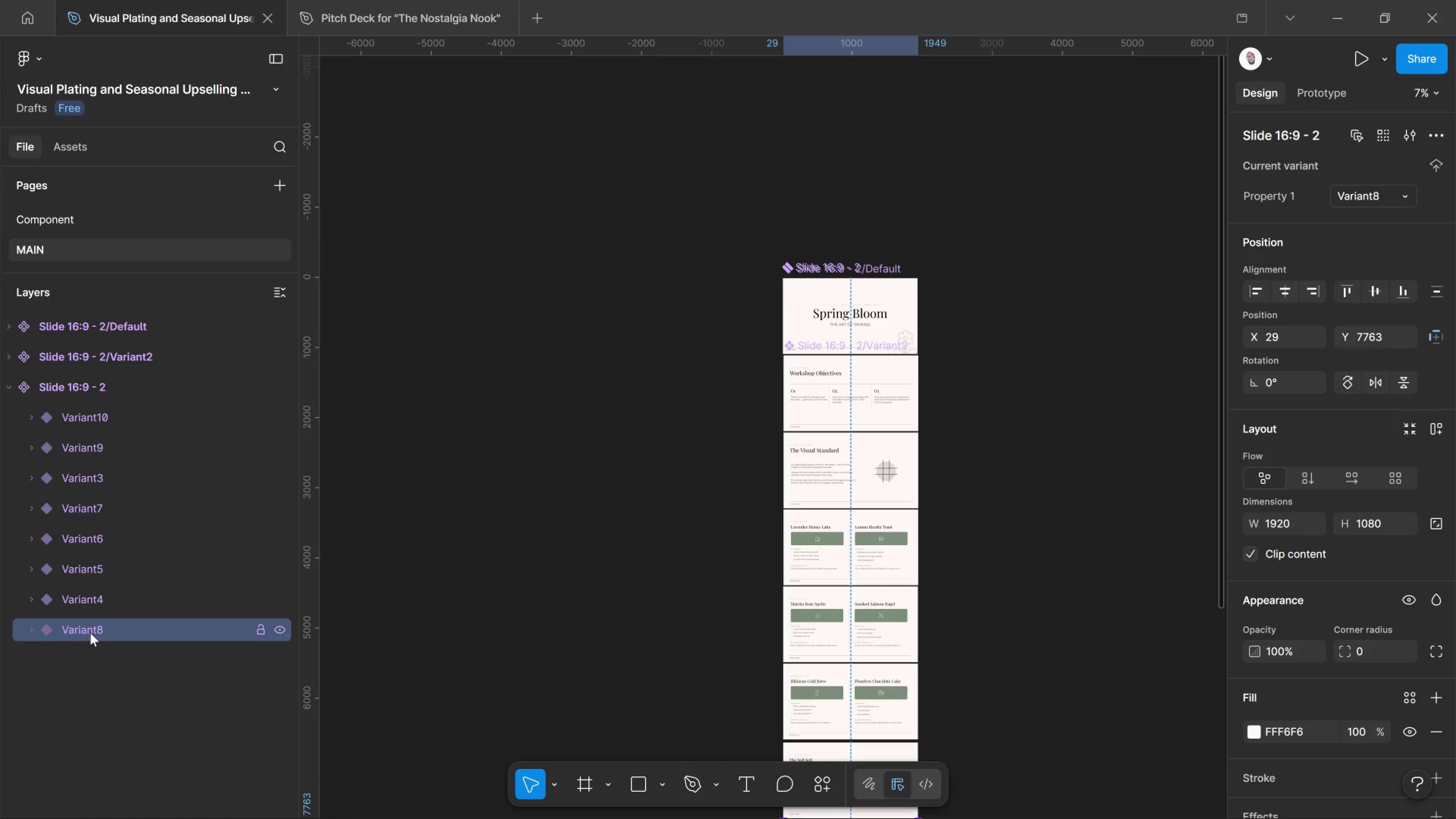 
scroll: coordinate [830, 544], scroll_direction: down, amount: 7.0
 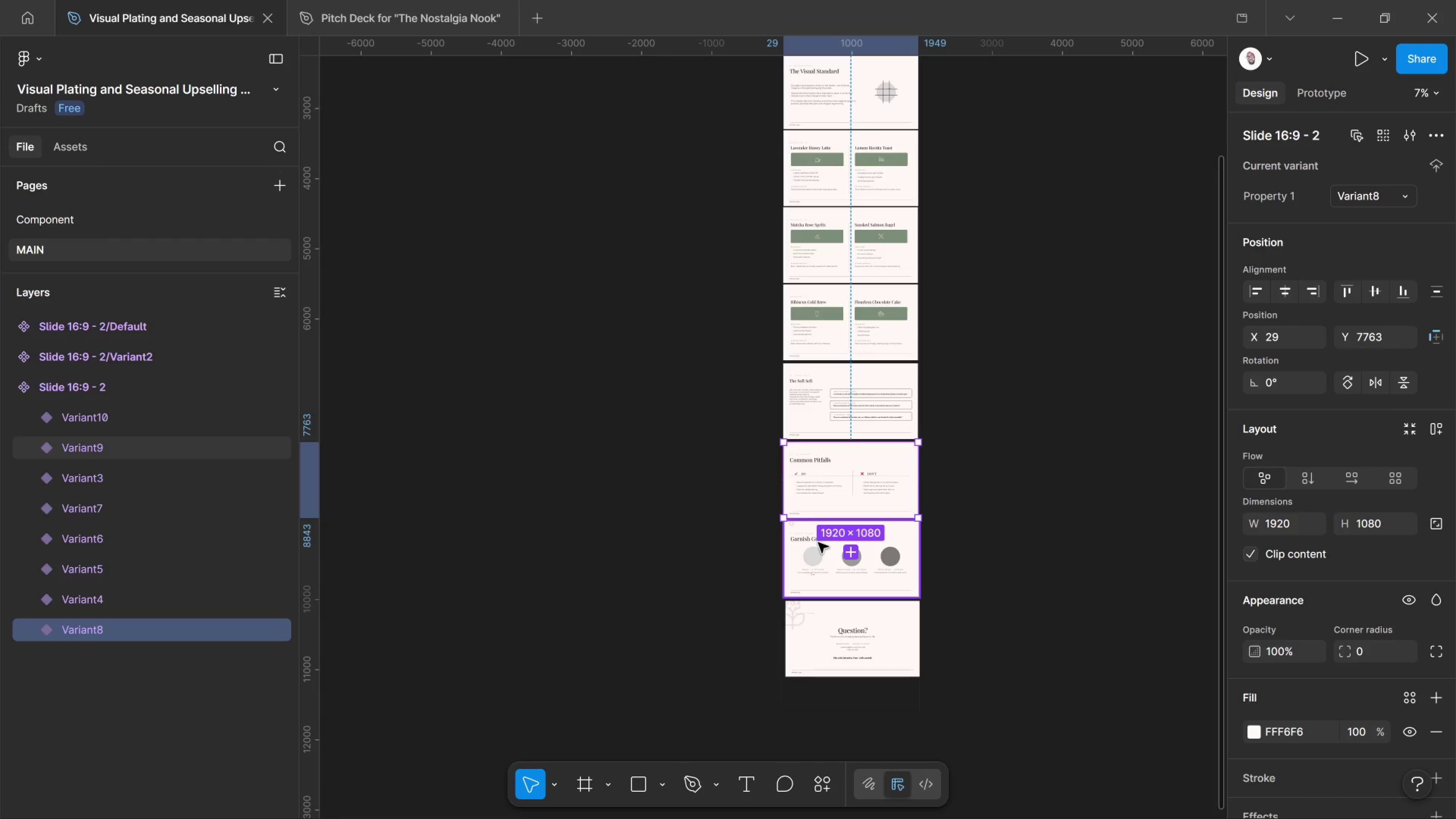 
scroll: coordinate [818, 543], scroll_direction: up, amount: 6.0
 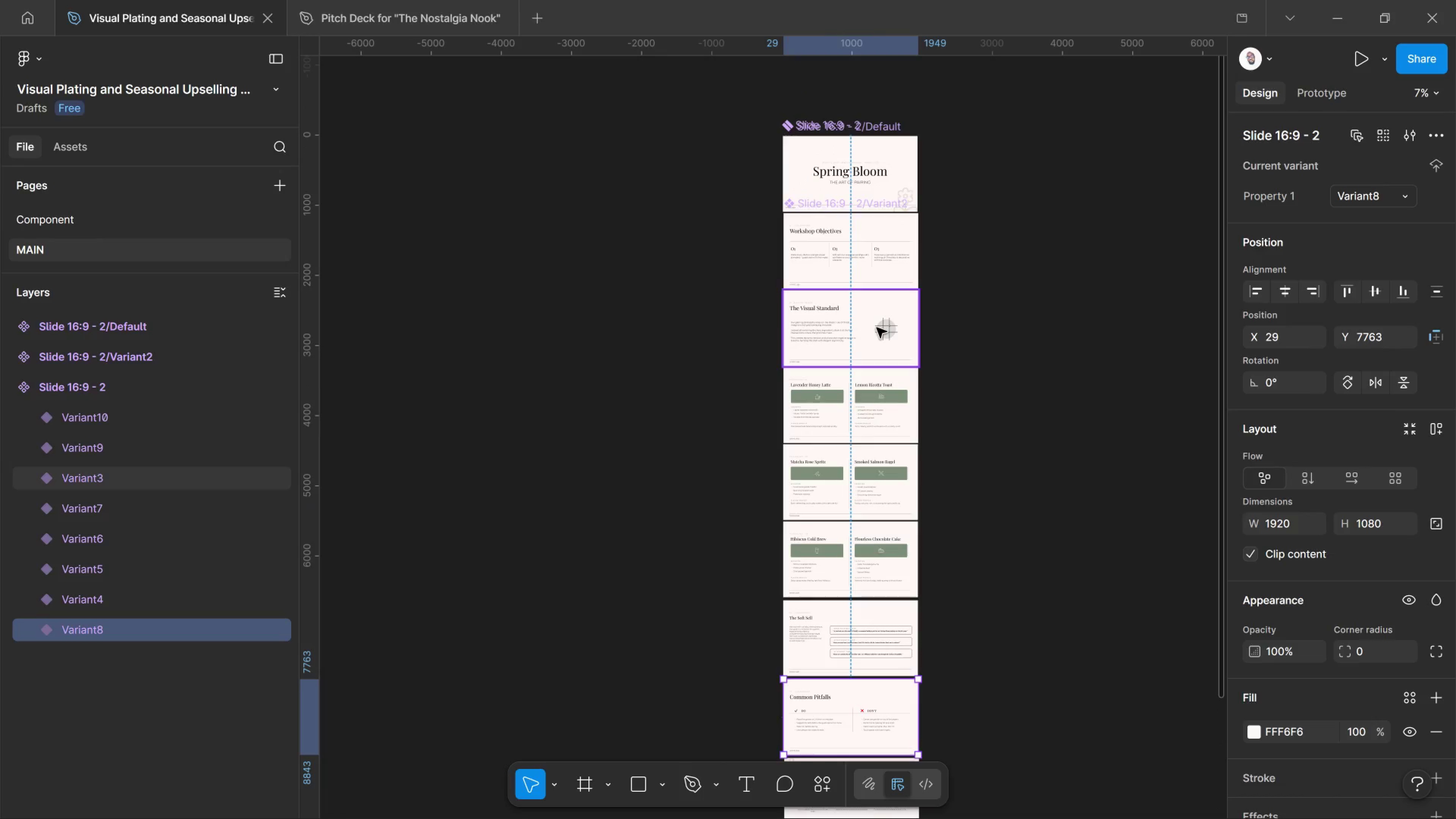 
left_click([877, 328])
 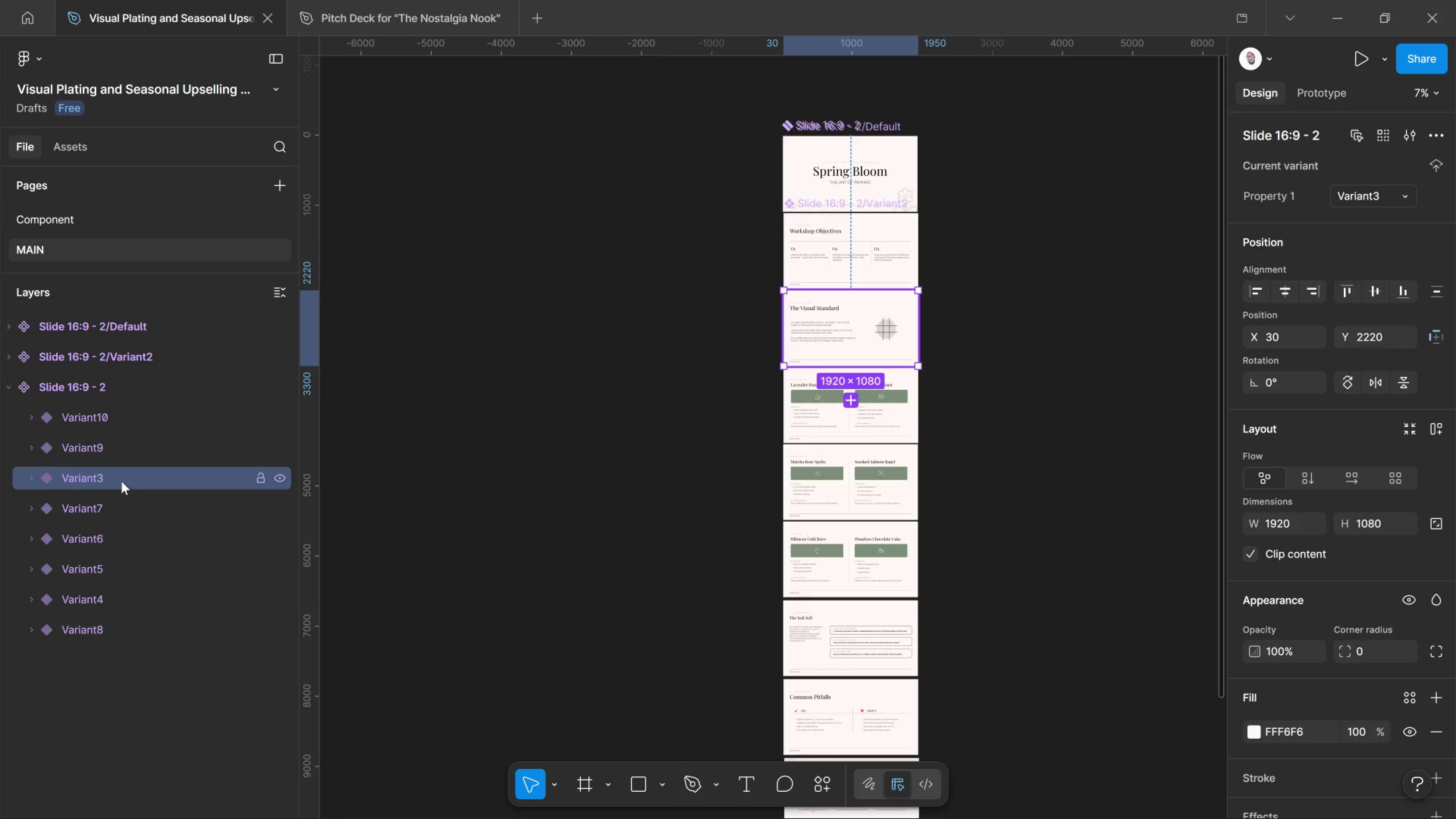 
left_click_drag(start_coordinate=[119, 474], to_coordinate=[100, 379])
 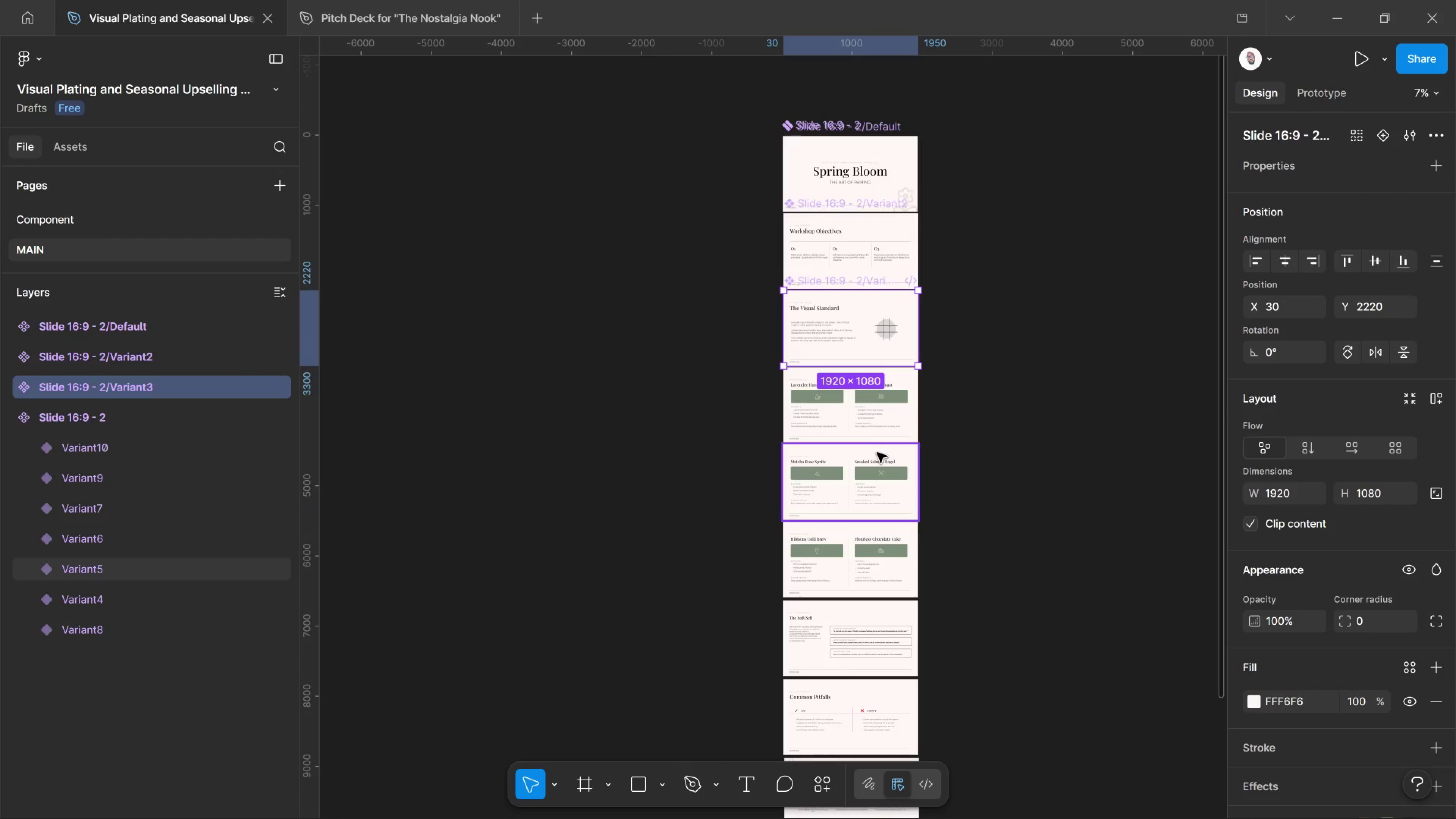 
left_click([875, 428])
 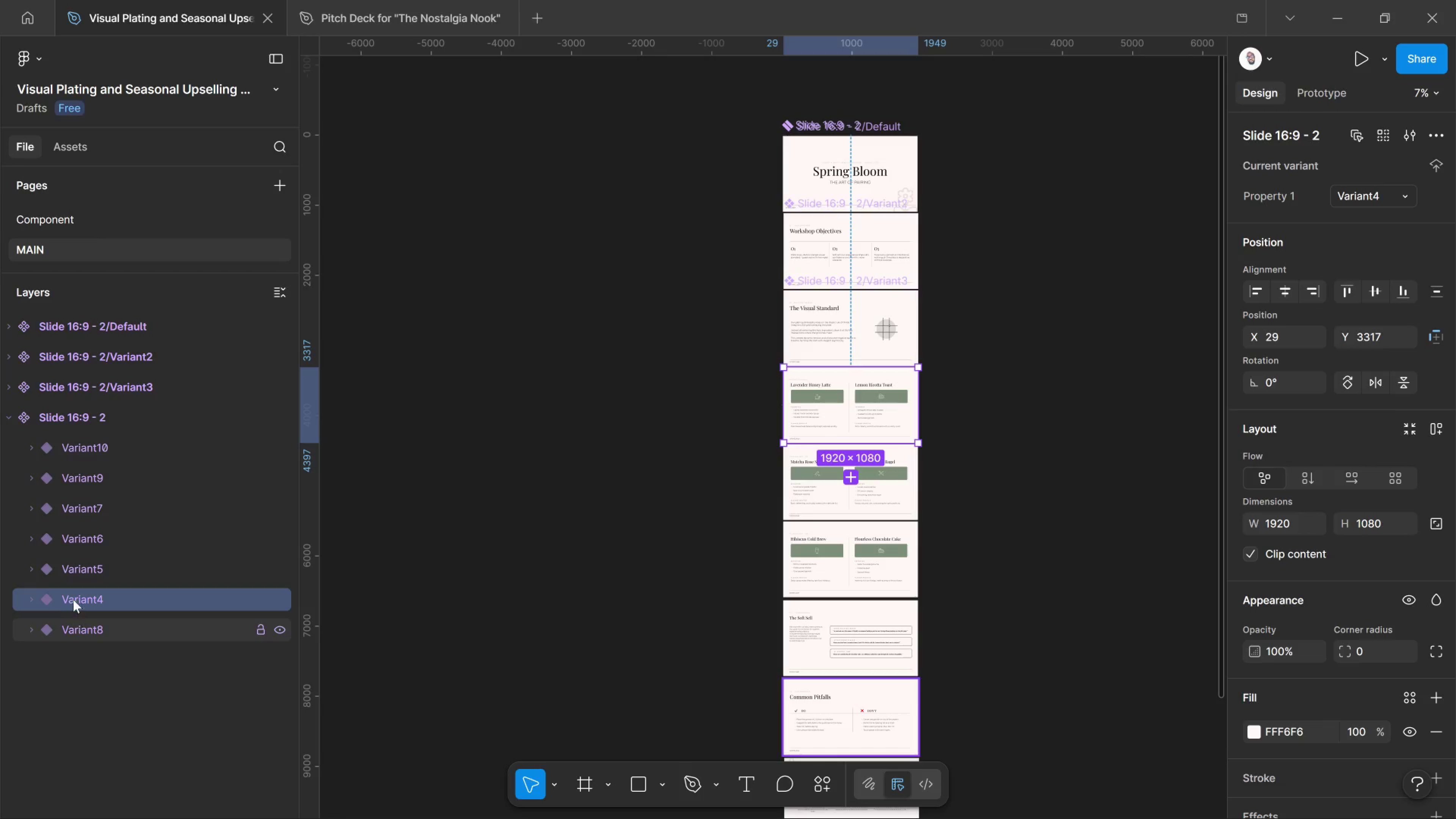 
left_click_drag(start_coordinate=[75, 598], to_coordinate=[63, 399])
 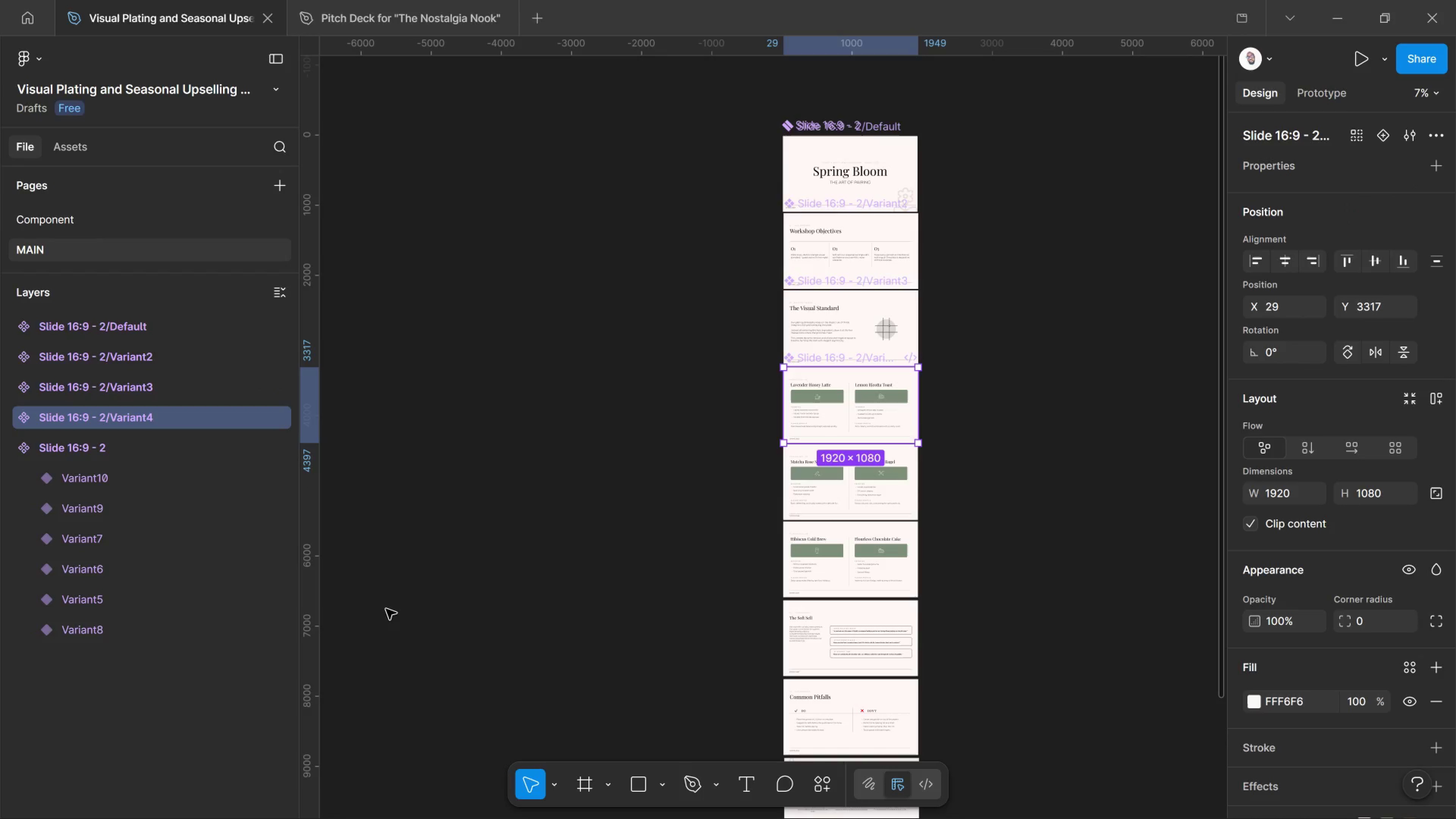 
left_click([102, 607])
 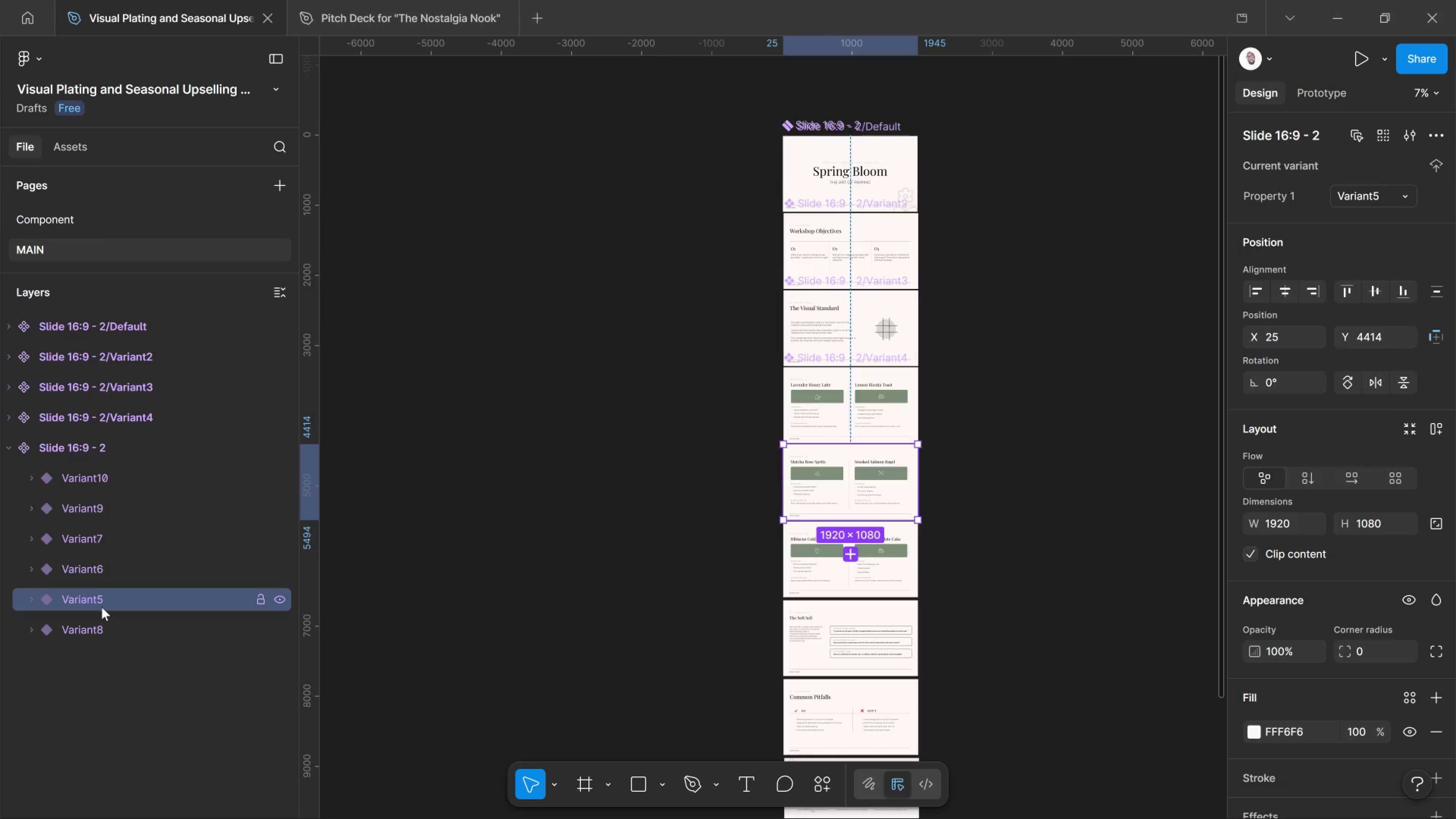 
left_click_drag(start_coordinate=[102, 607], to_coordinate=[83, 438])
 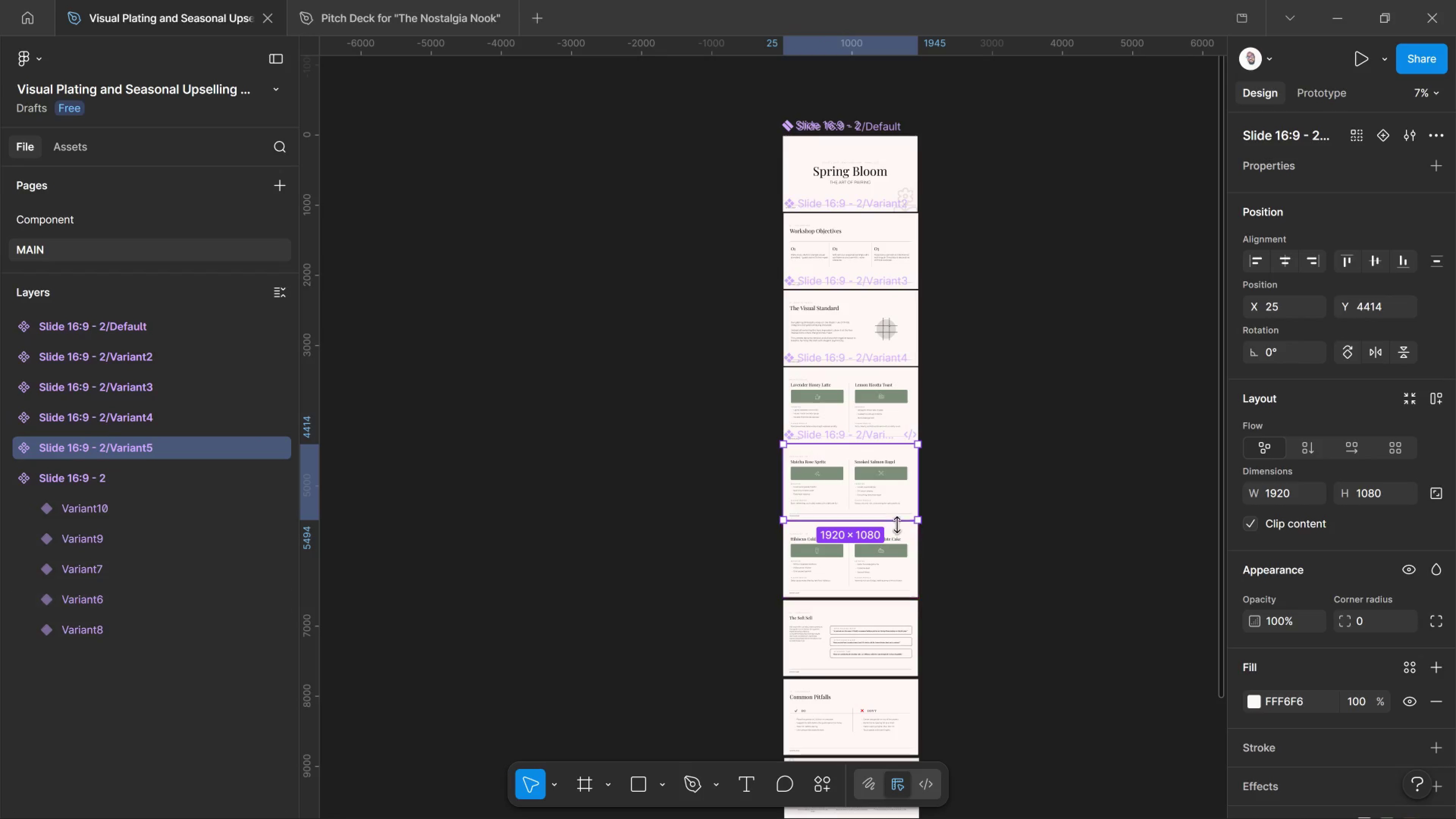 
left_click([885, 563])
 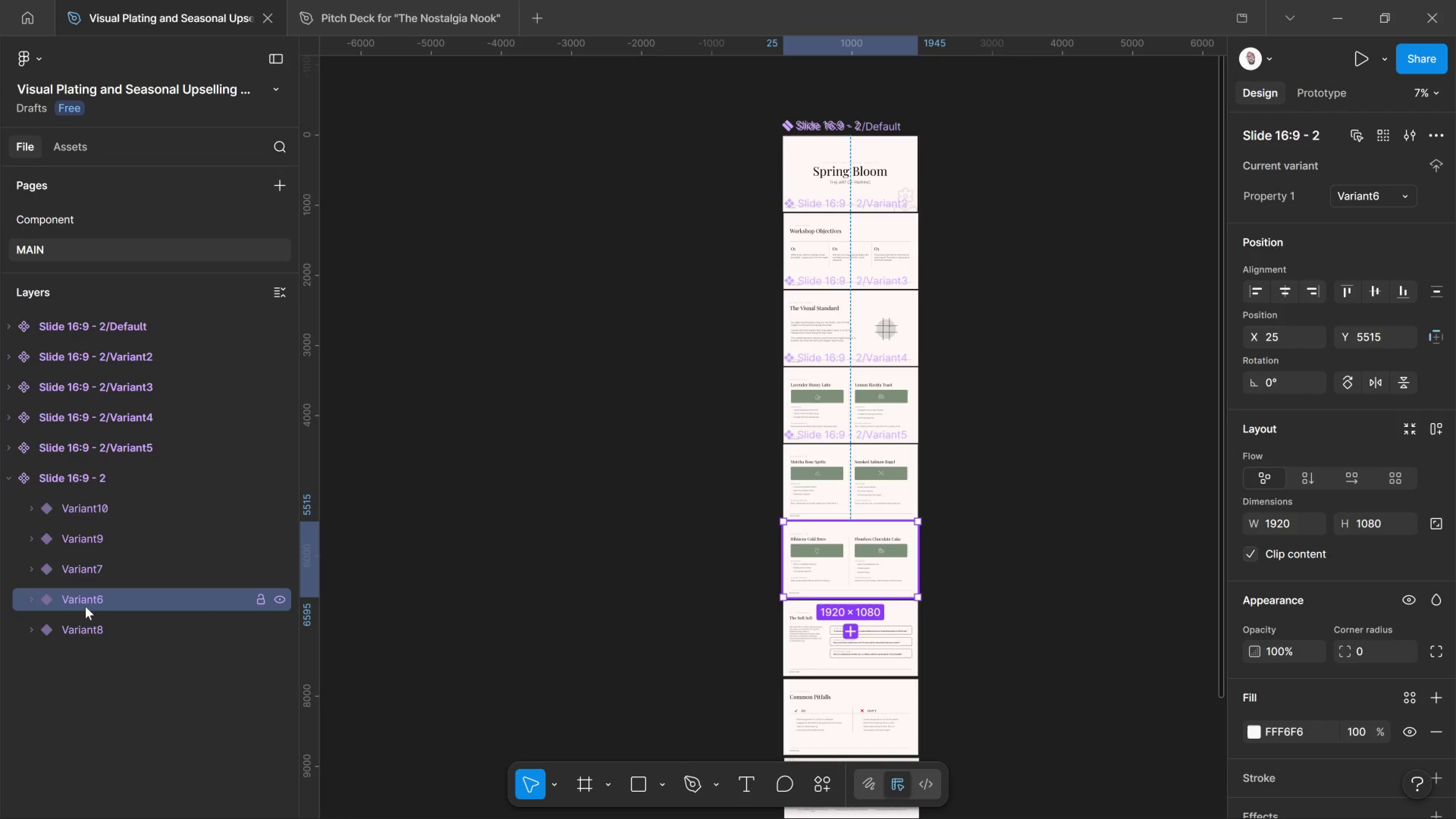 
left_click_drag(start_coordinate=[85, 606], to_coordinate=[50, 460])
 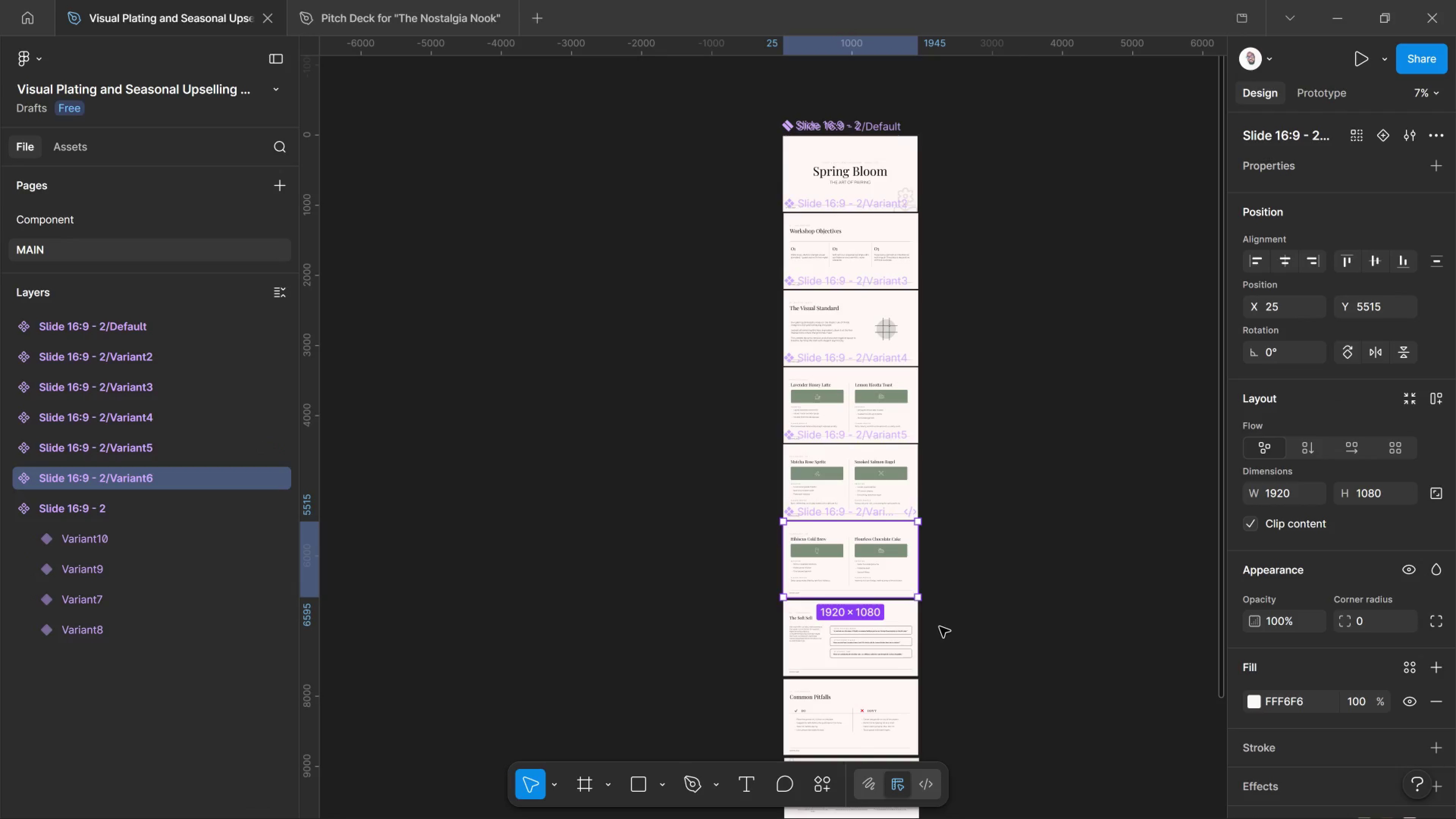 
left_click([885, 629])
 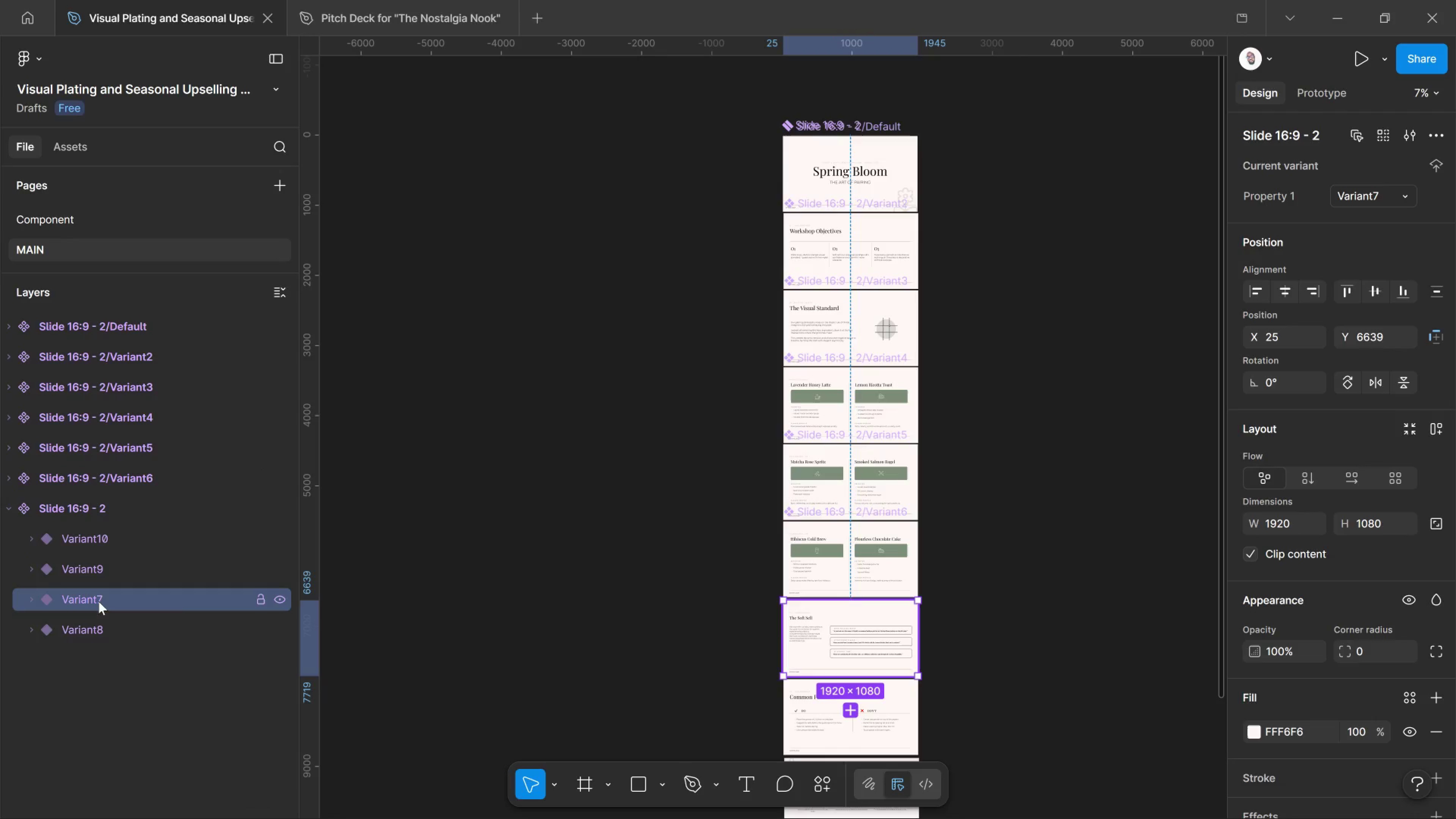 
left_click_drag(start_coordinate=[99, 601], to_coordinate=[47, 490])
 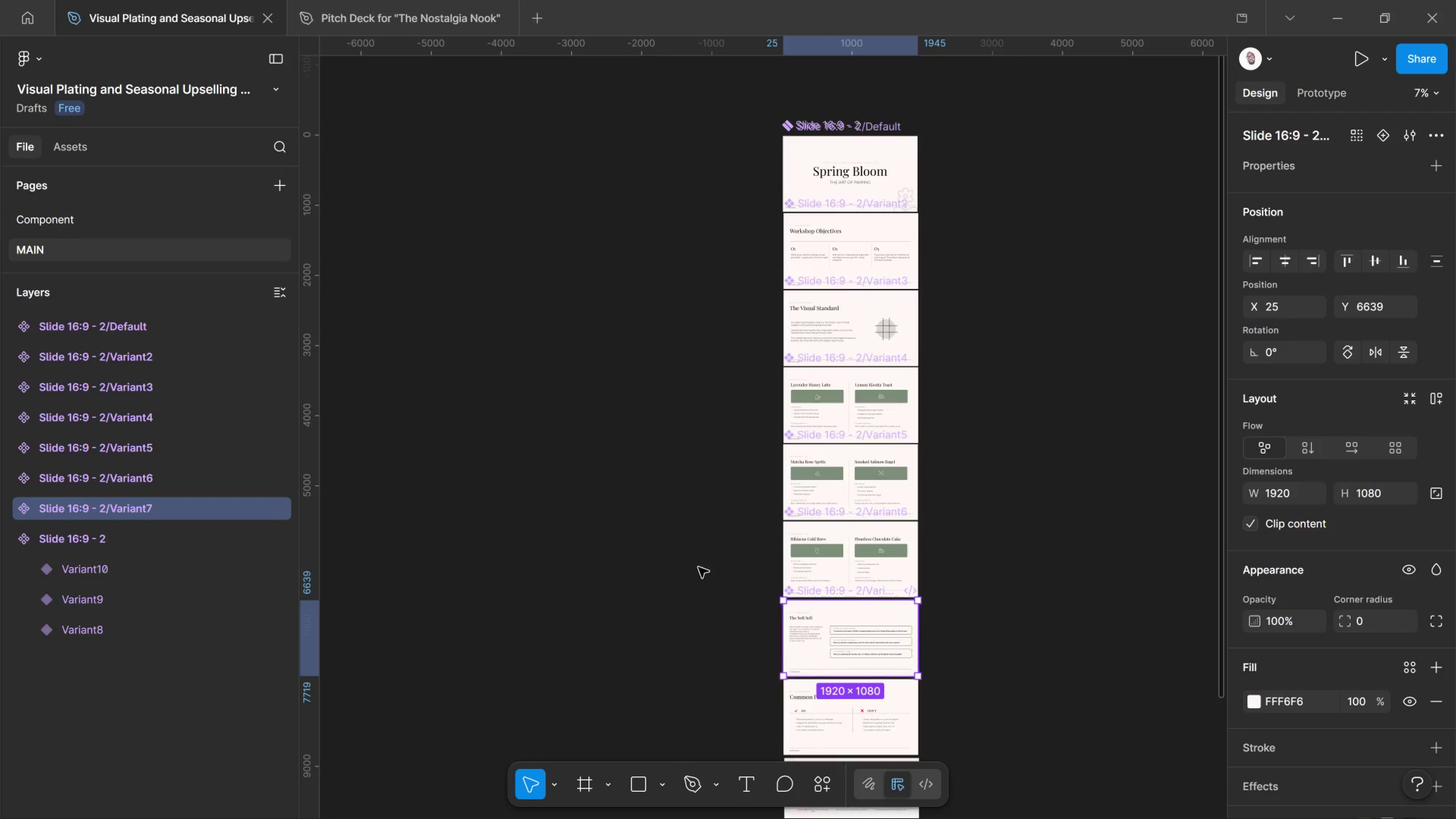 
scroll: coordinate [730, 579], scroll_direction: down, amount: 2.0
 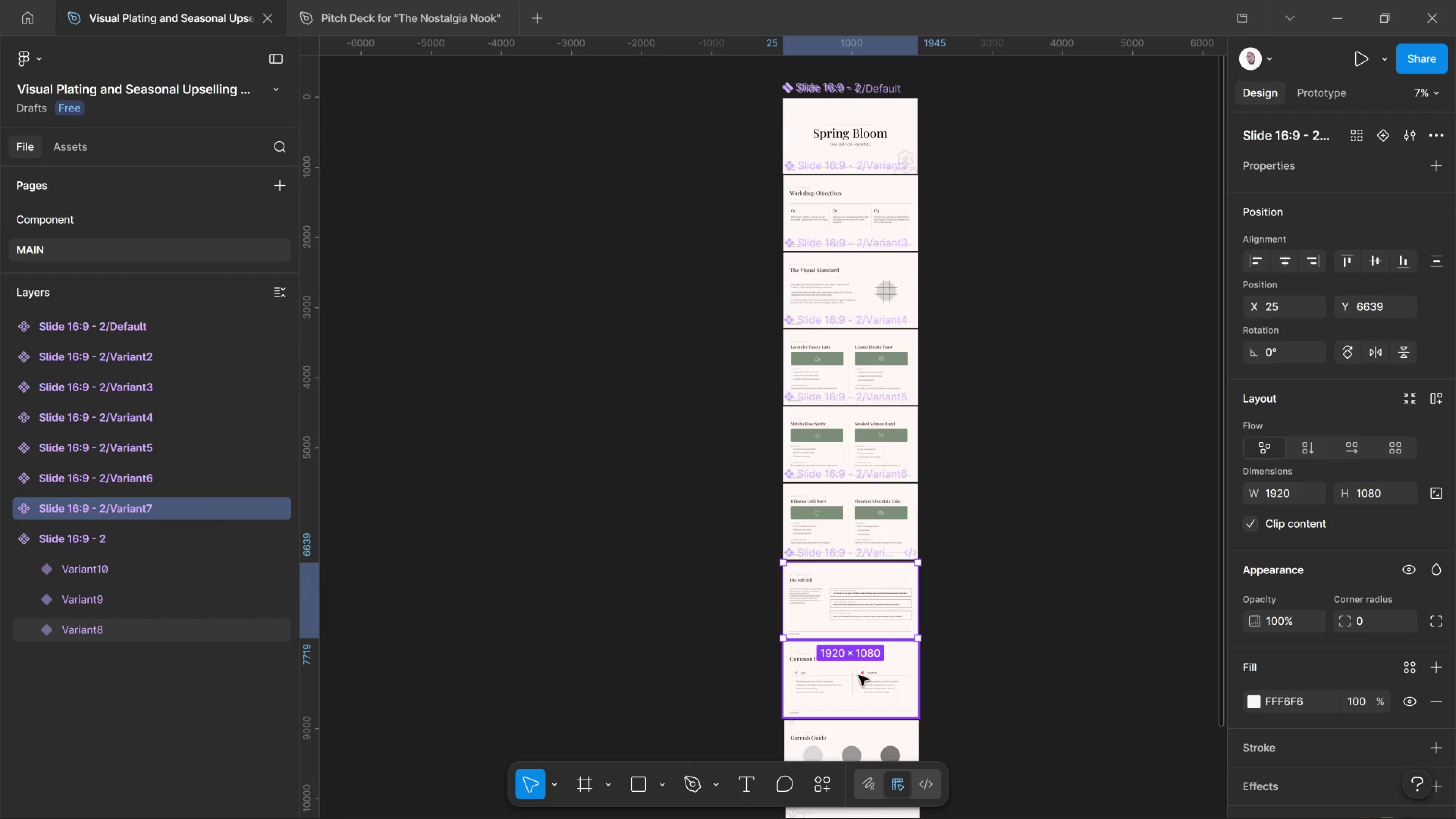 
left_click([859, 675])
 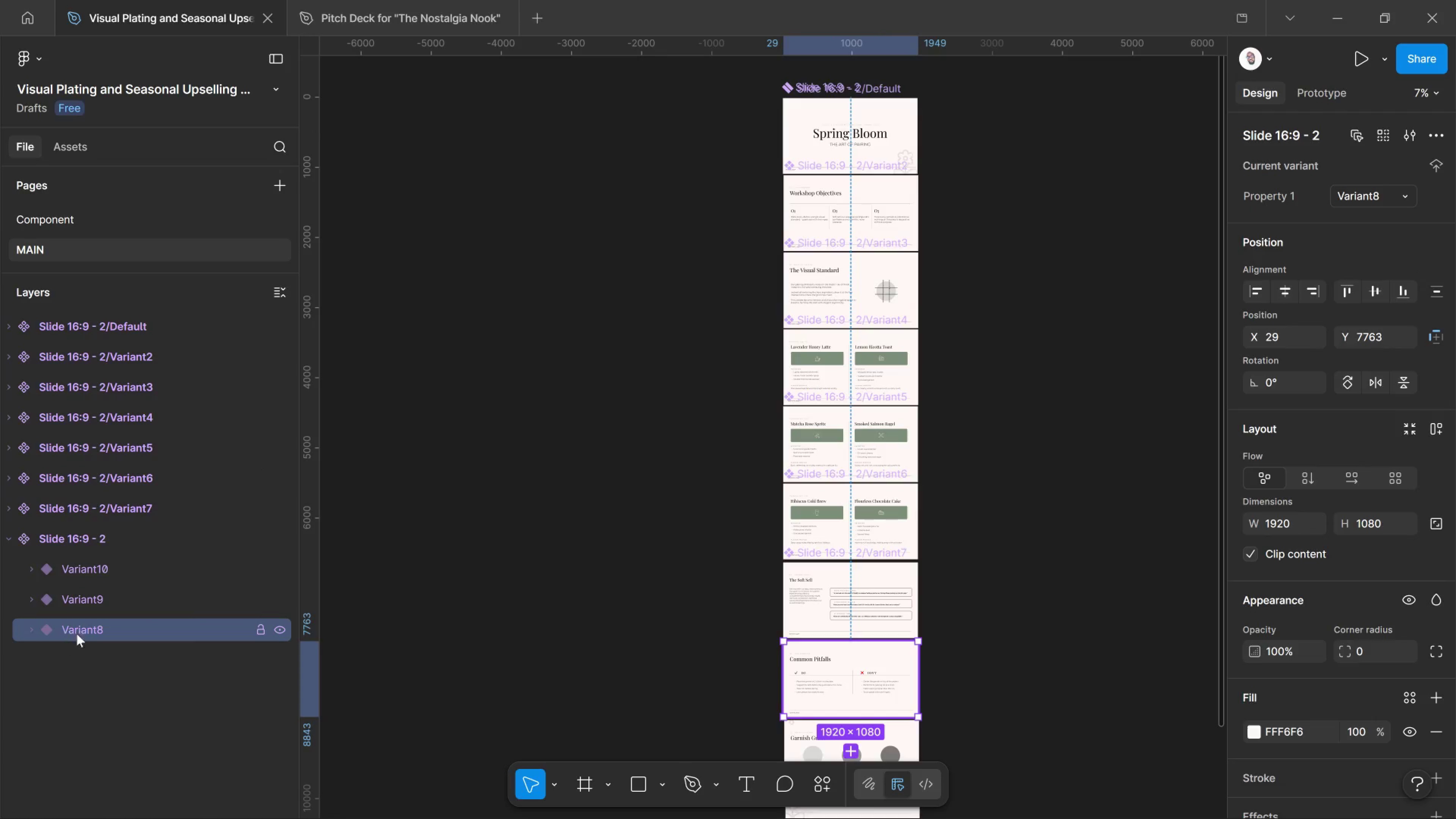 
left_click_drag(start_coordinate=[80, 632], to_coordinate=[43, 523])
 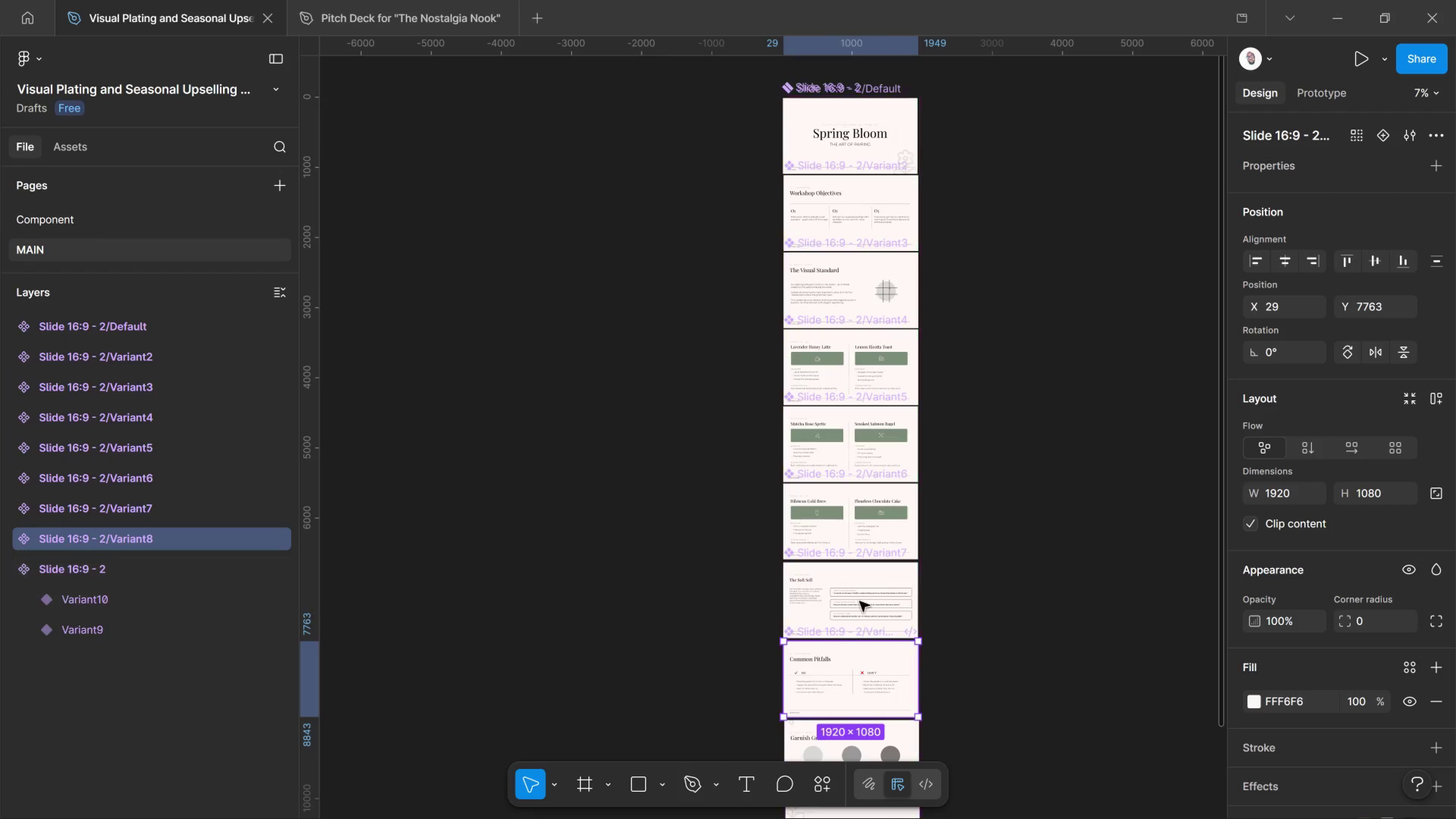 
scroll: coordinate [1013, 620], scroll_direction: down, amount: 5.0
 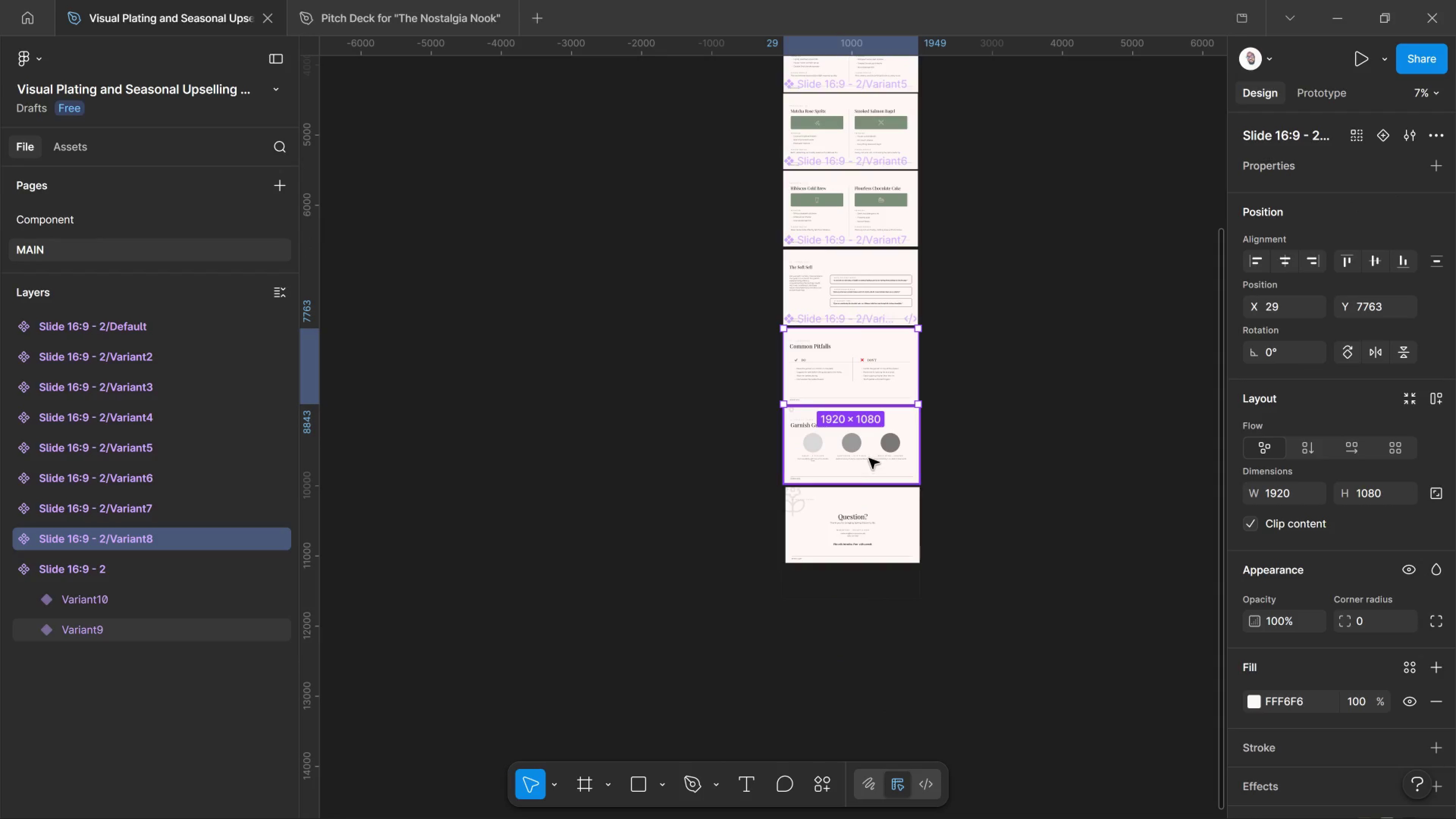 
left_click([869, 458])
 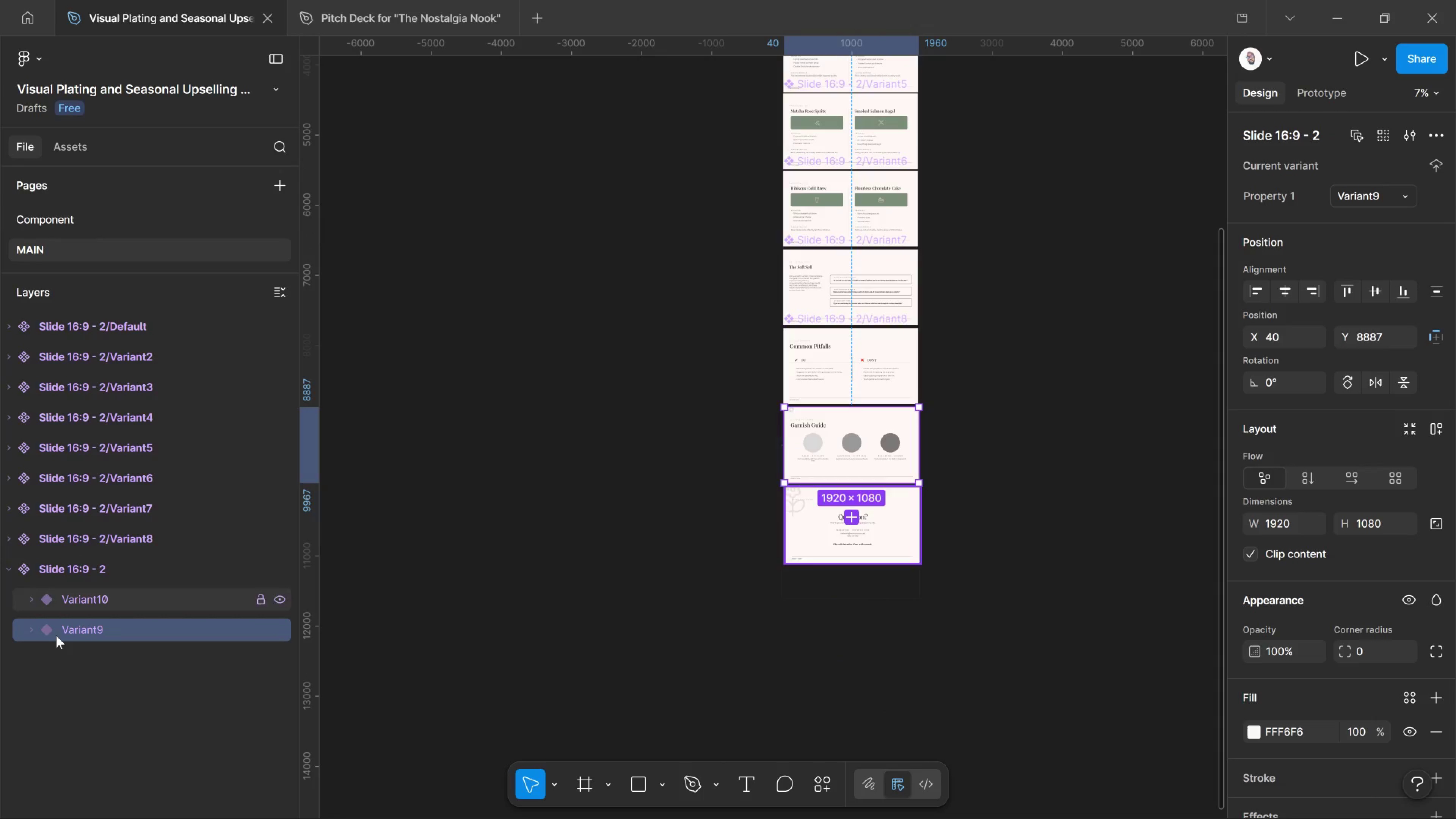 
left_click_drag(start_coordinate=[56, 635], to_coordinate=[38, 560])
 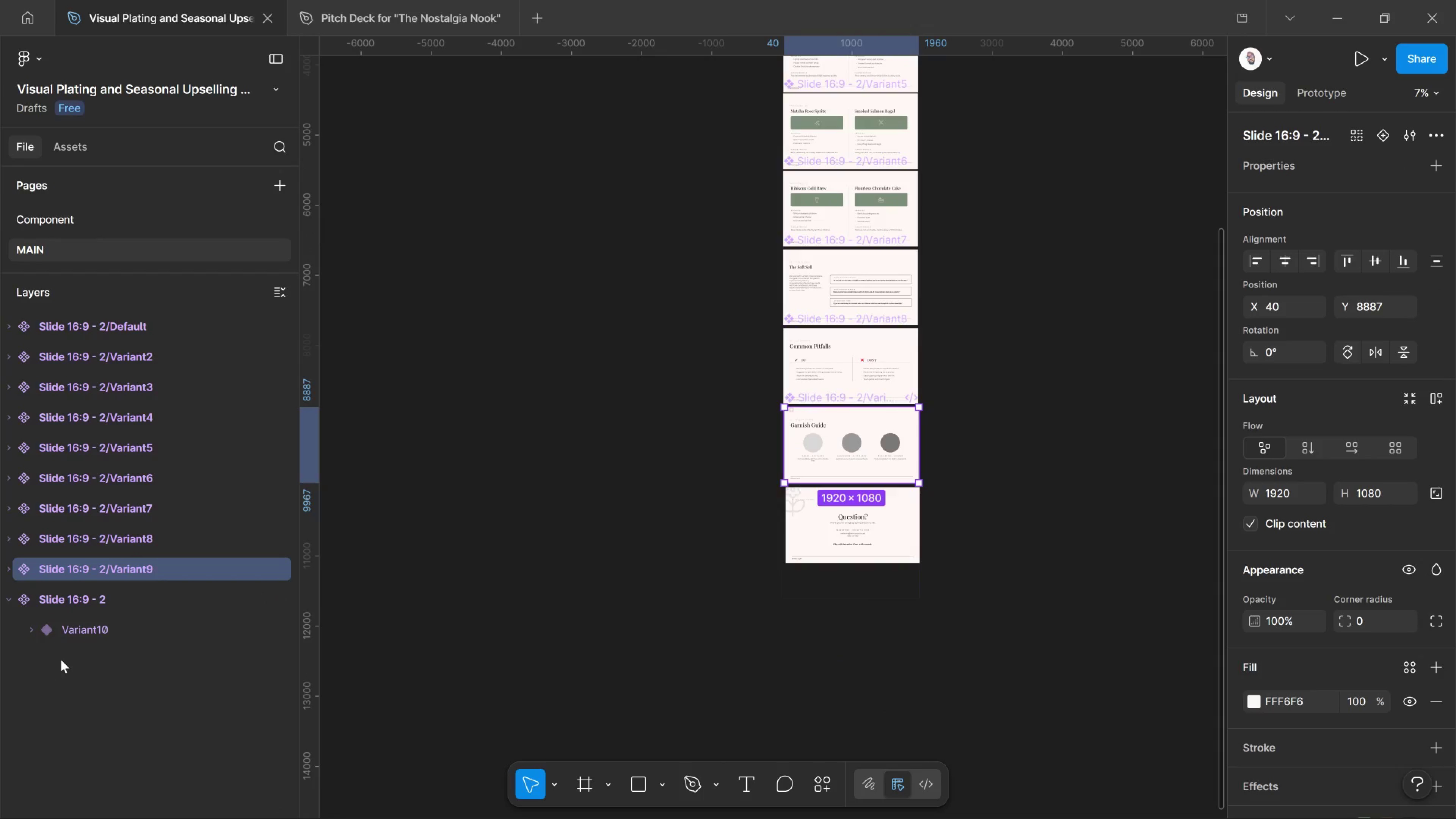 
left_click([85, 635])
 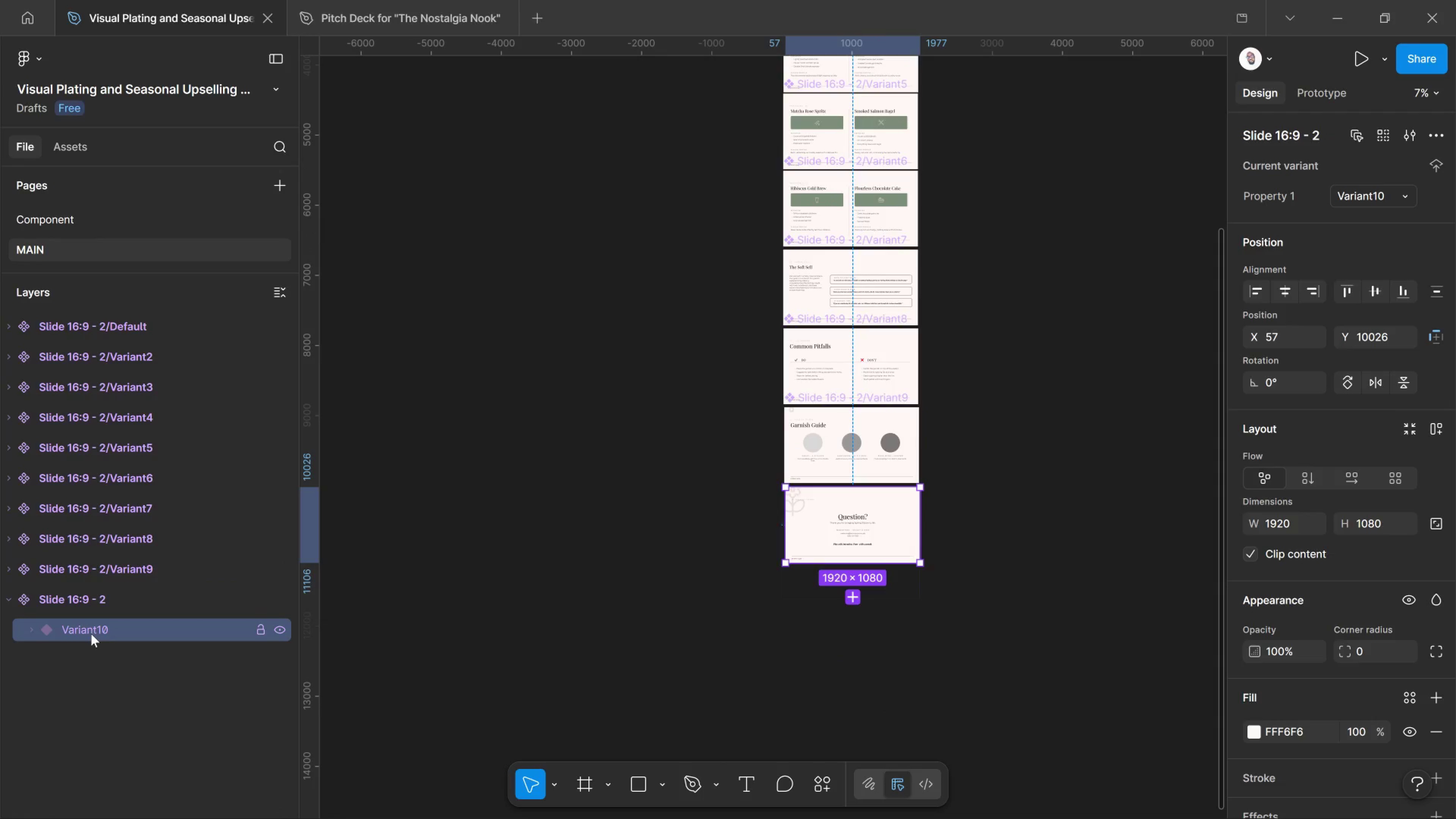 
left_click_drag(start_coordinate=[91, 634], to_coordinate=[58, 585])
 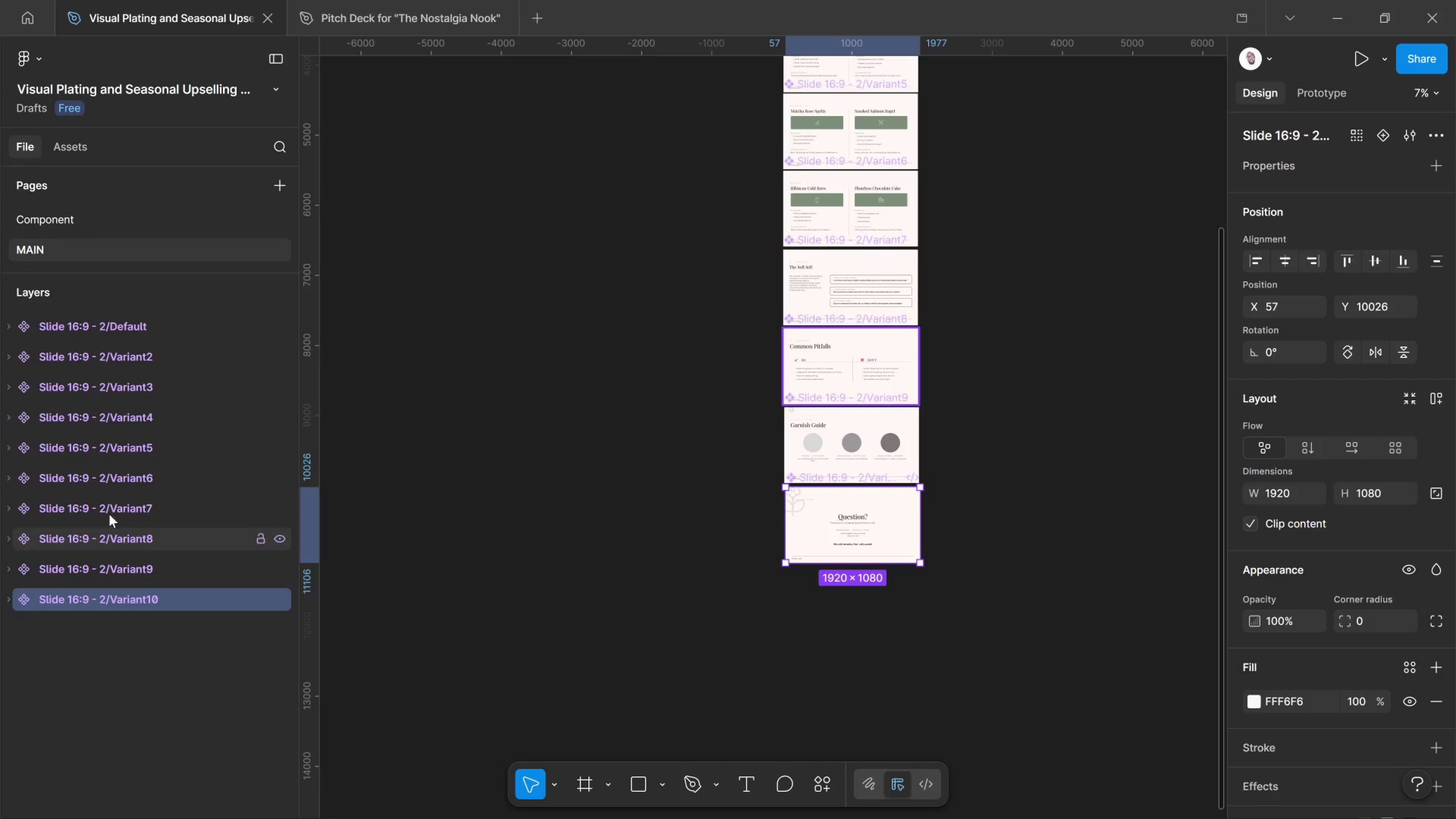 
scroll: coordinate [162, 545], scroll_direction: up, amount: 2.0
 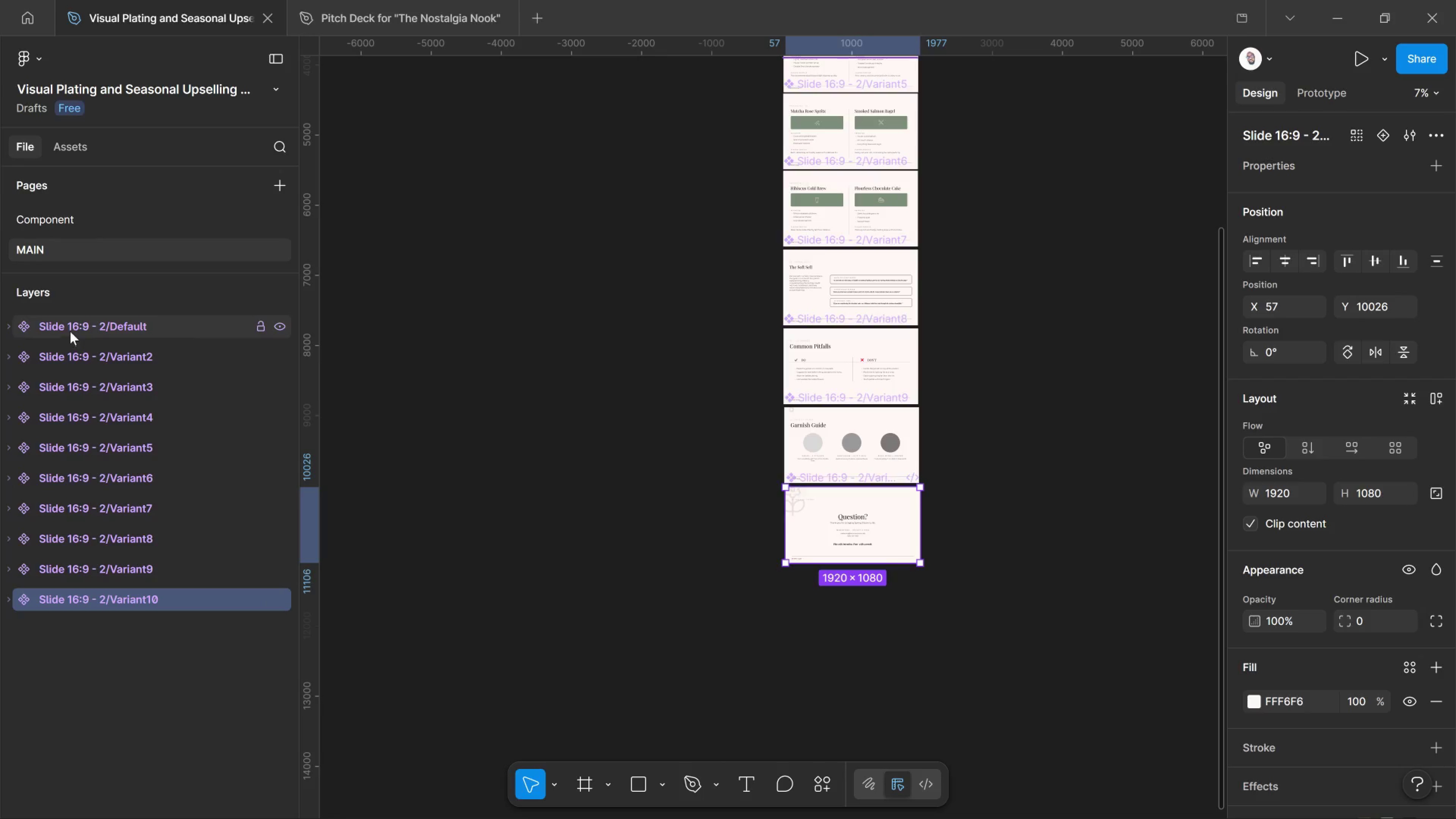 
left_click([70, 329])
 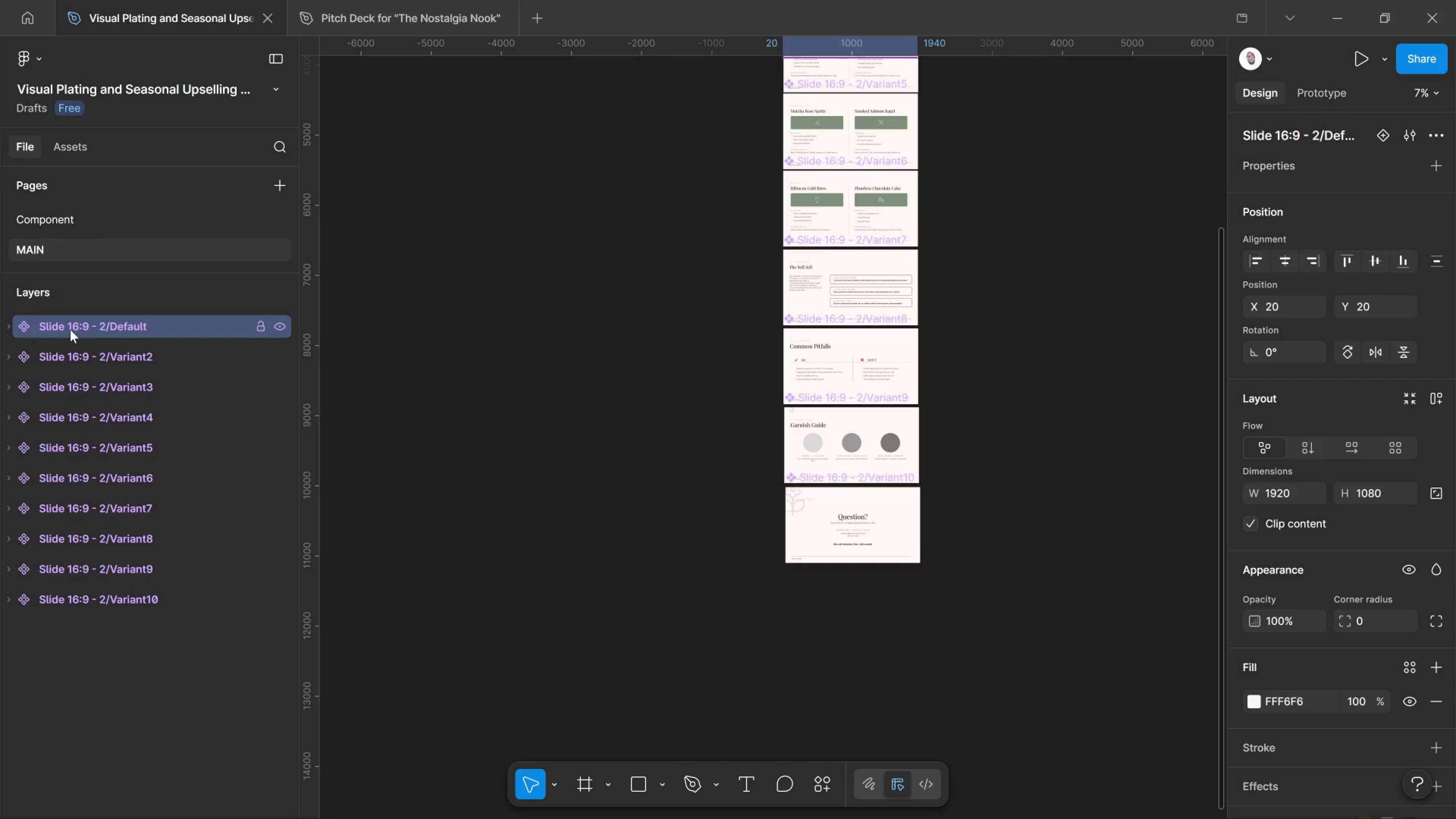 
right_click([70, 329])
 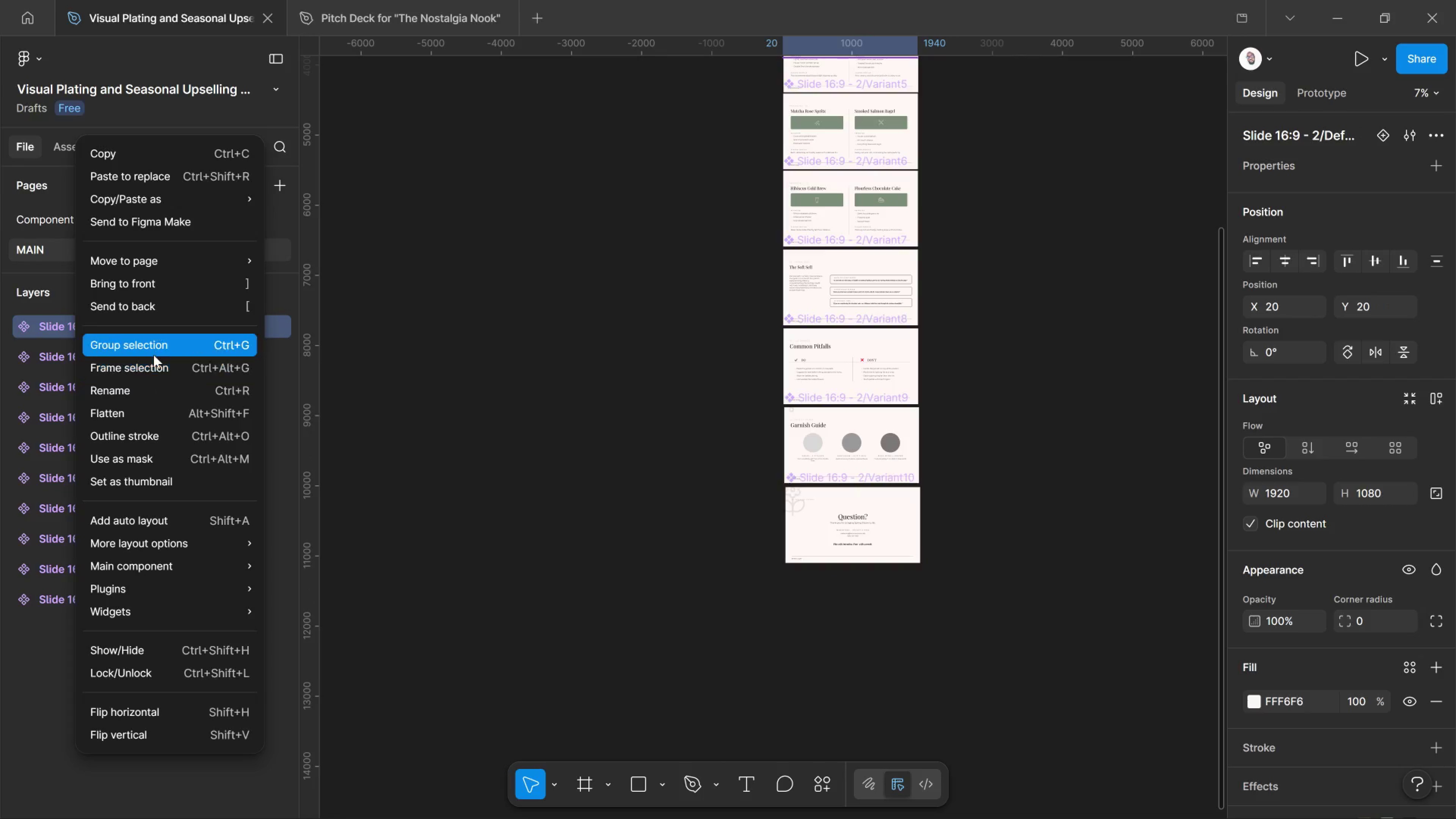 
left_click([148, 365])
 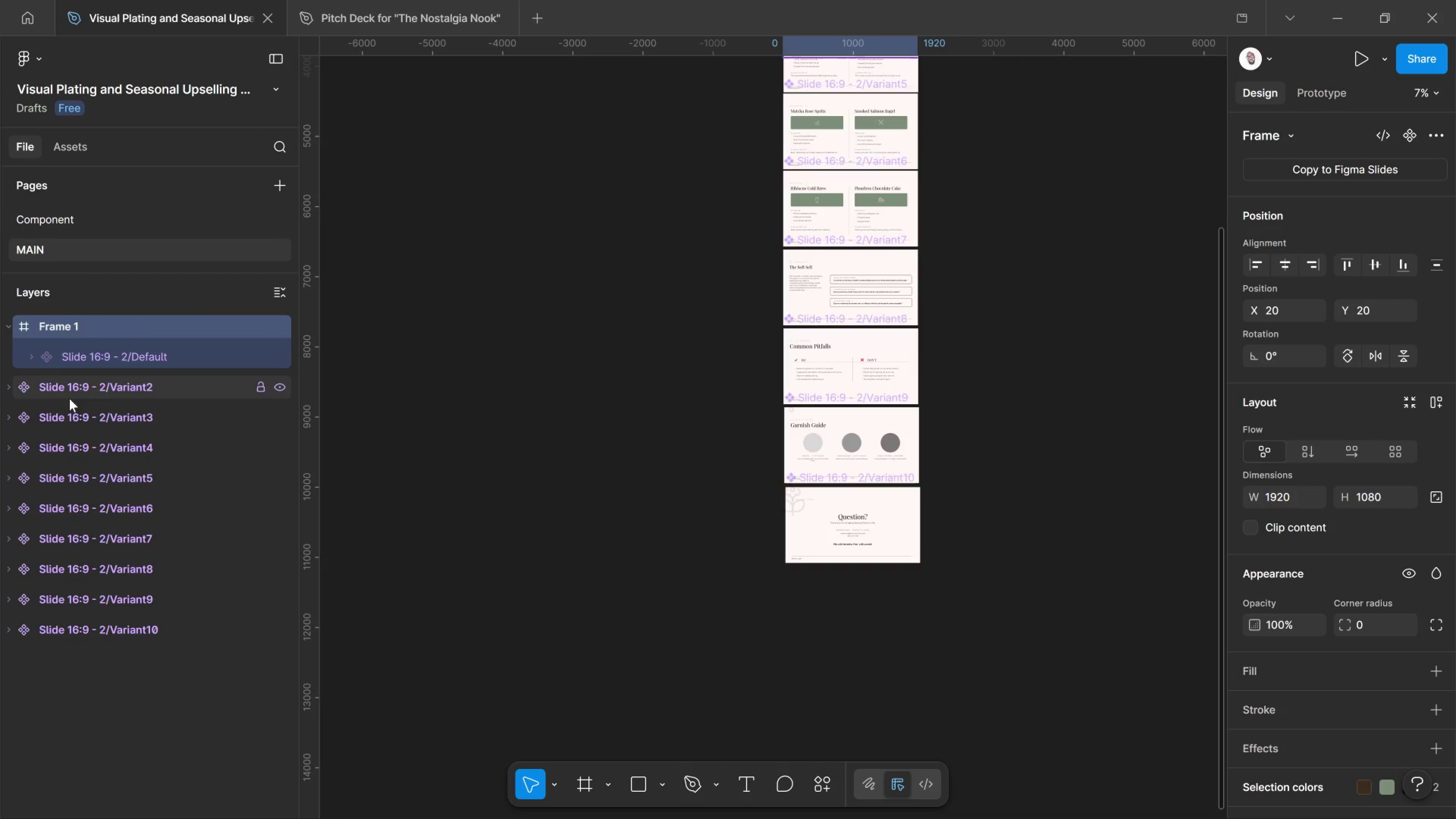 
left_click([69, 395])
 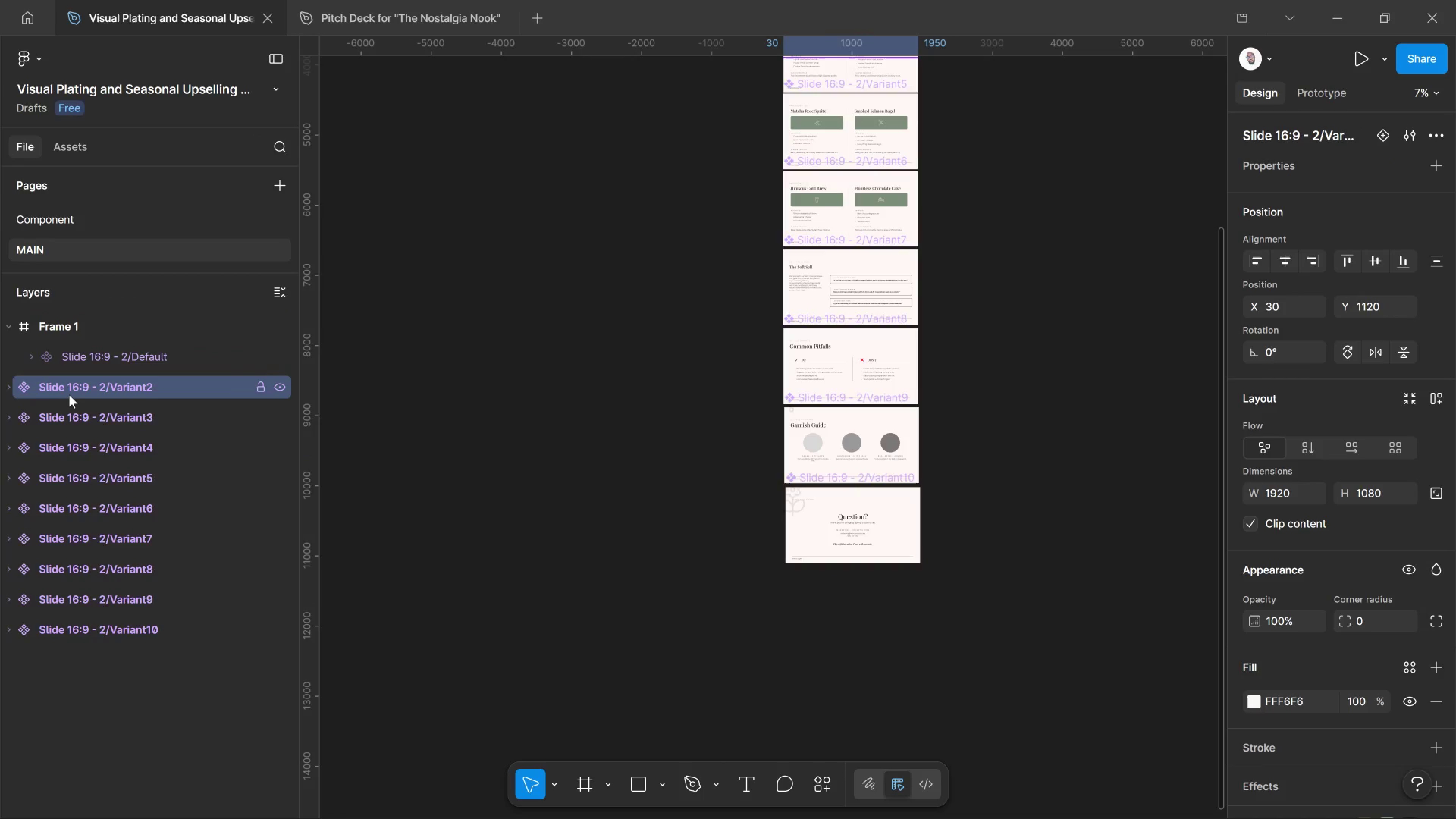 
right_click([69, 395])
 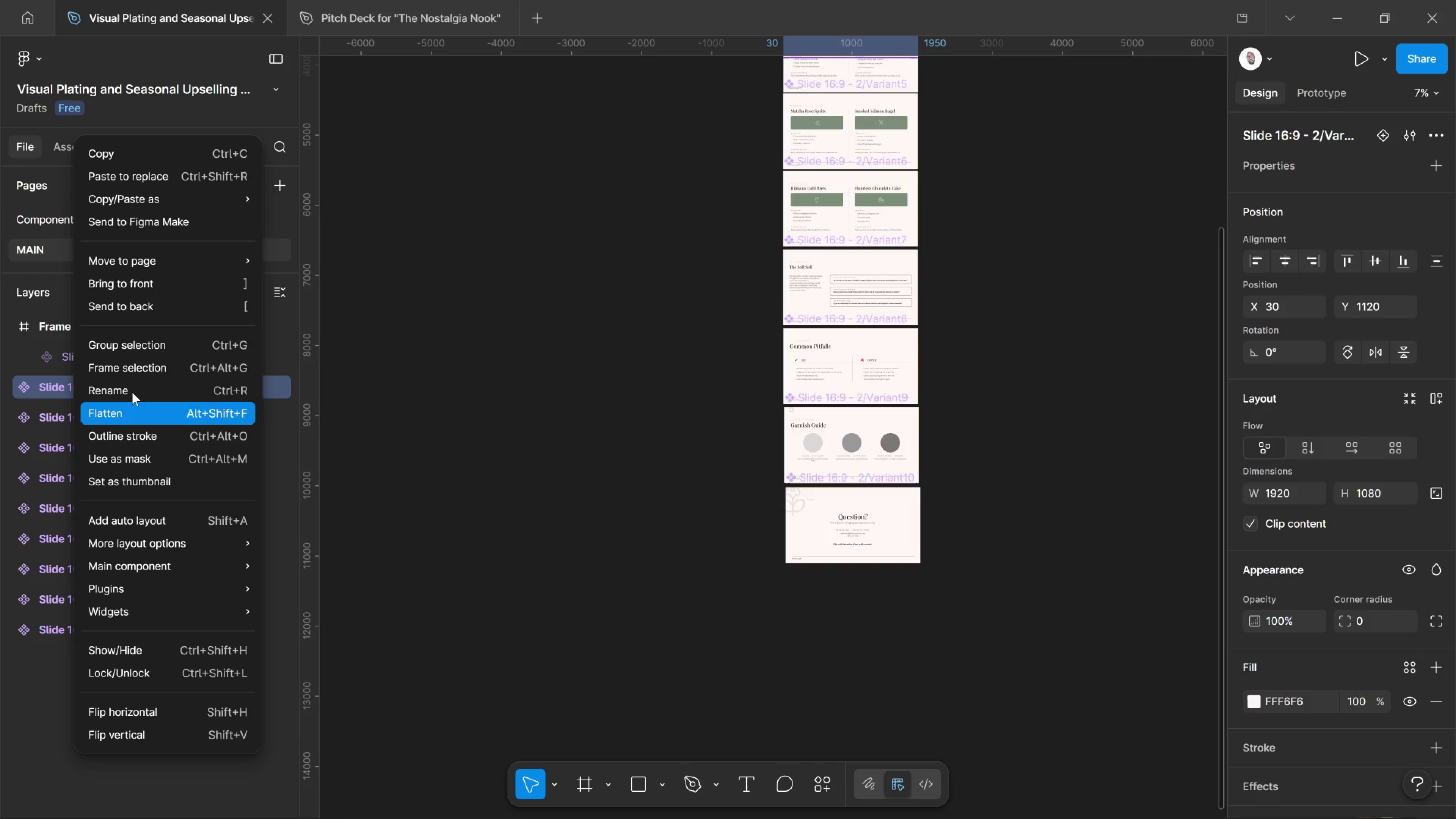 
left_click([132, 371])
 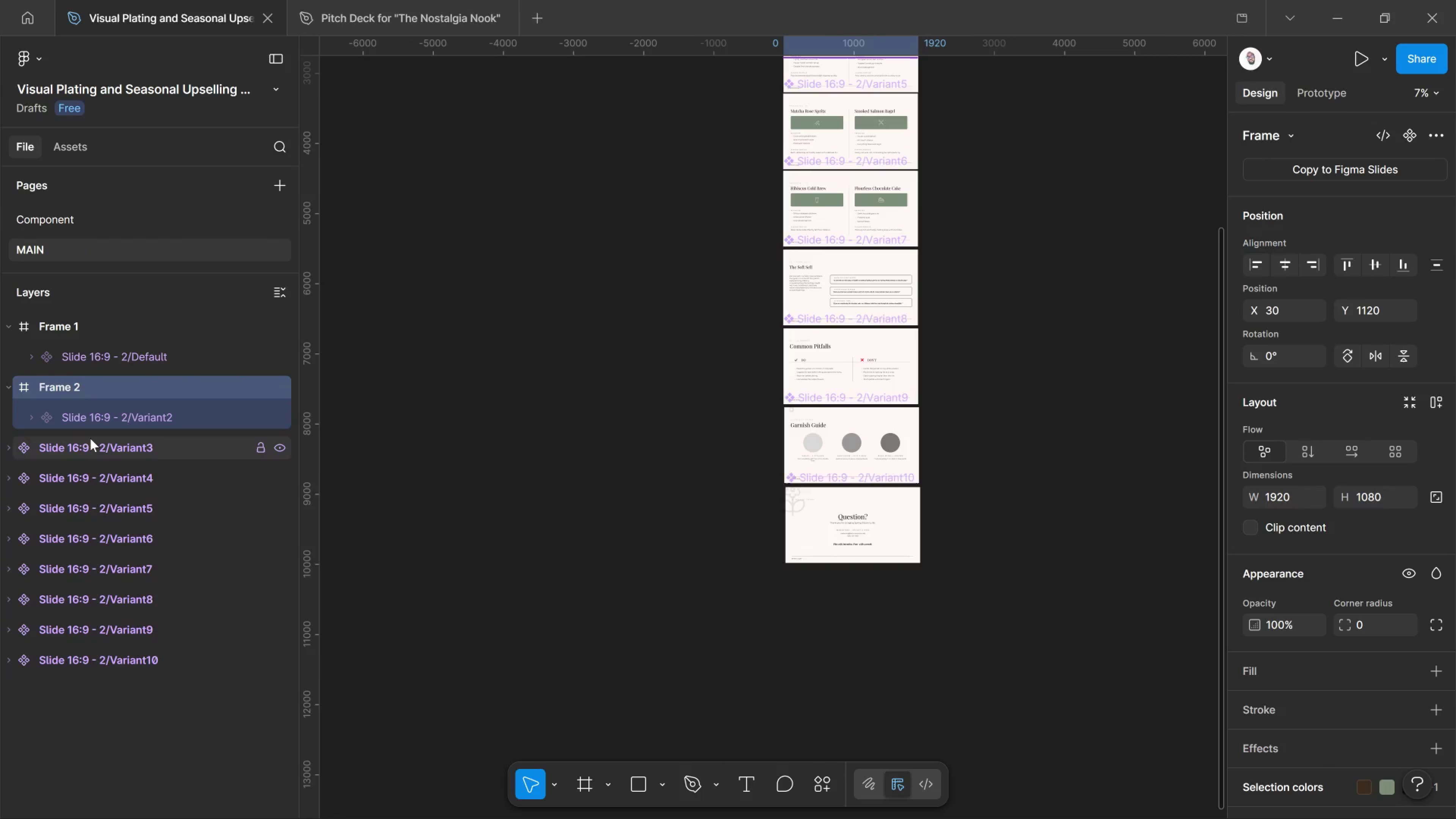 
left_click([90, 438])
 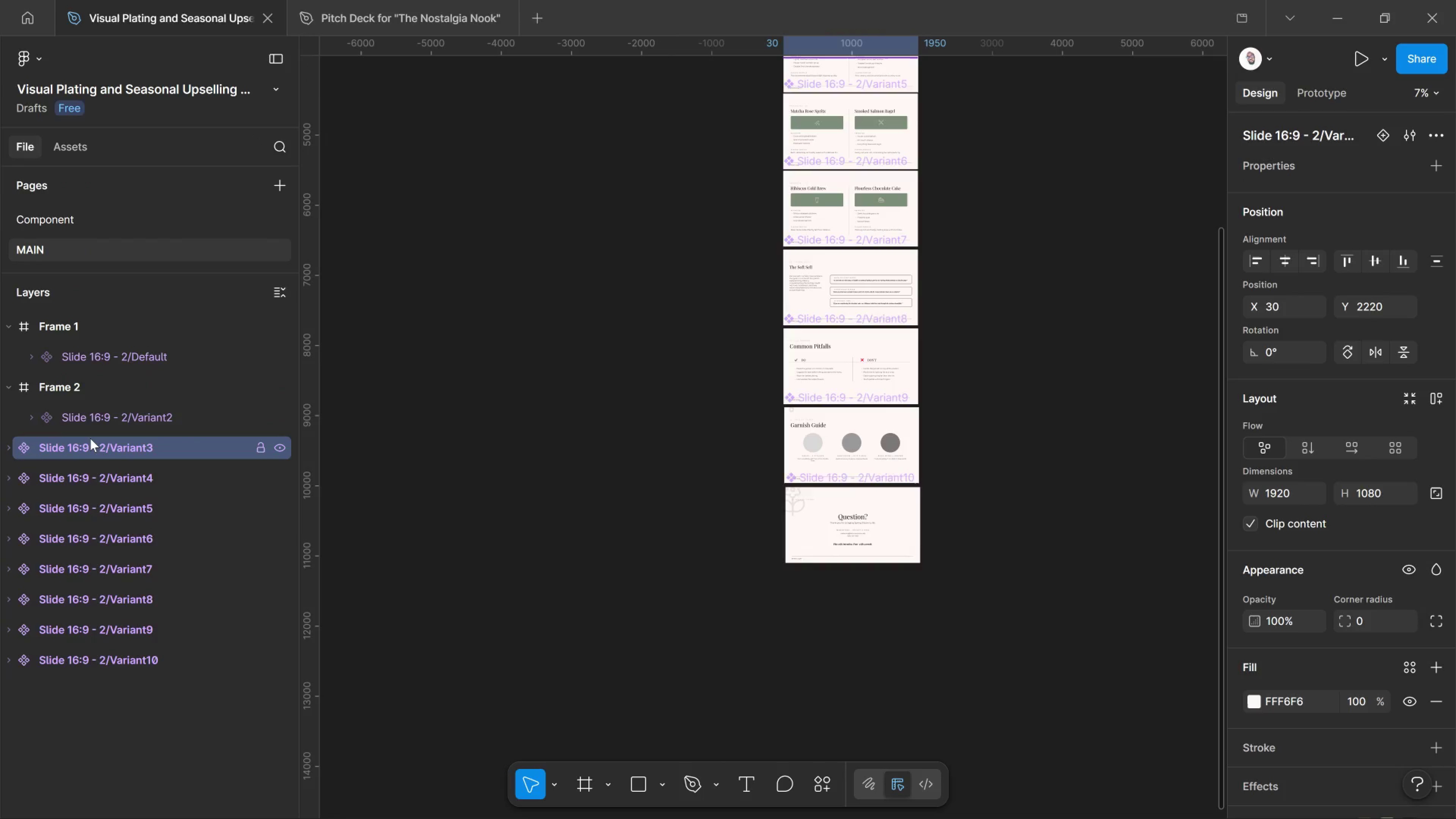 
right_click([90, 438])
 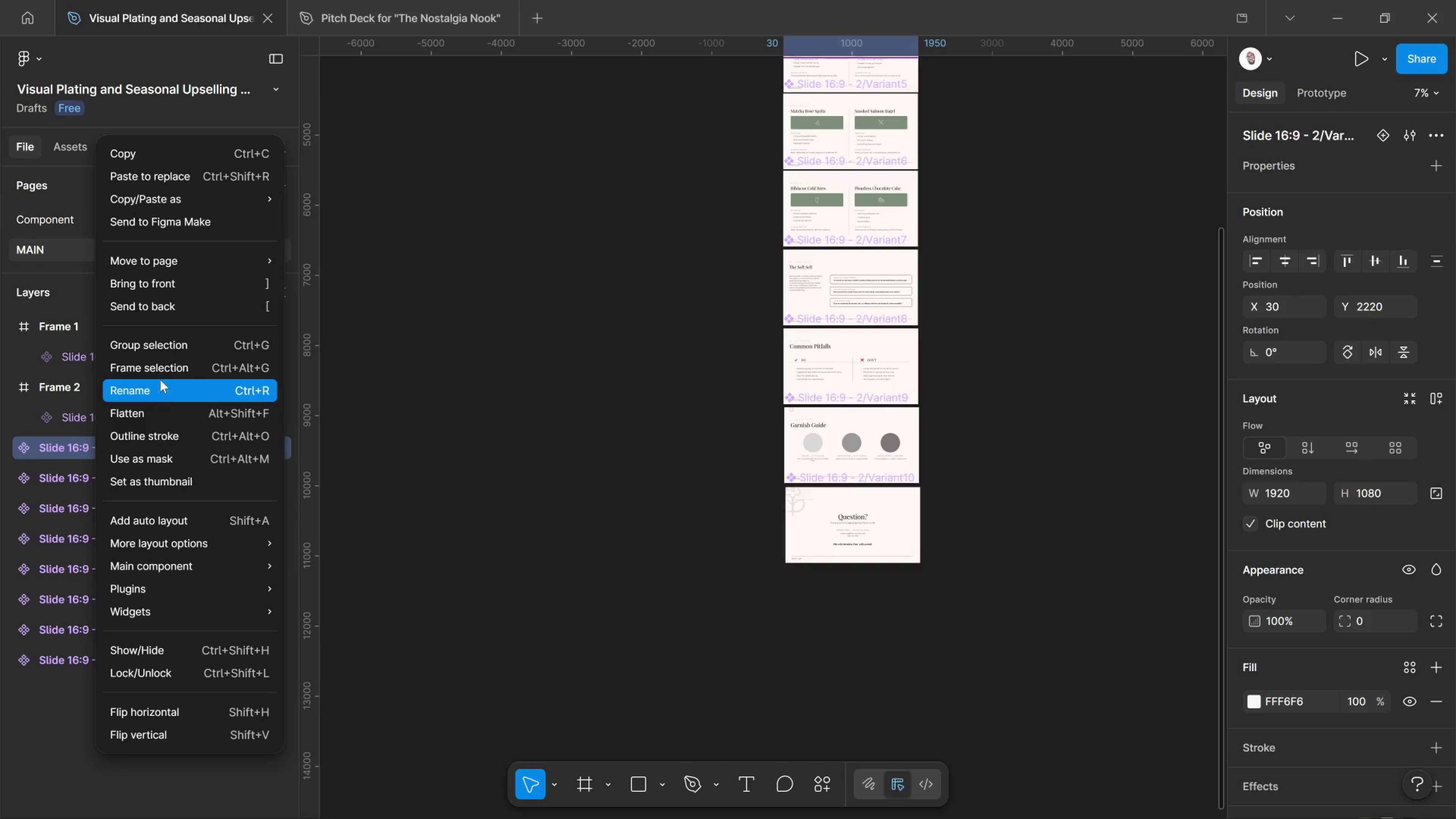 
left_click([167, 372])
 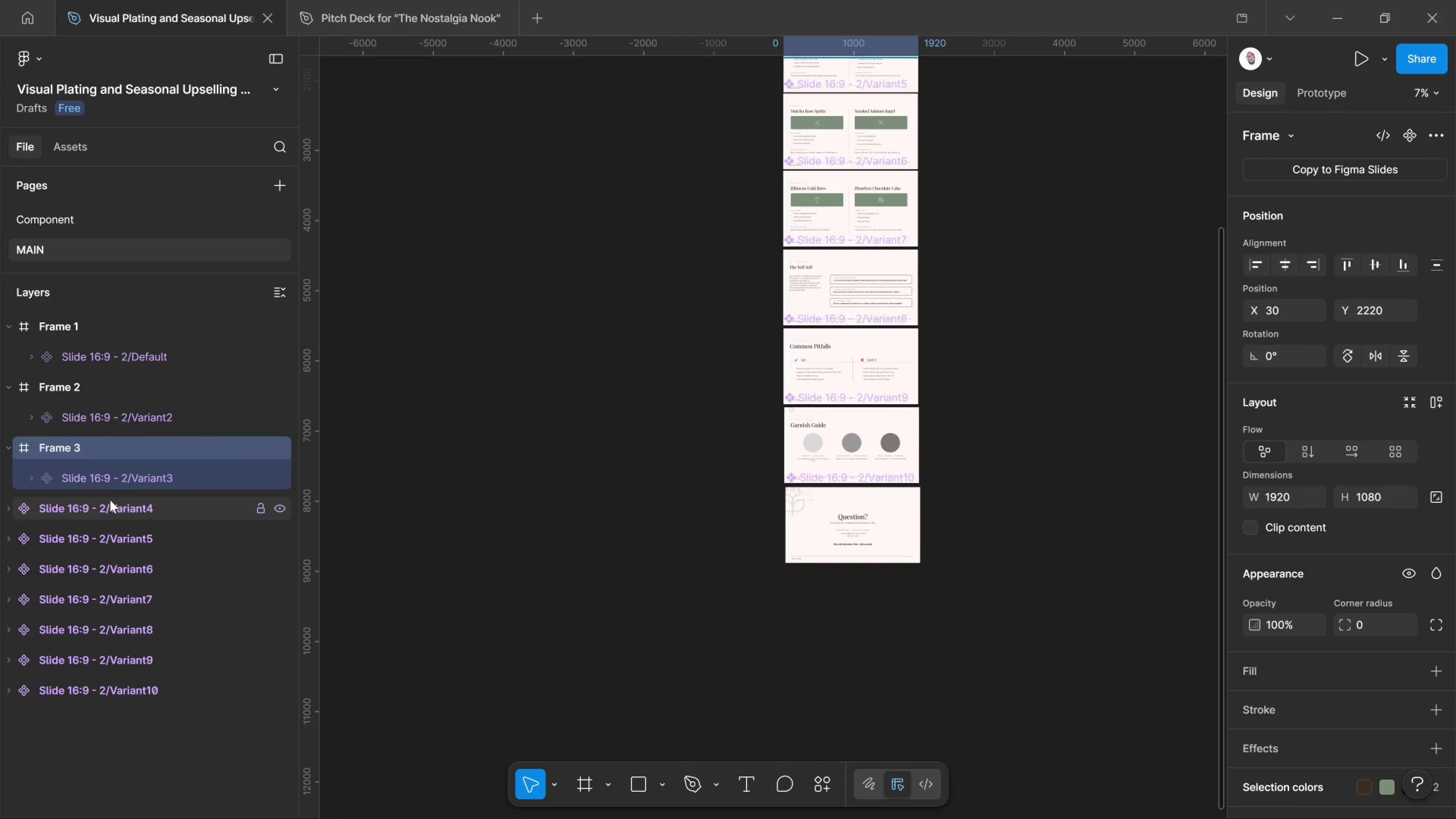 
left_click([110, 500])
 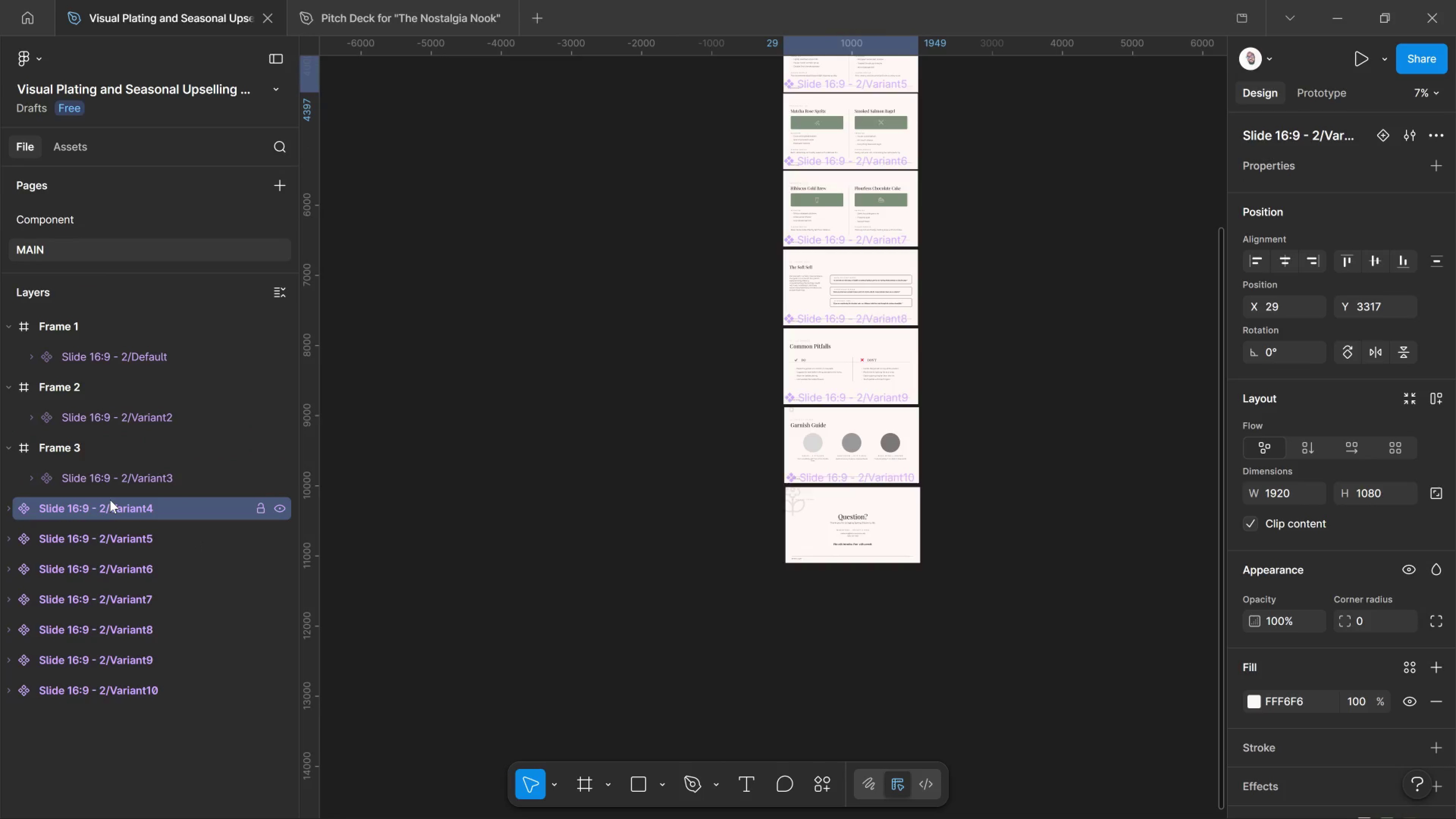 
right_click([110, 500])
 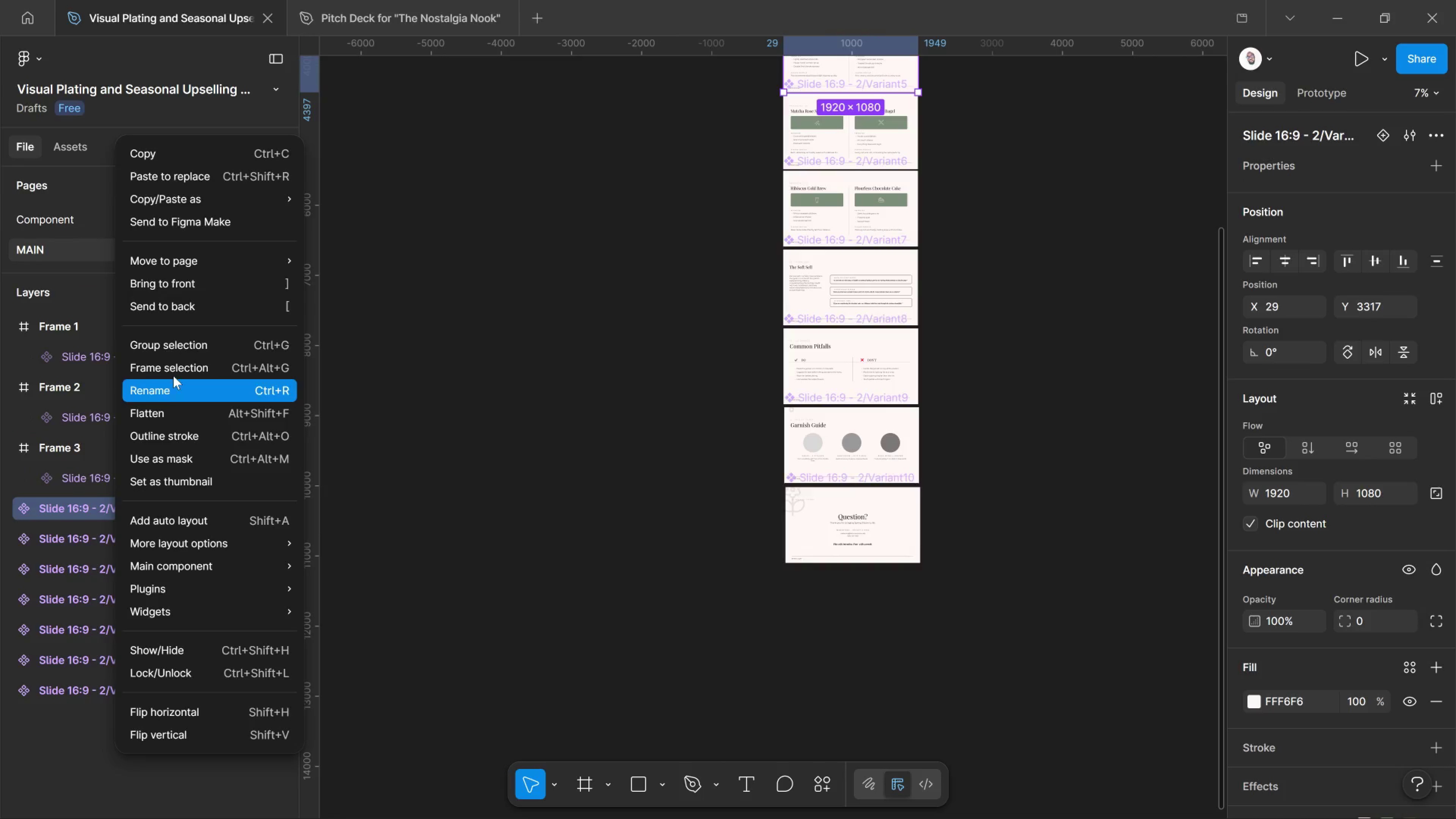 
left_click([175, 376])
 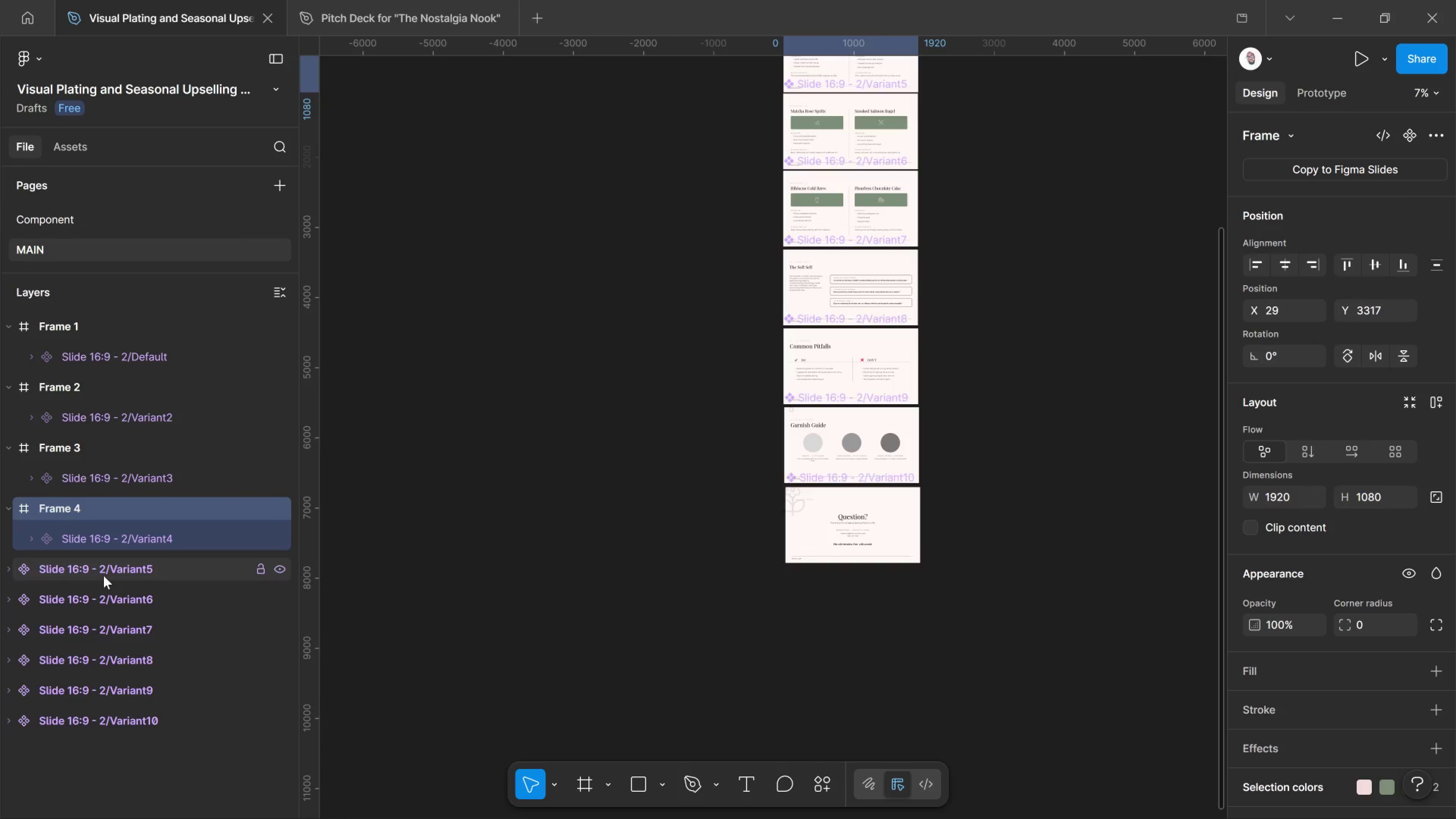 
left_click([104, 576])
 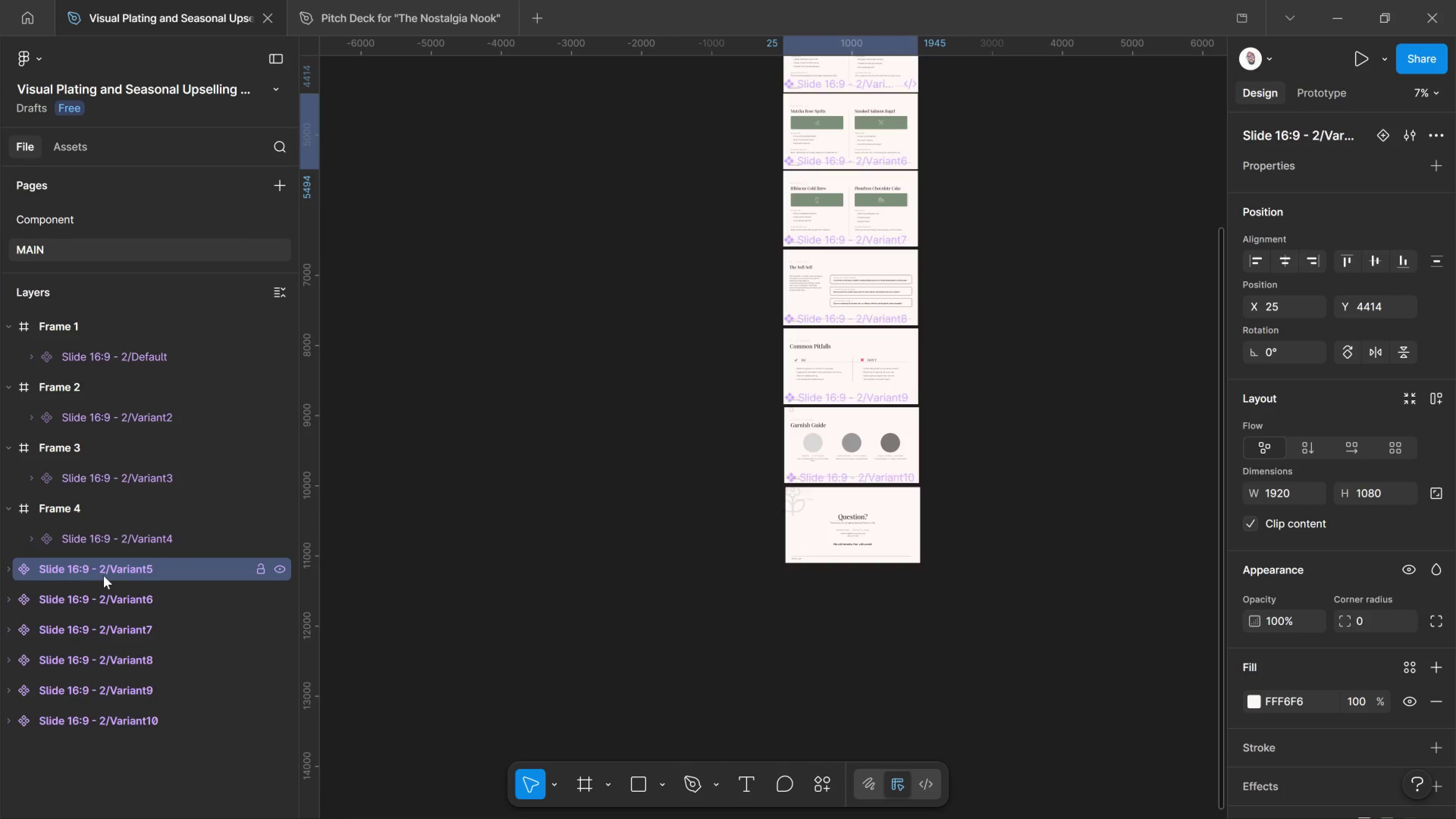 
right_click([104, 576])
 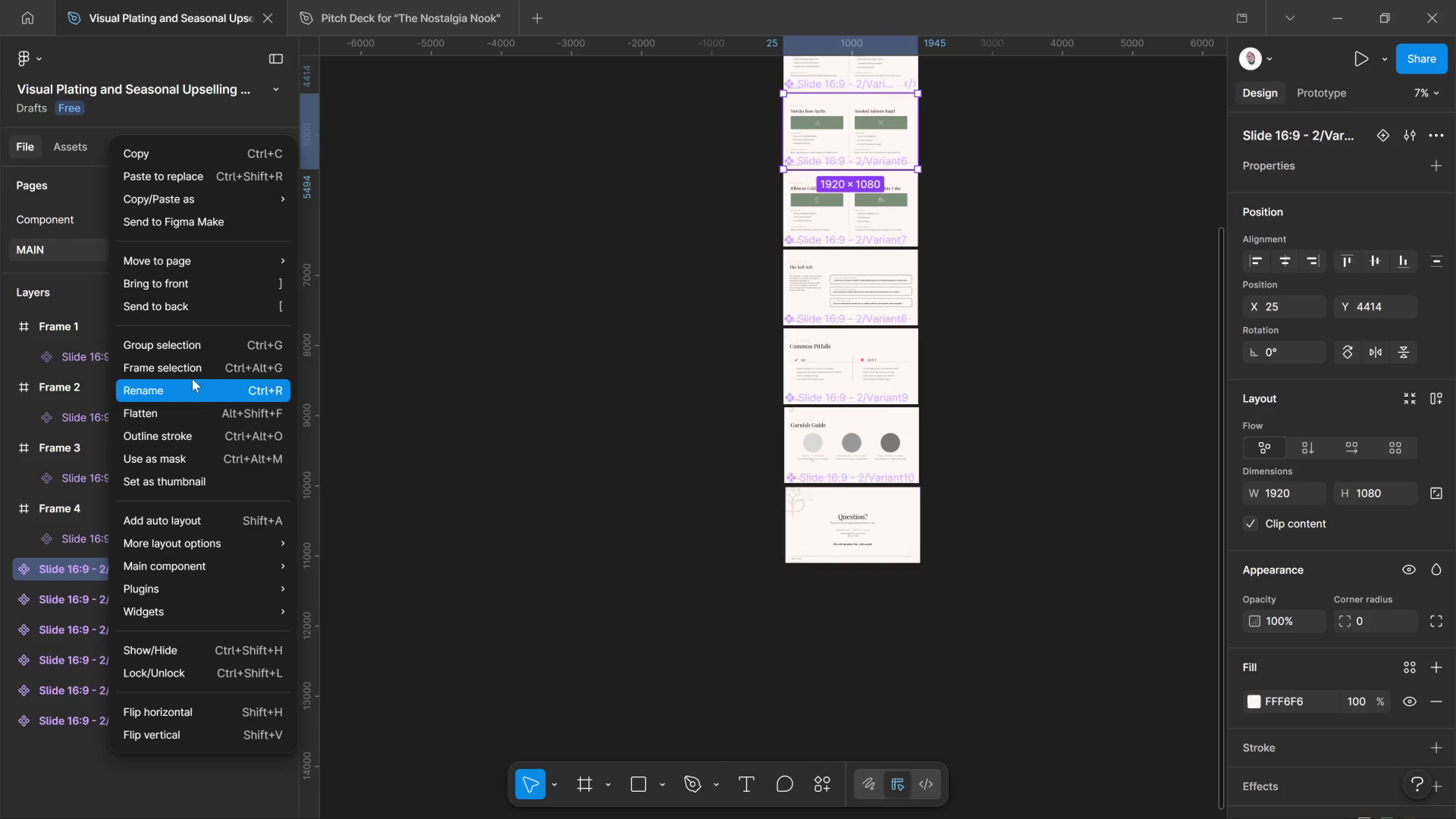 
left_click([193, 379])
 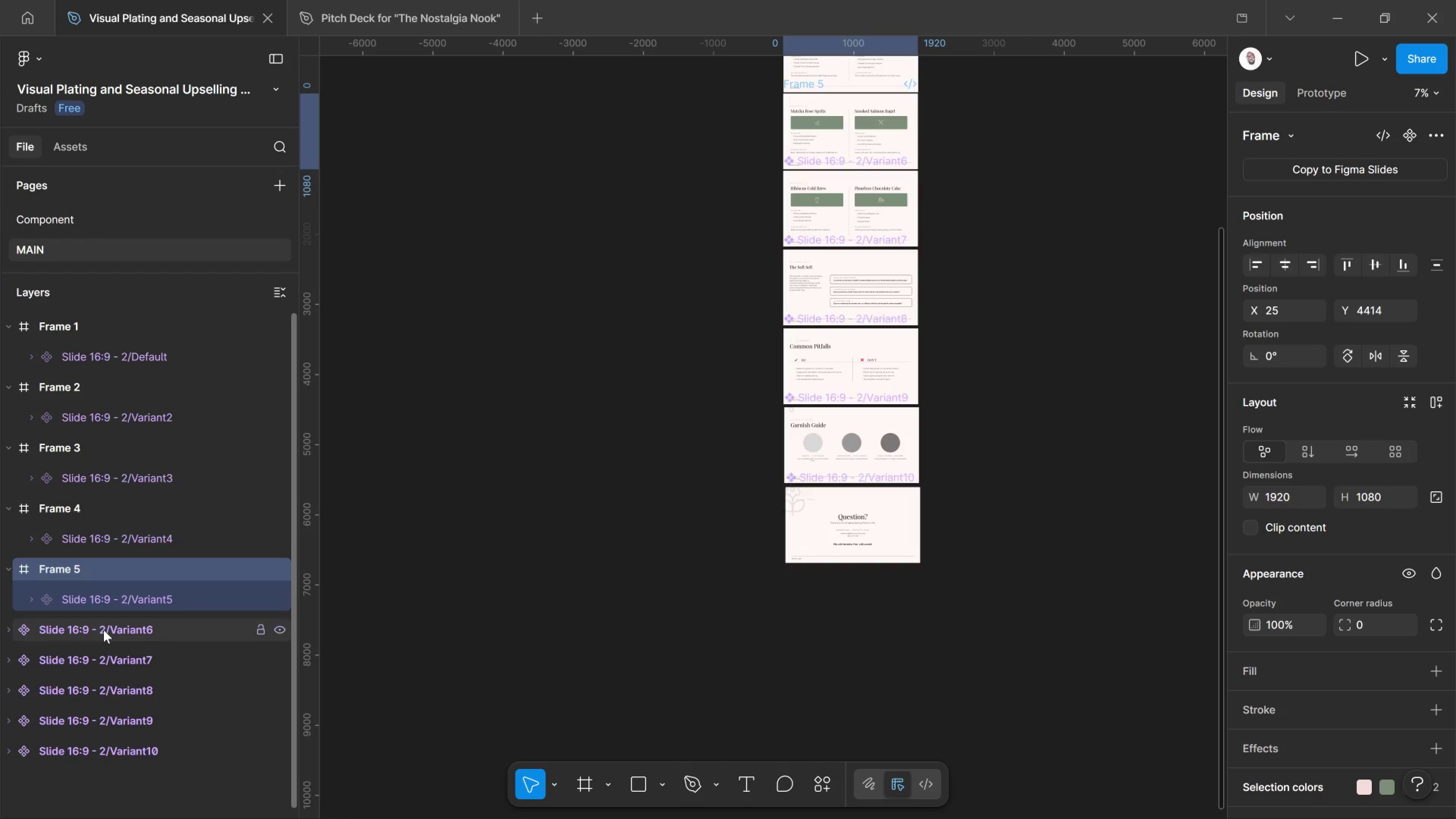 
left_click([104, 630])
 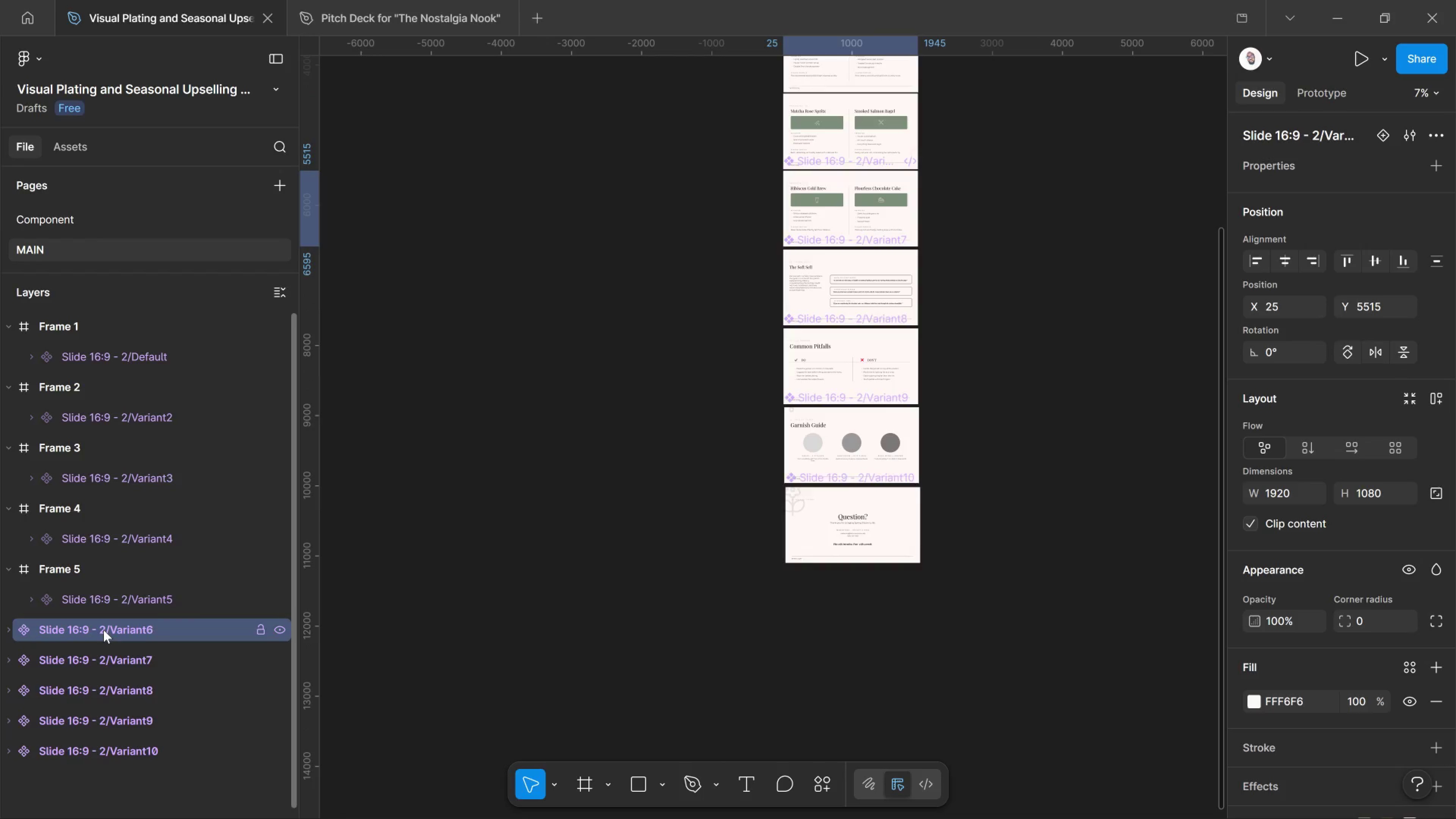 
right_click([104, 630])
 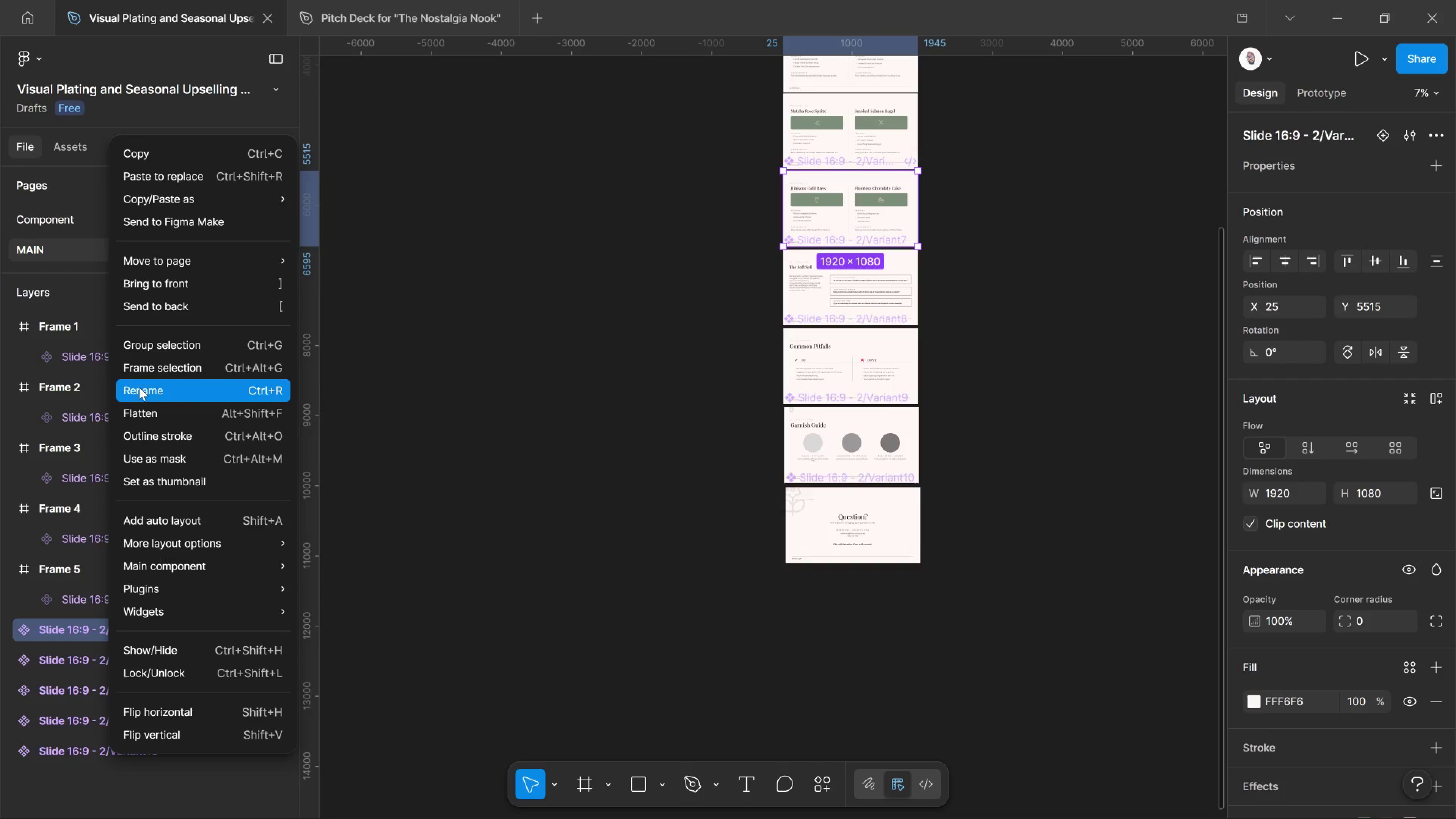 
left_click([156, 364])
 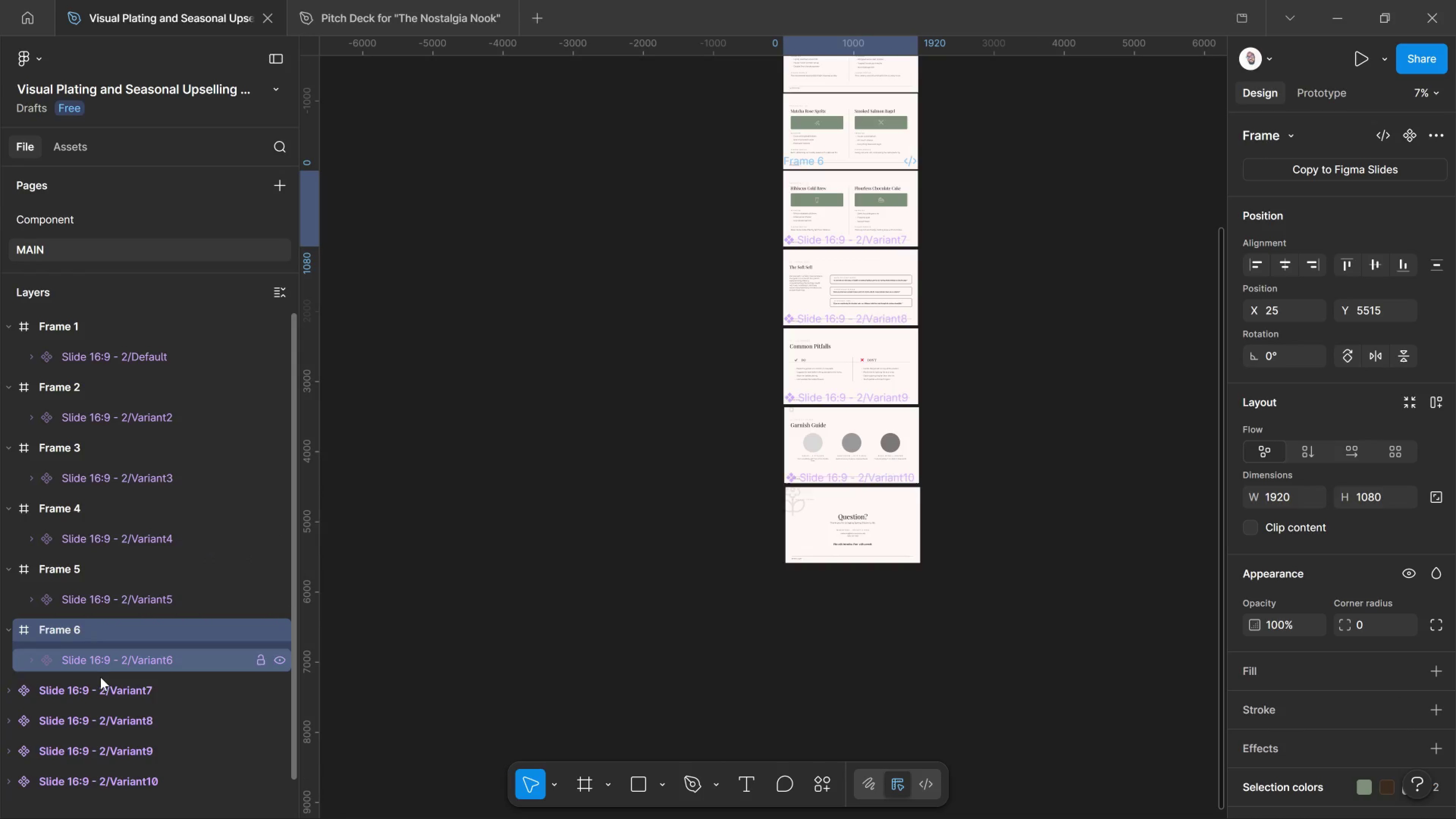 
left_click([99, 681])
 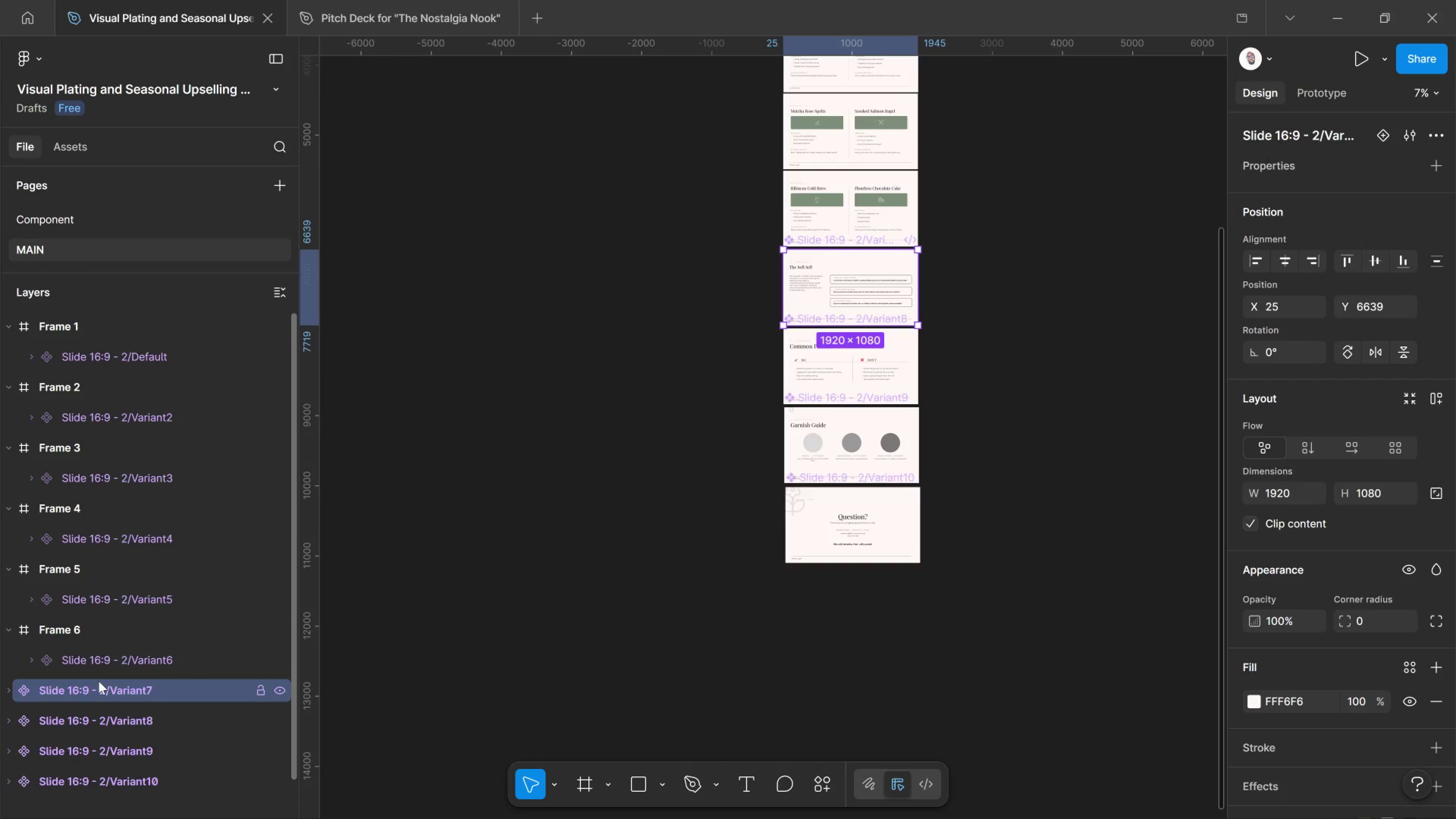 
right_click([99, 681])
 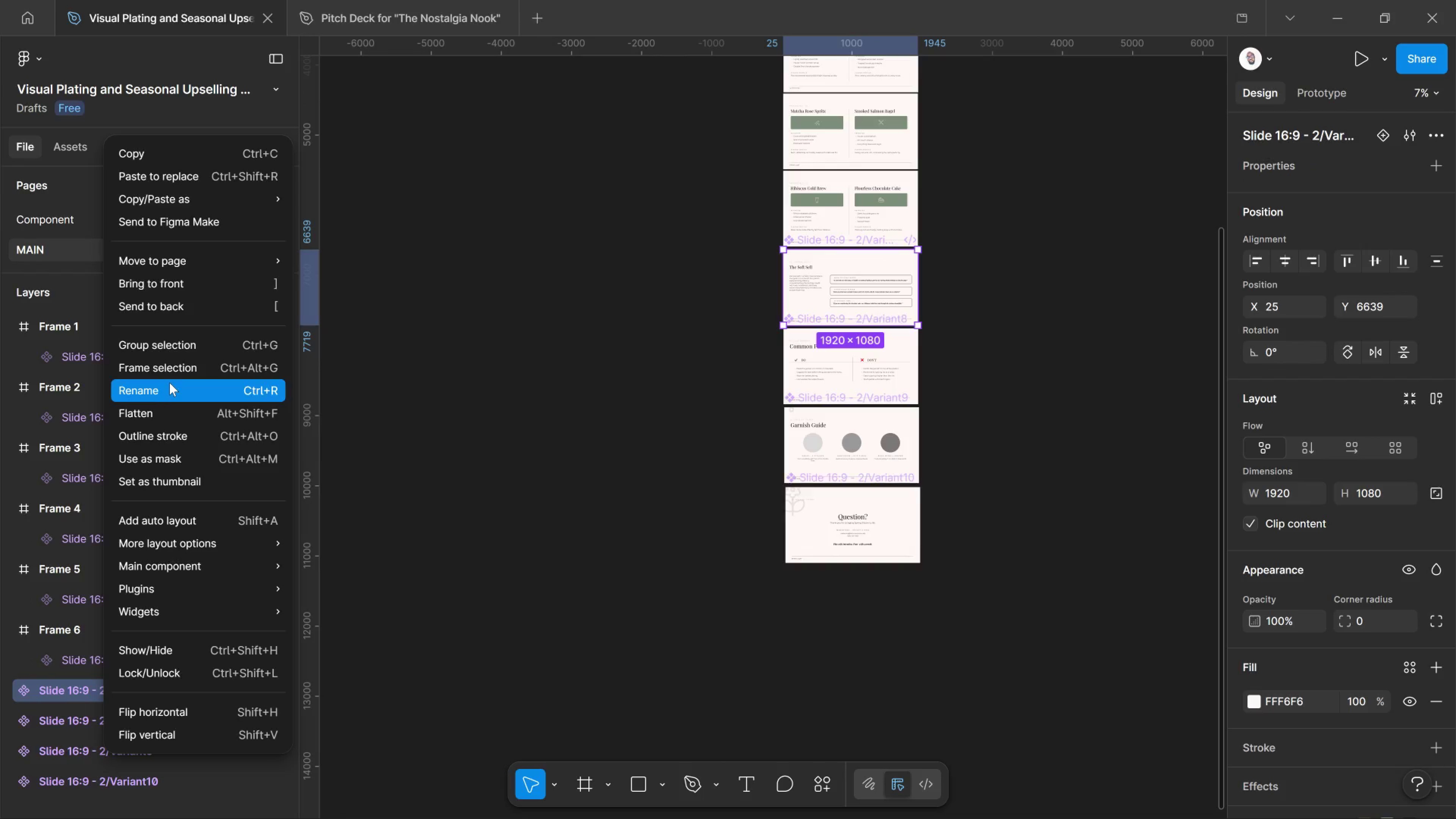 
left_click([174, 368])
 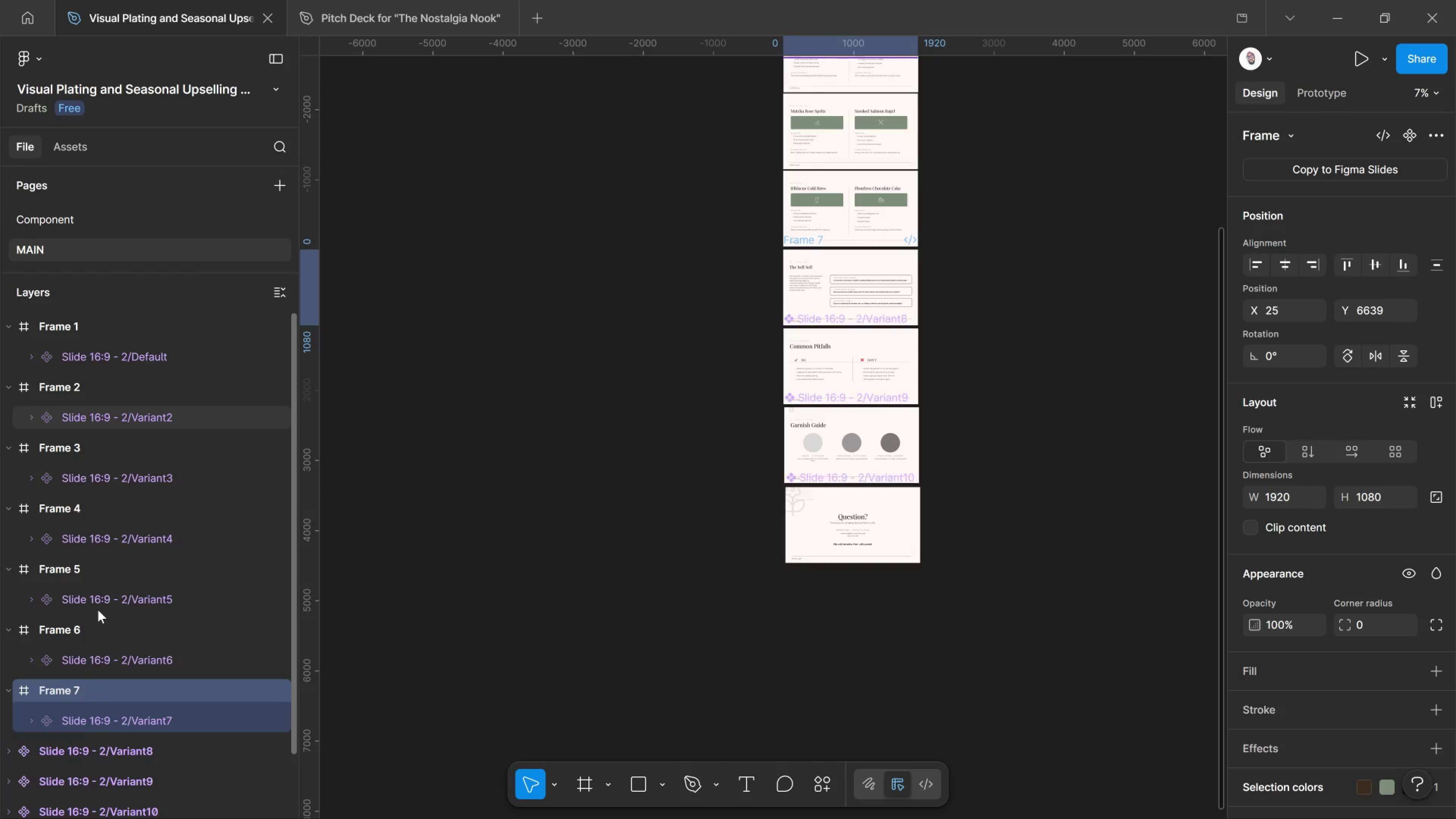 
scroll: coordinate [113, 637], scroll_direction: down, amount: 4.0
 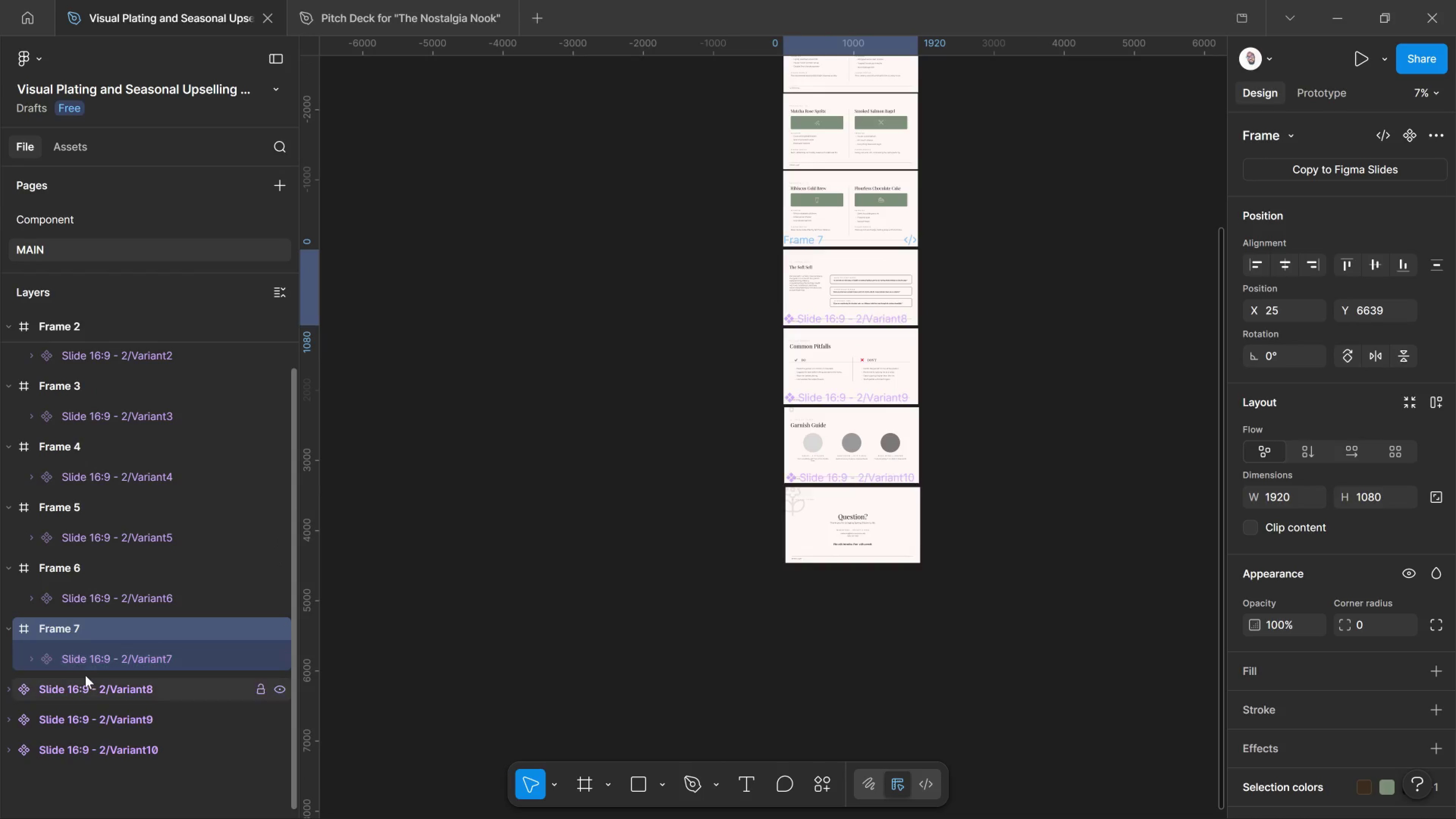 
left_click([81, 686])
 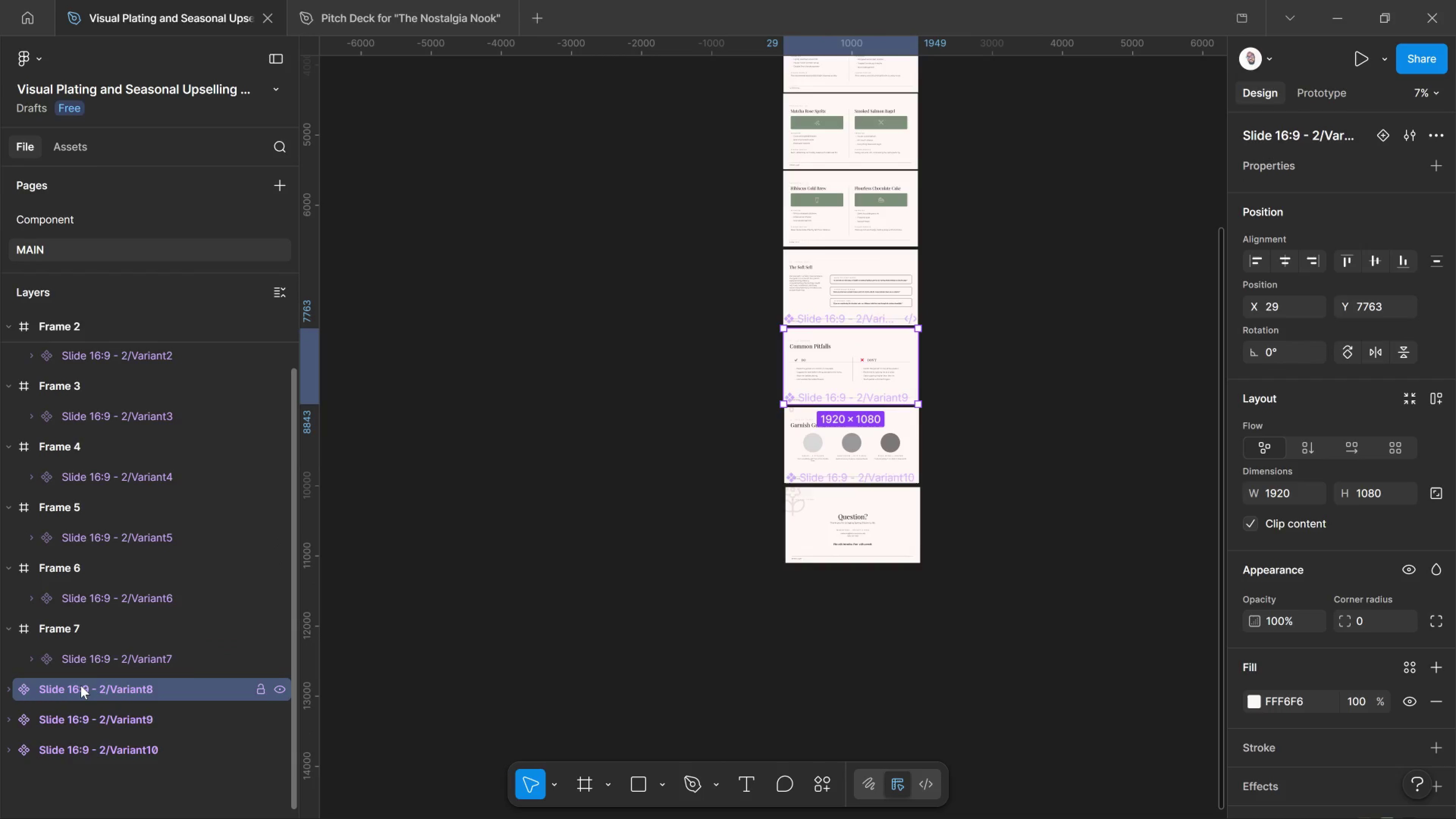 
right_click([81, 686])
 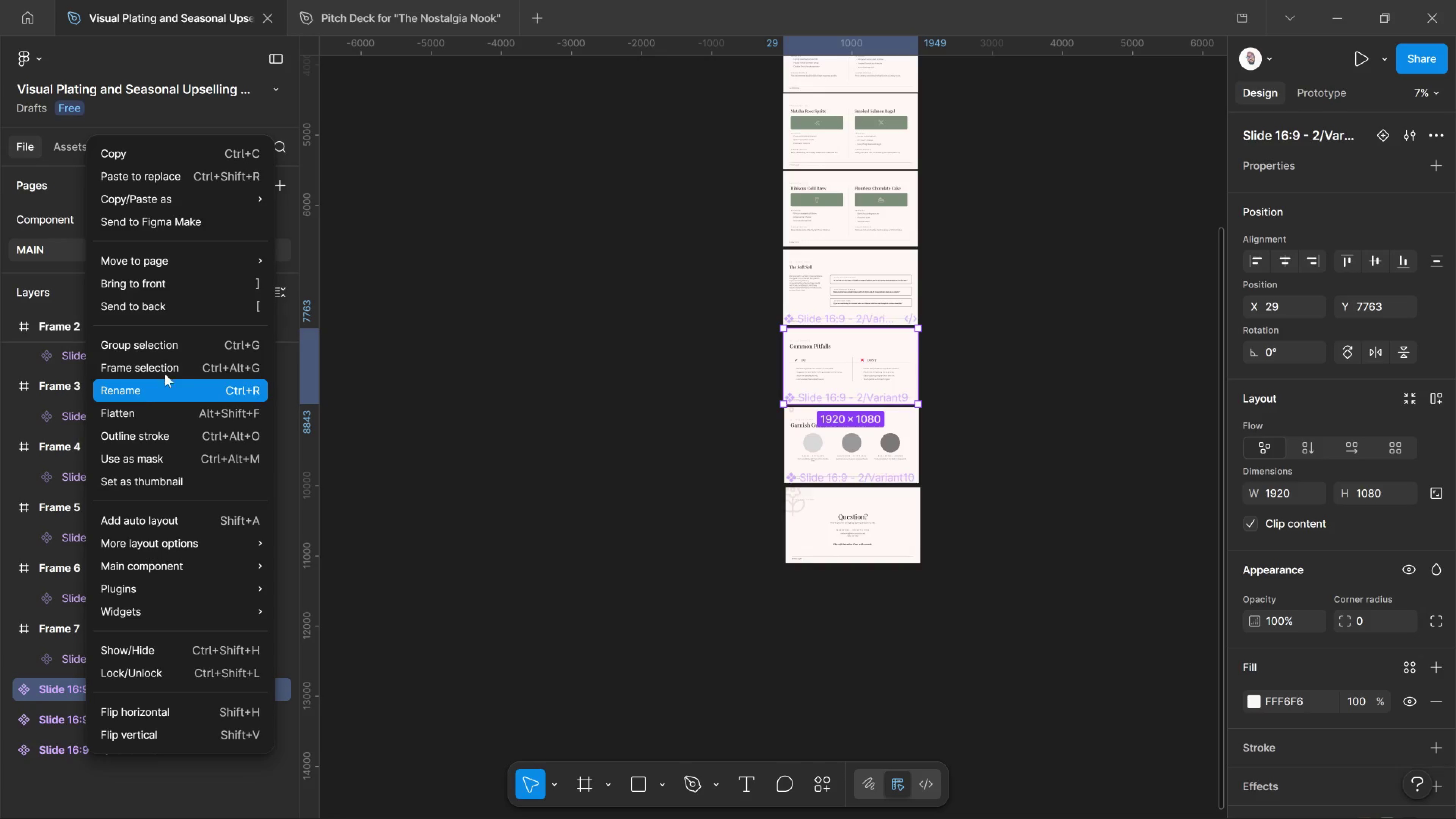 
left_click([167, 370])
 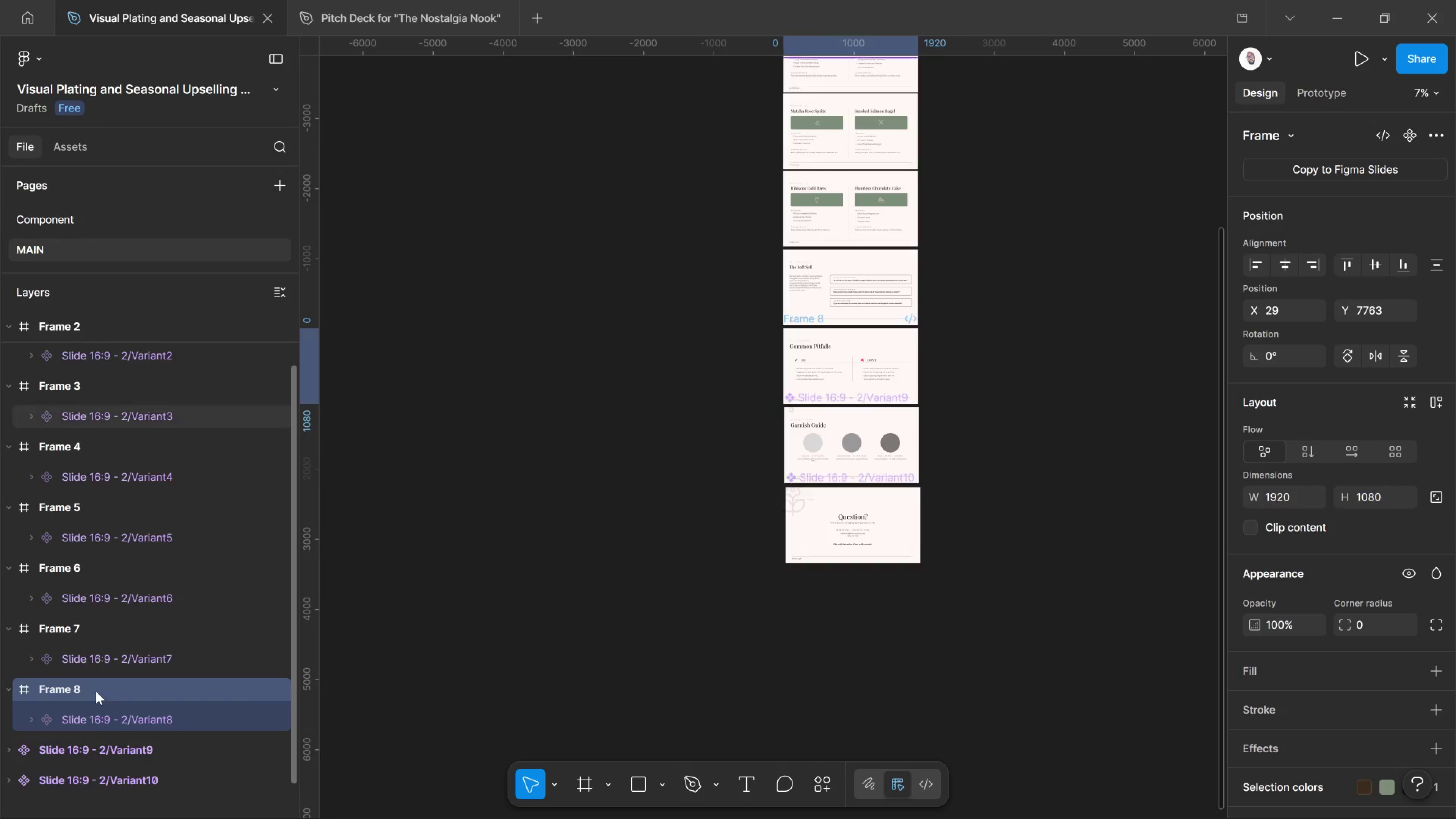 
scroll: coordinate [89, 739], scroll_direction: down, amount: 6.0
 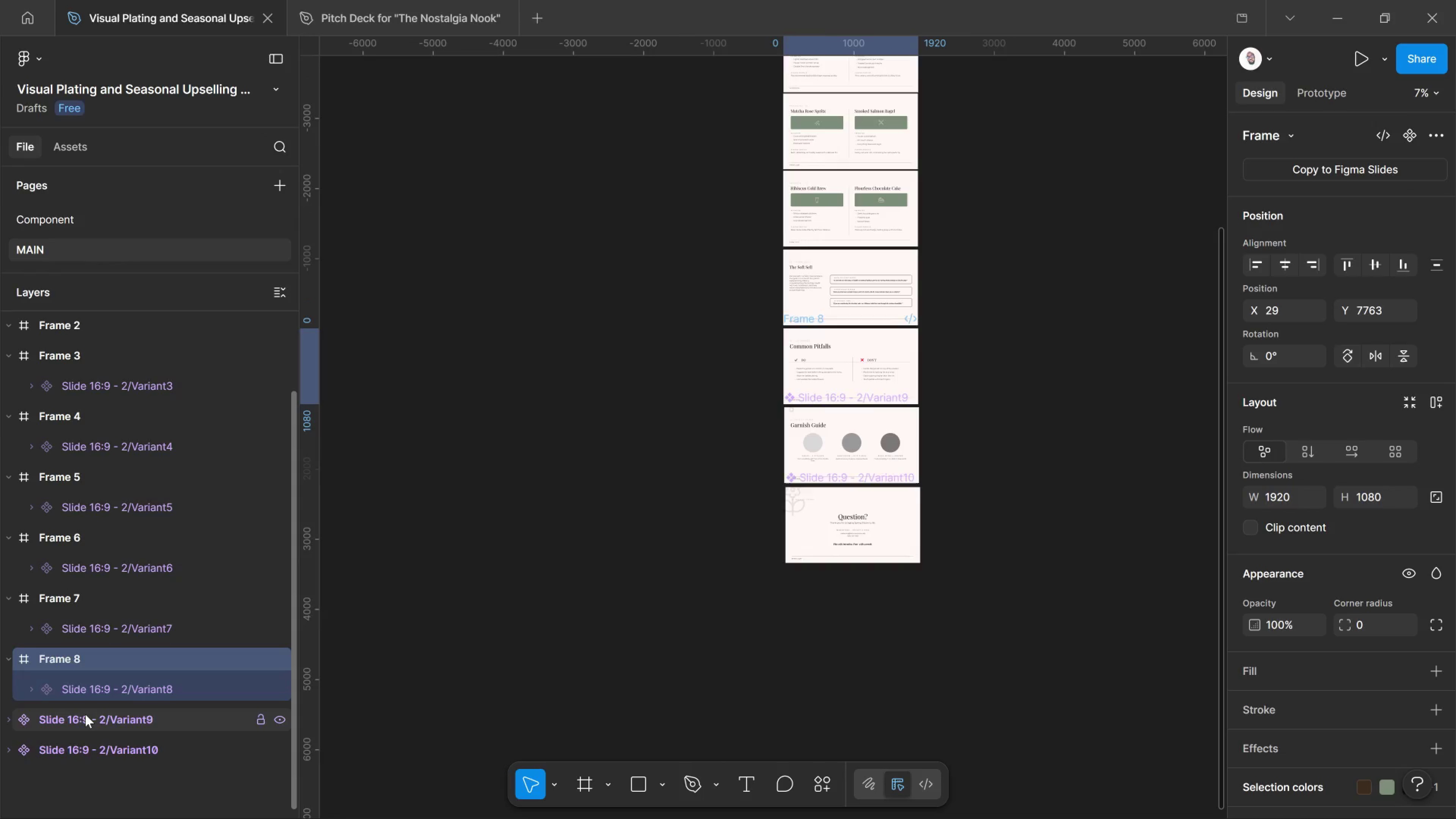 
left_click([85, 714])
 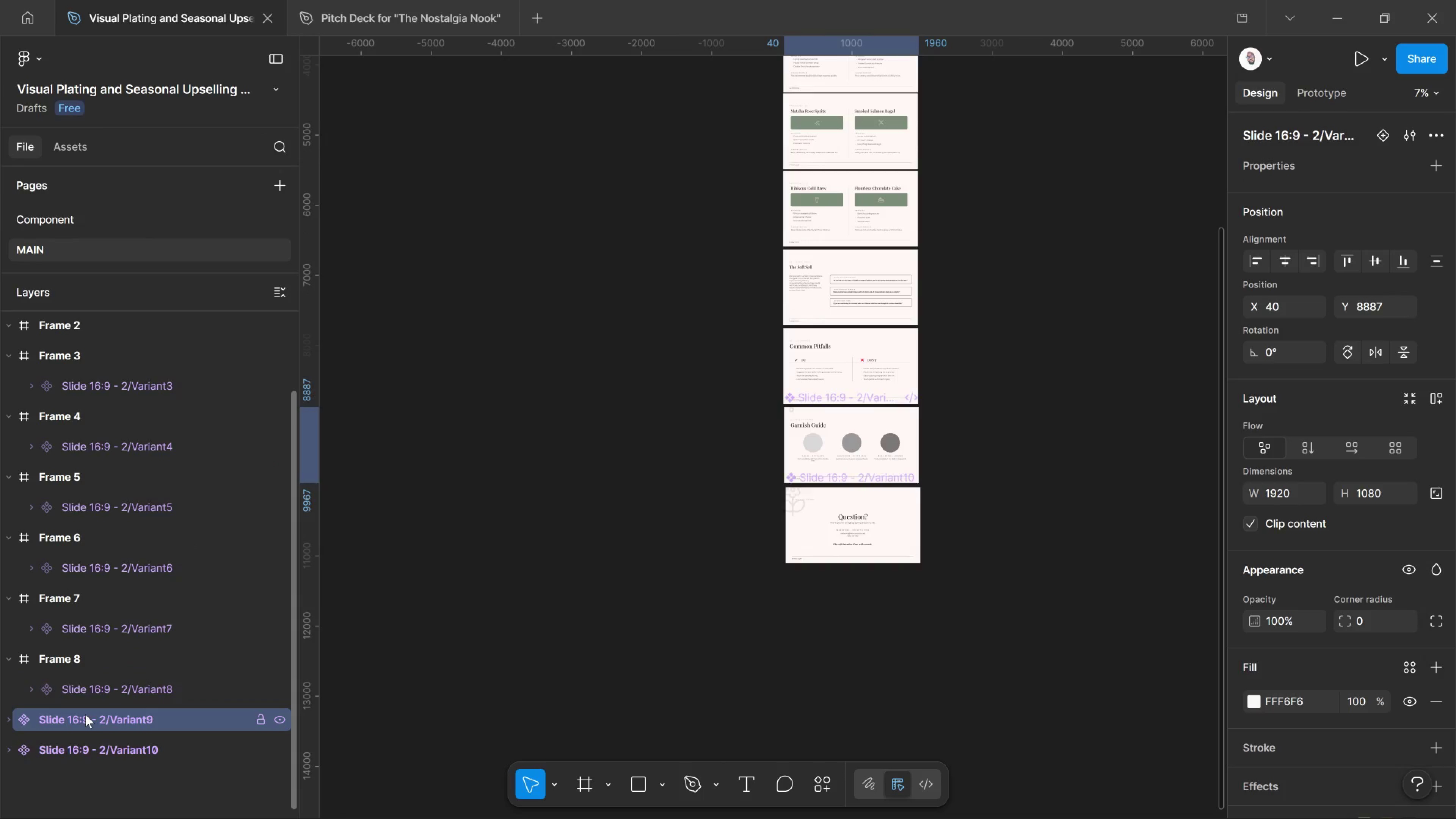 
right_click([85, 714])
 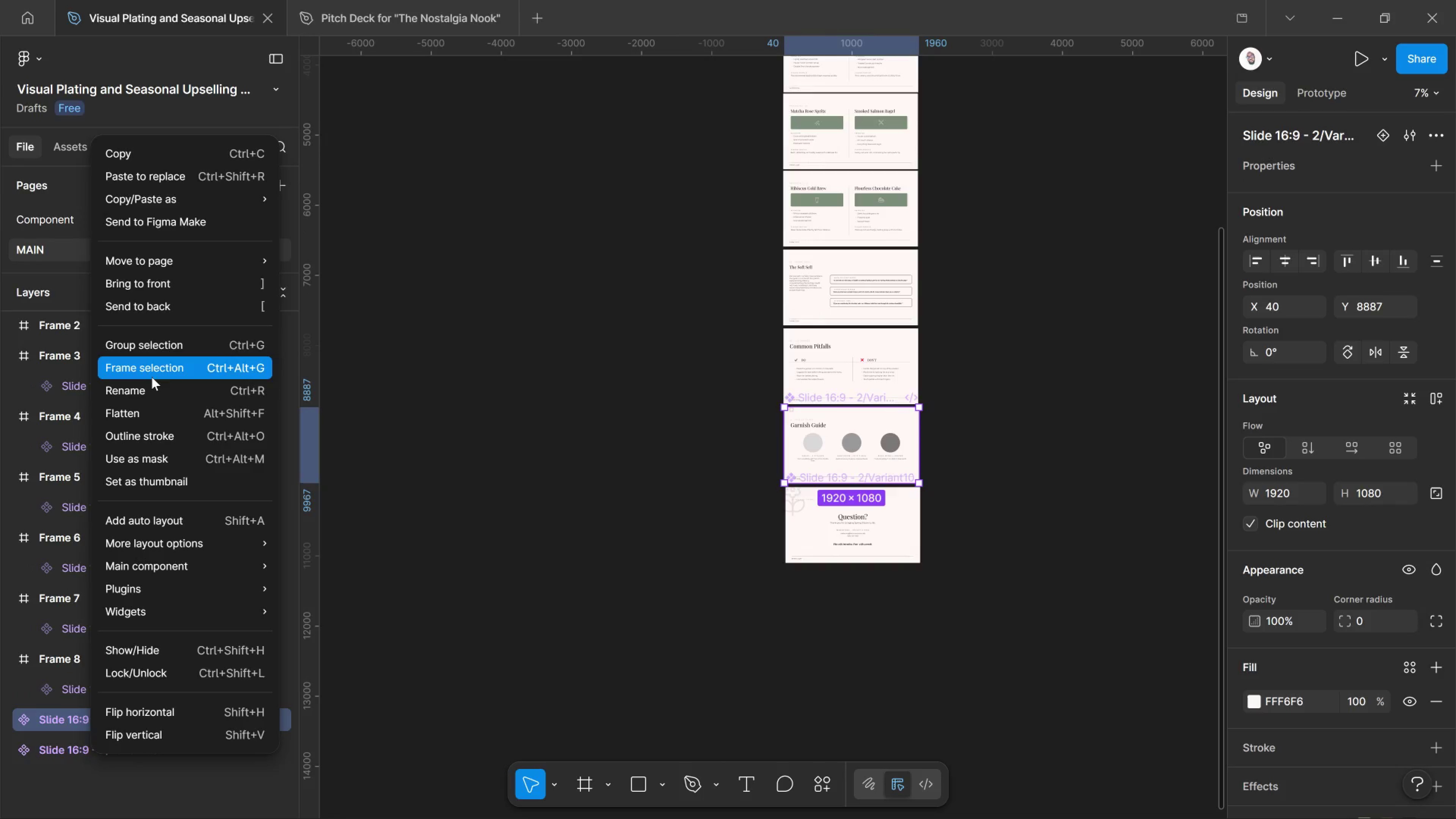 
left_click([152, 374])
 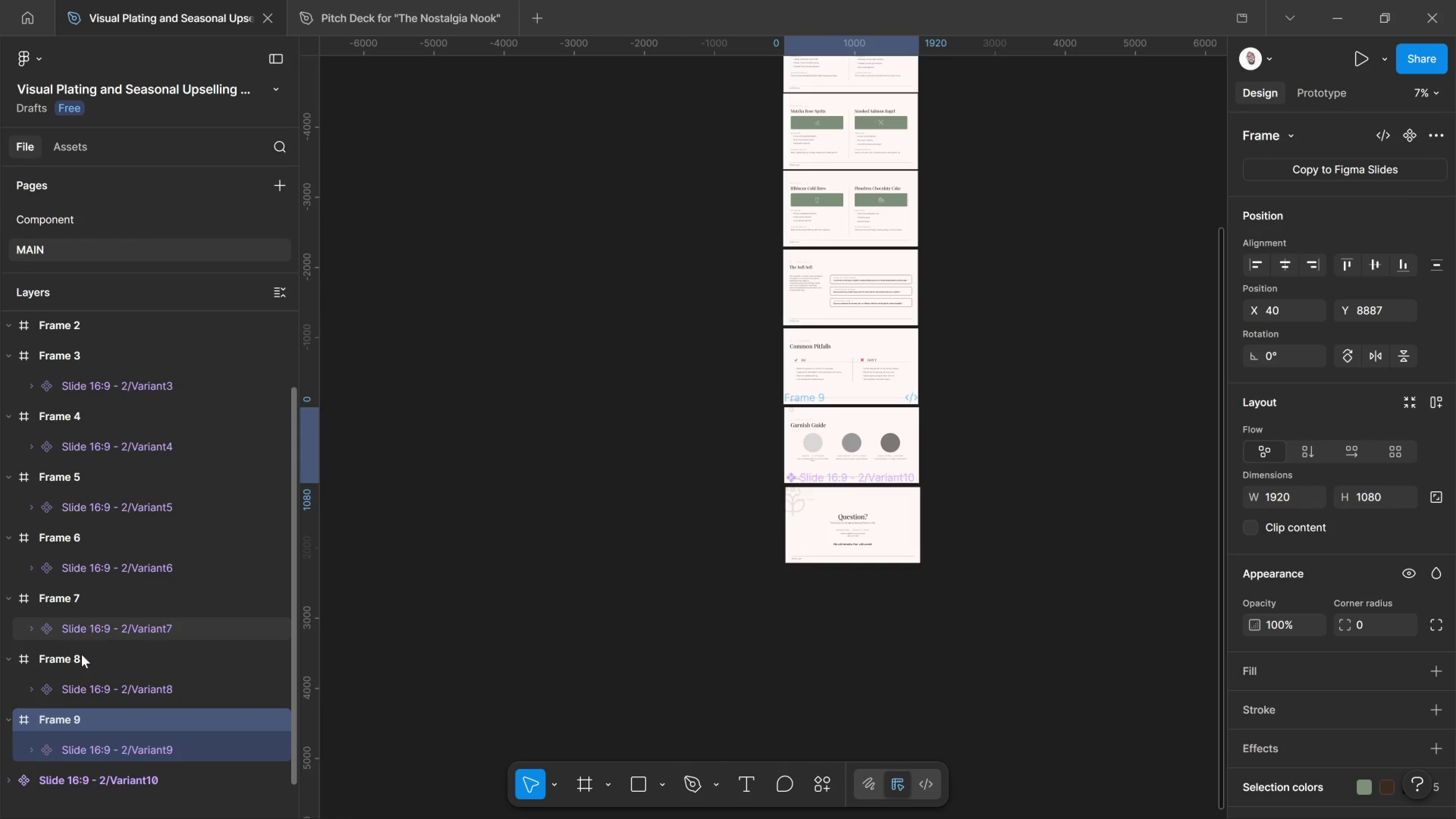 
scroll: coordinate [74, 683], scroll_direction: down, amount: 2.0
 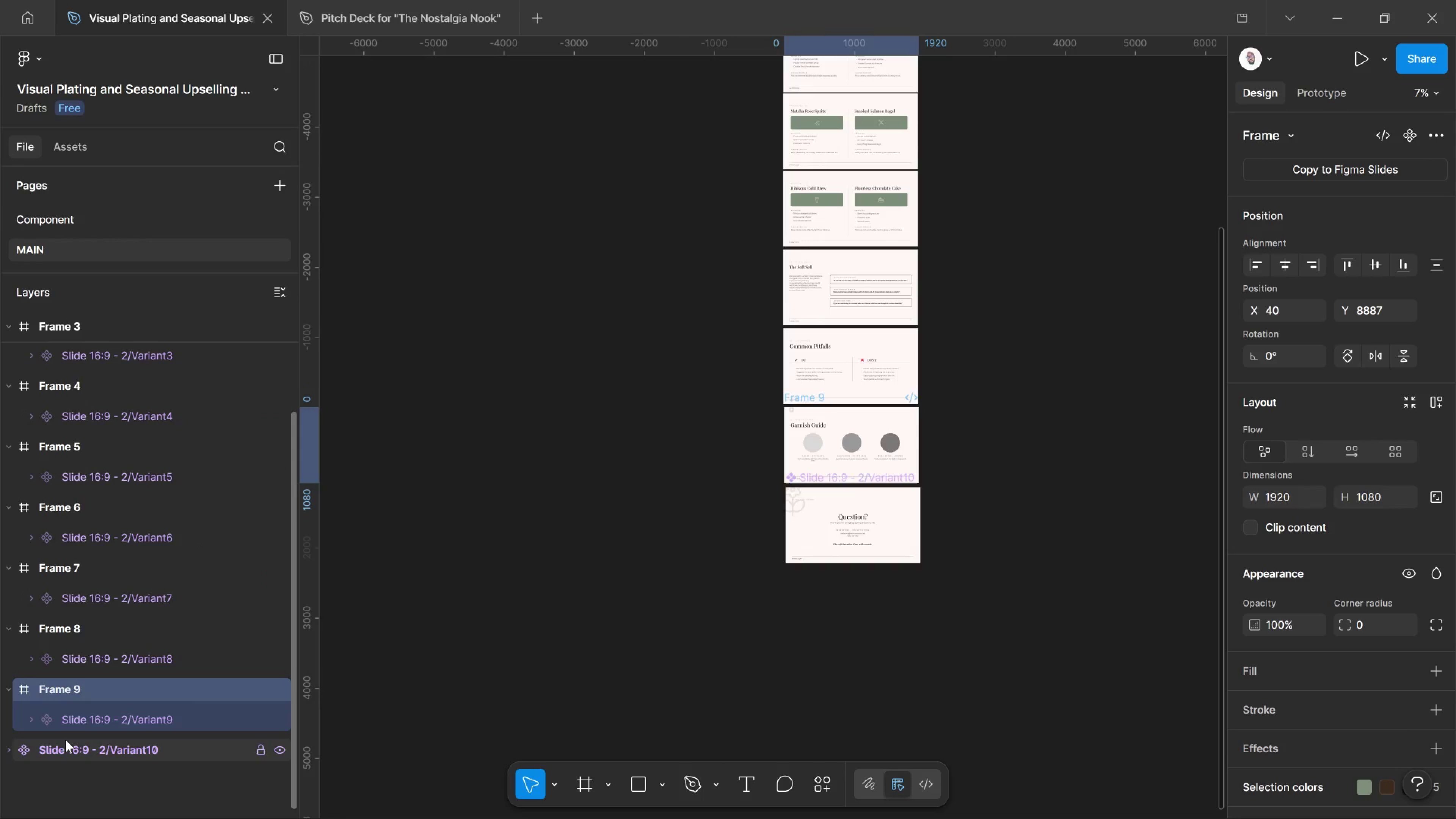 
left_click([66, 740])
 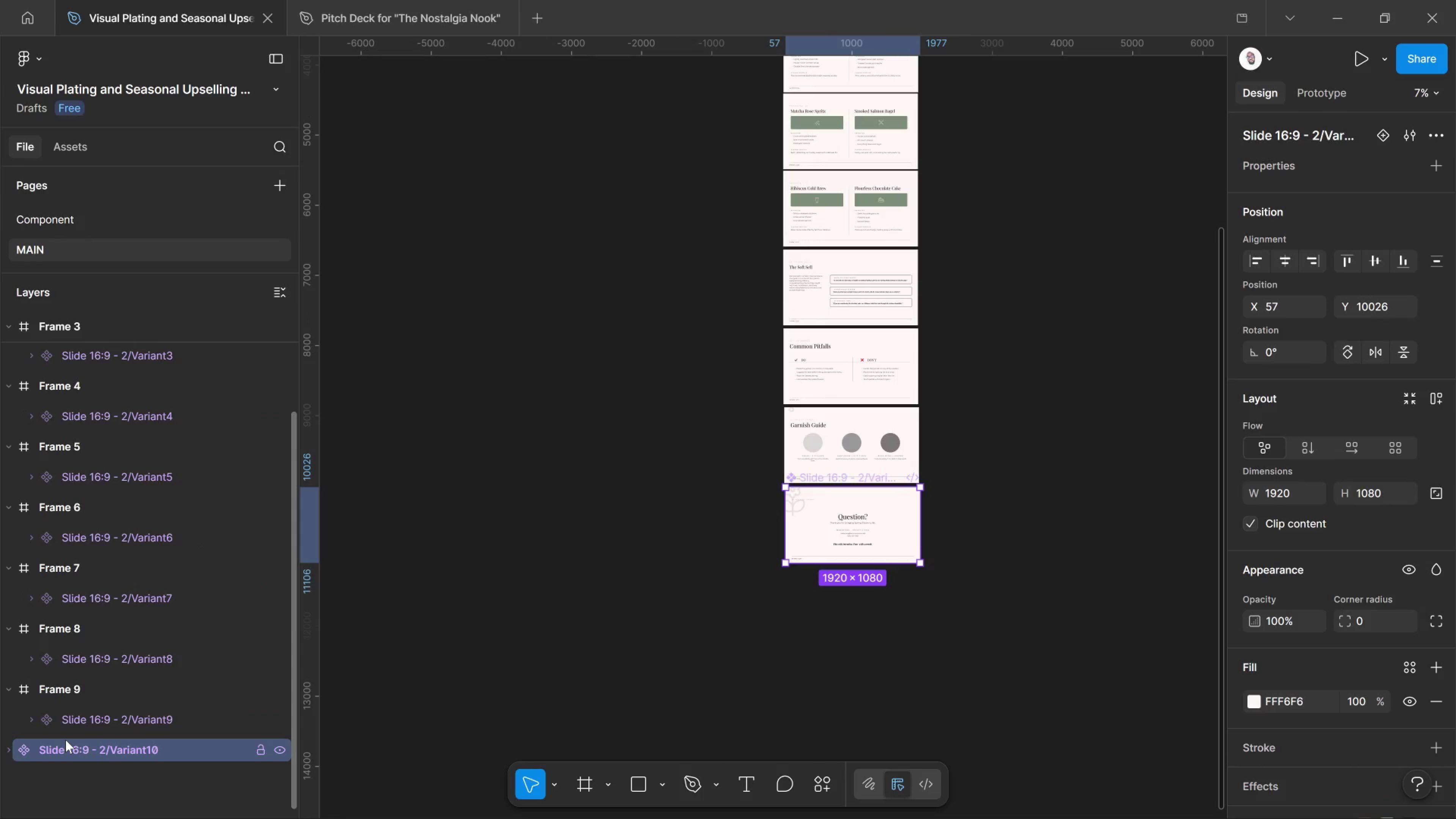 
right_click([66, 740])
 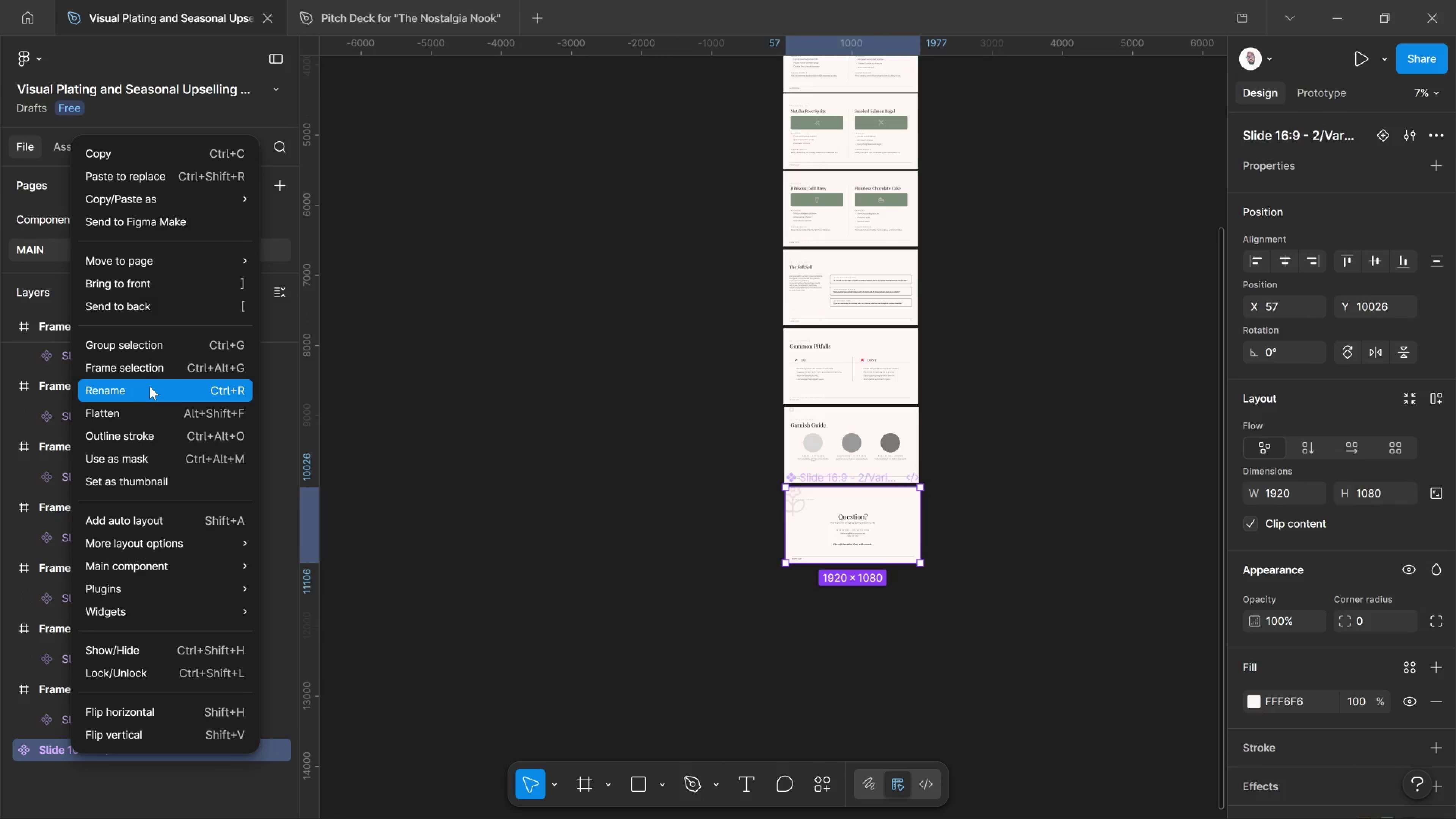 
left_click([152, 373])
 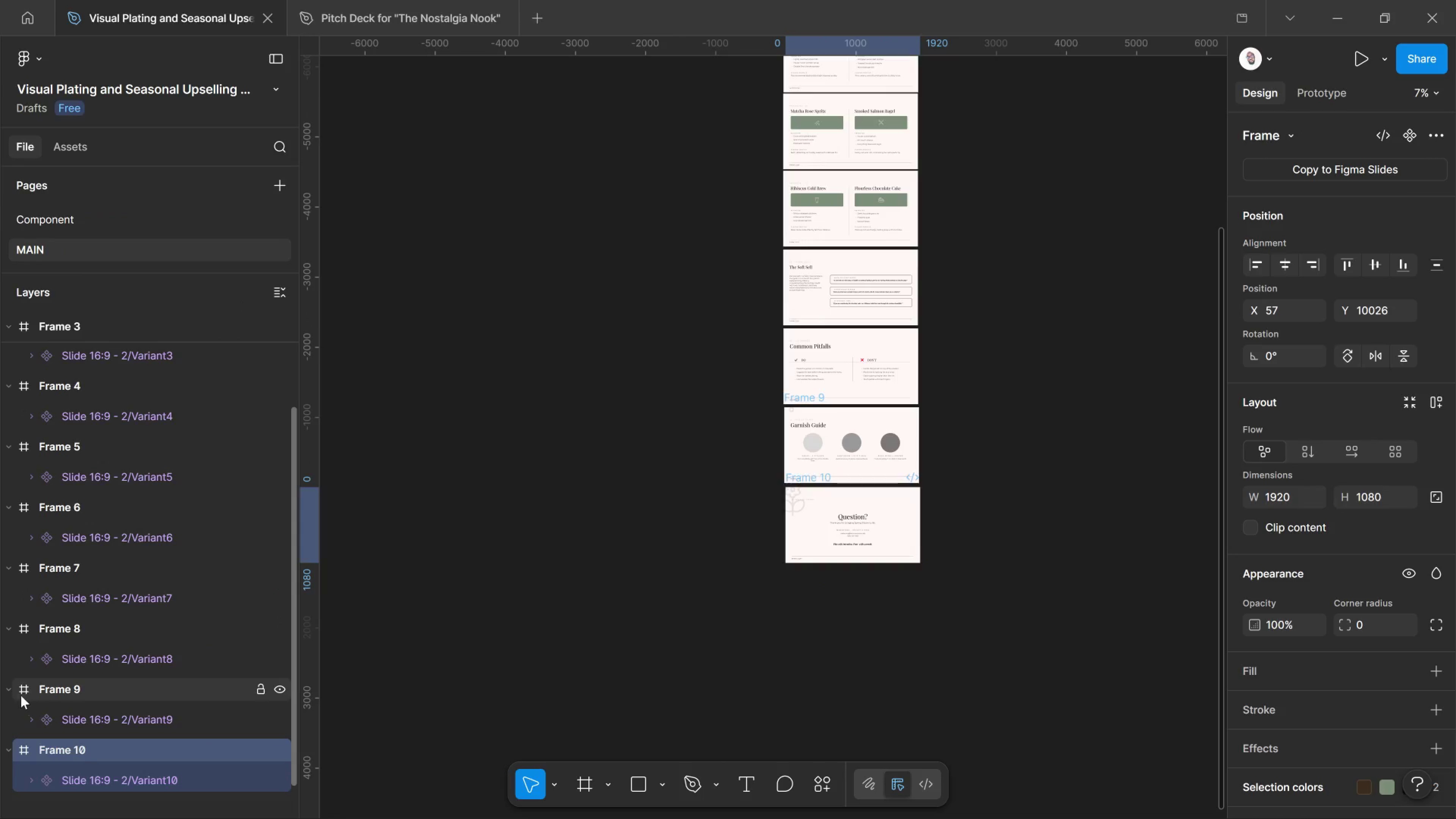 
left_click([9, 690])
 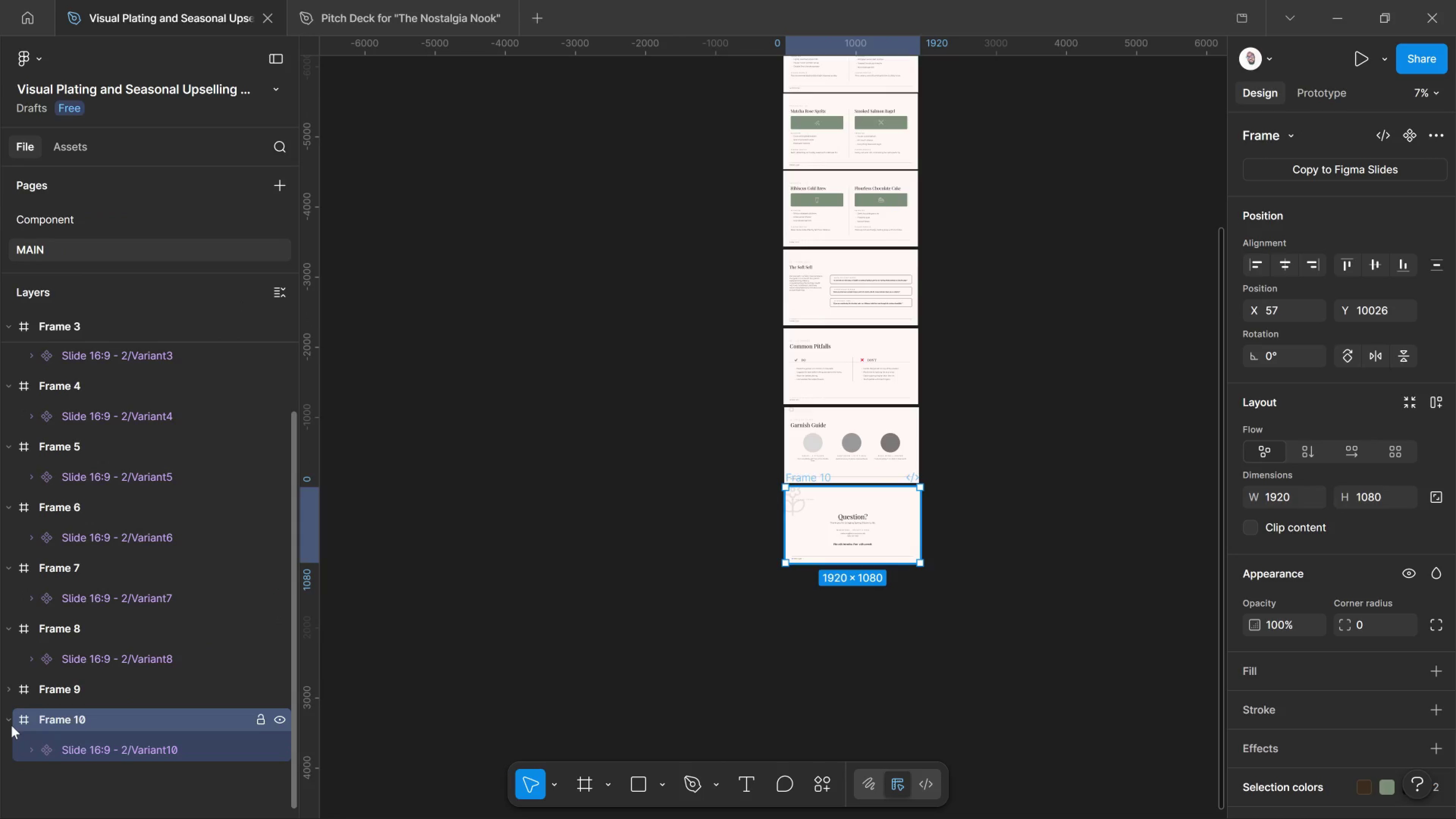 
left_click([11, 725])
 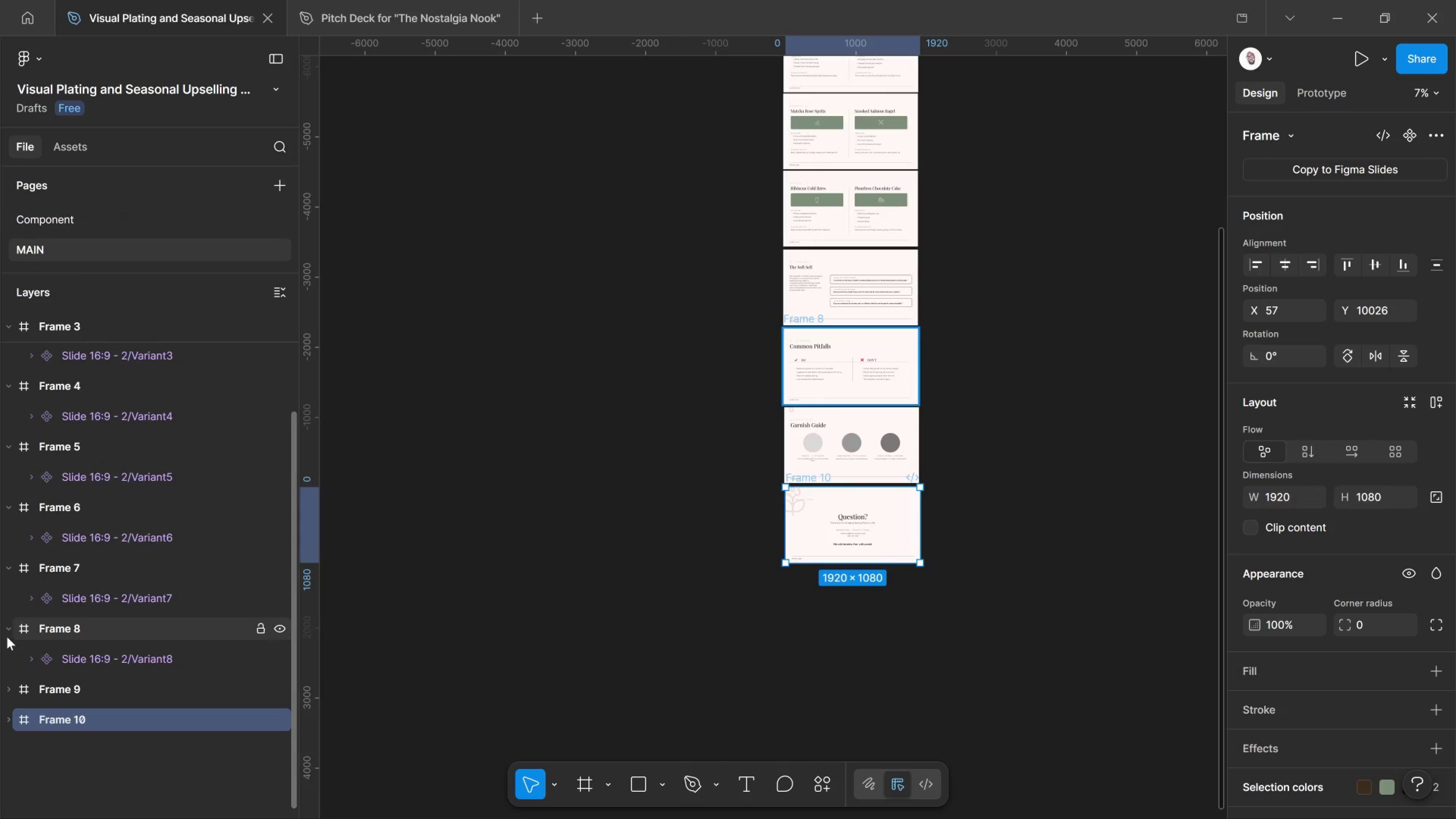 
left_click([7, 637])
 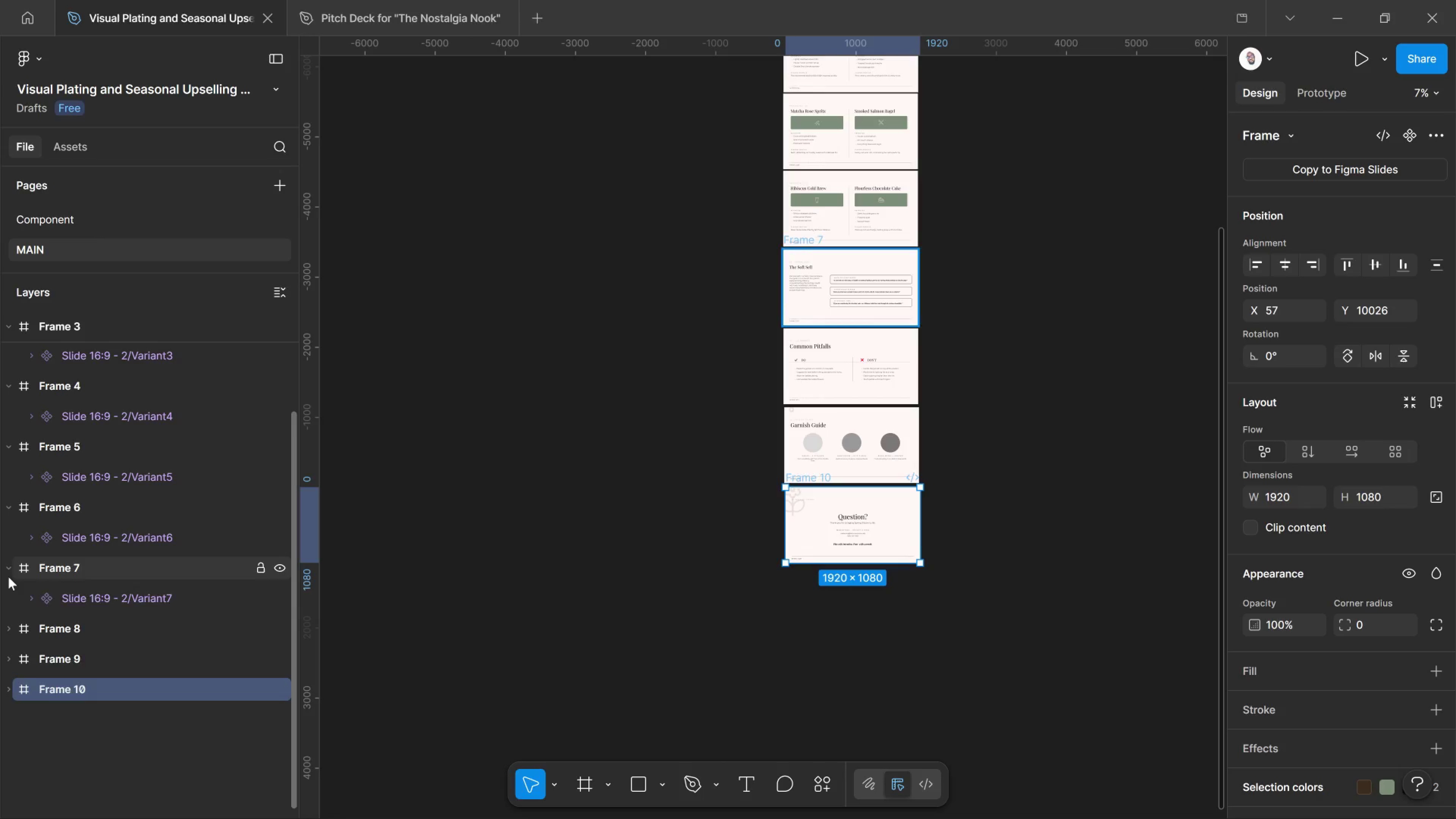 
left_click([8, 577])
 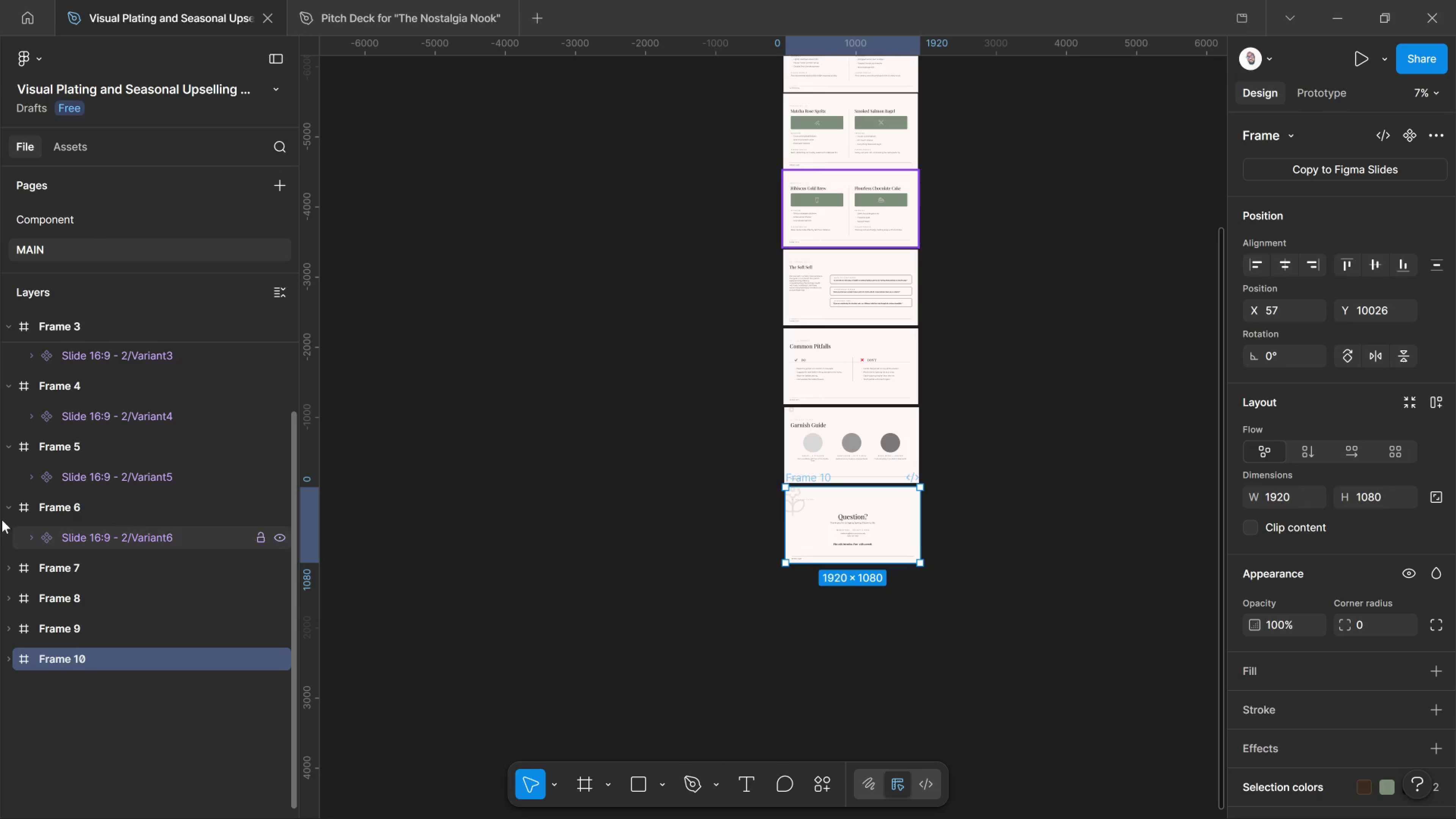 
left_click([4, 516])
 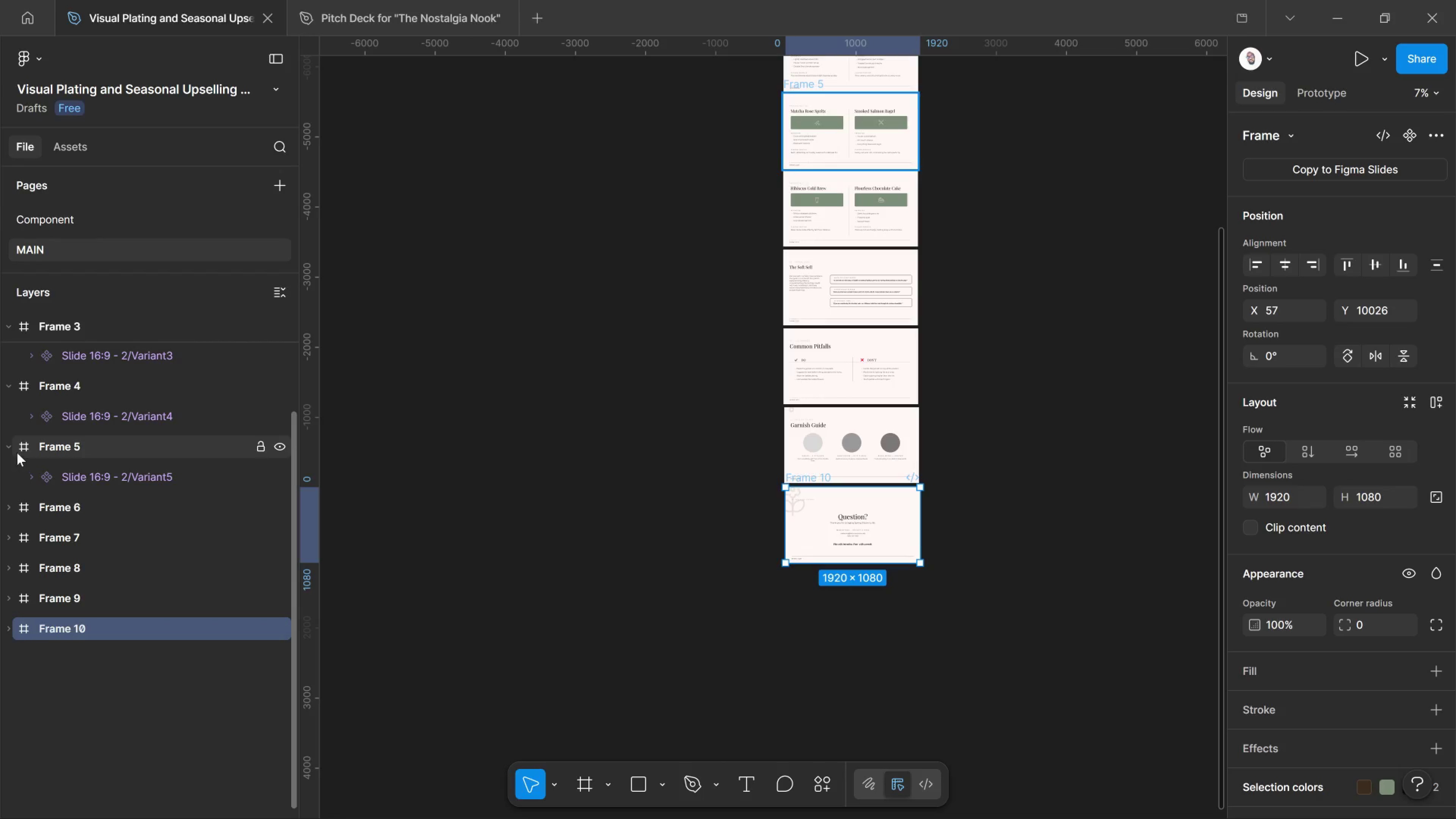 
left_click([9, 448])
 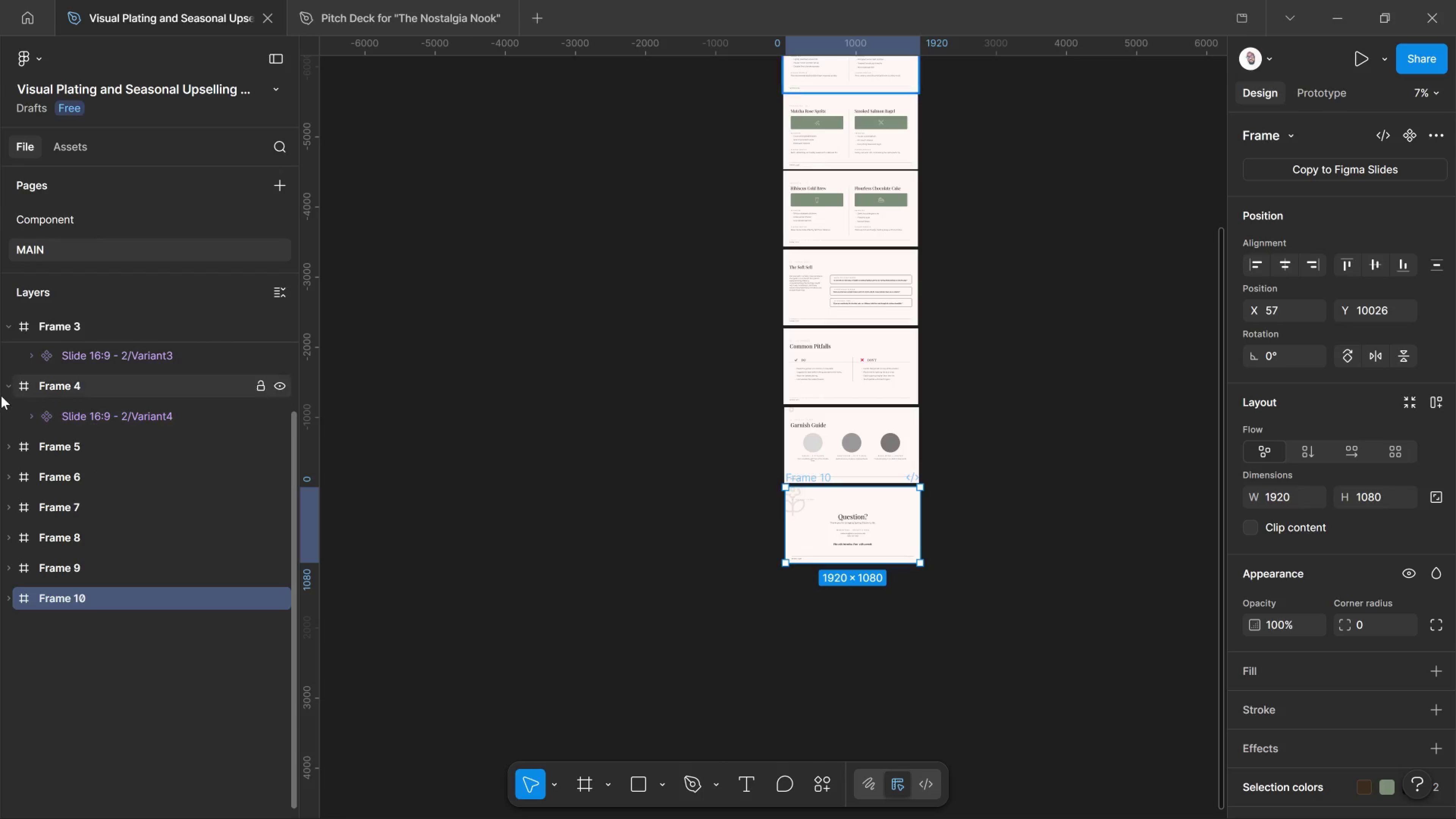 
left_click([1, 394])
 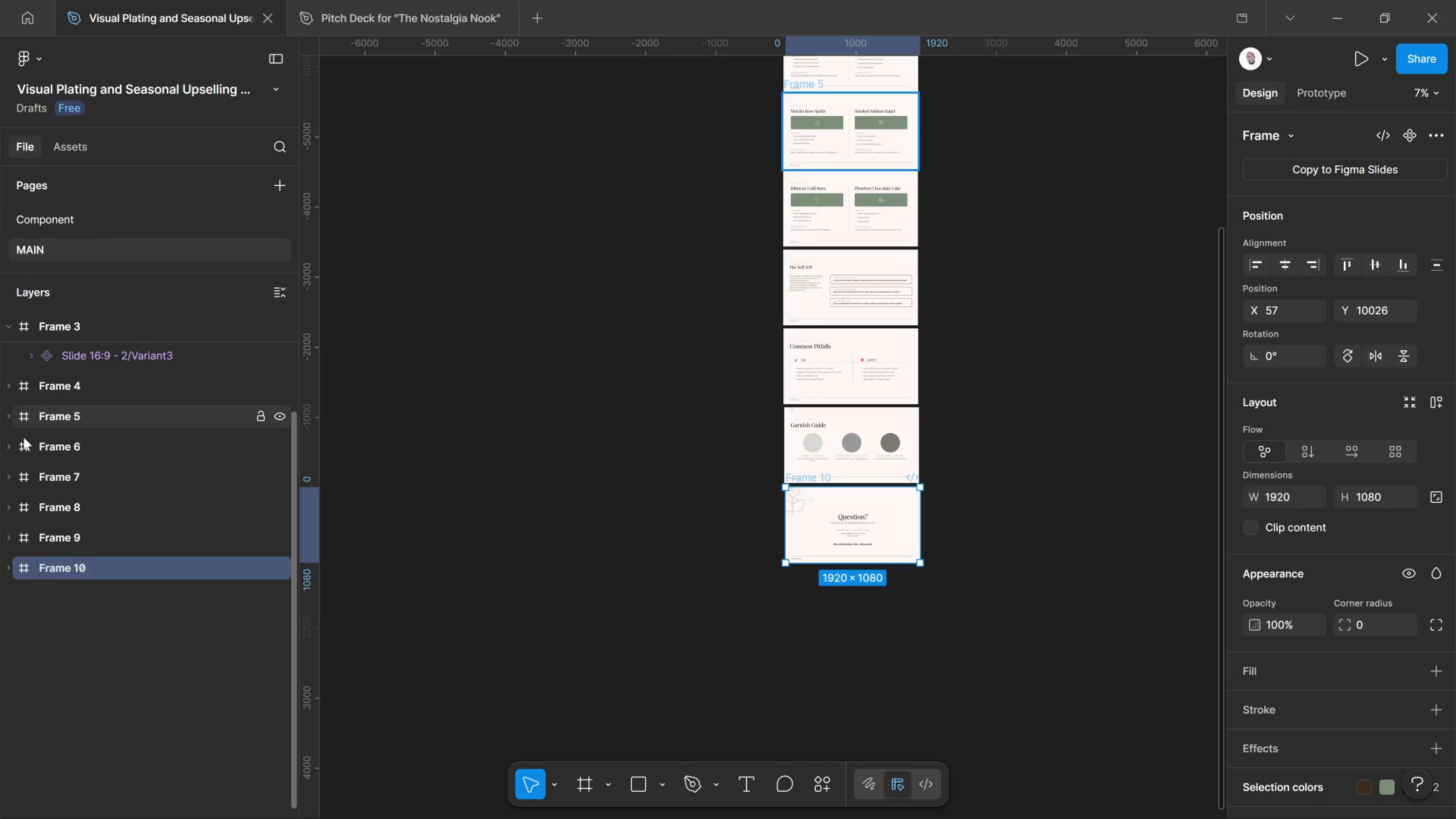 
scroll: coordinate [28, 460], scroll_direction: up, amount: 5.0
 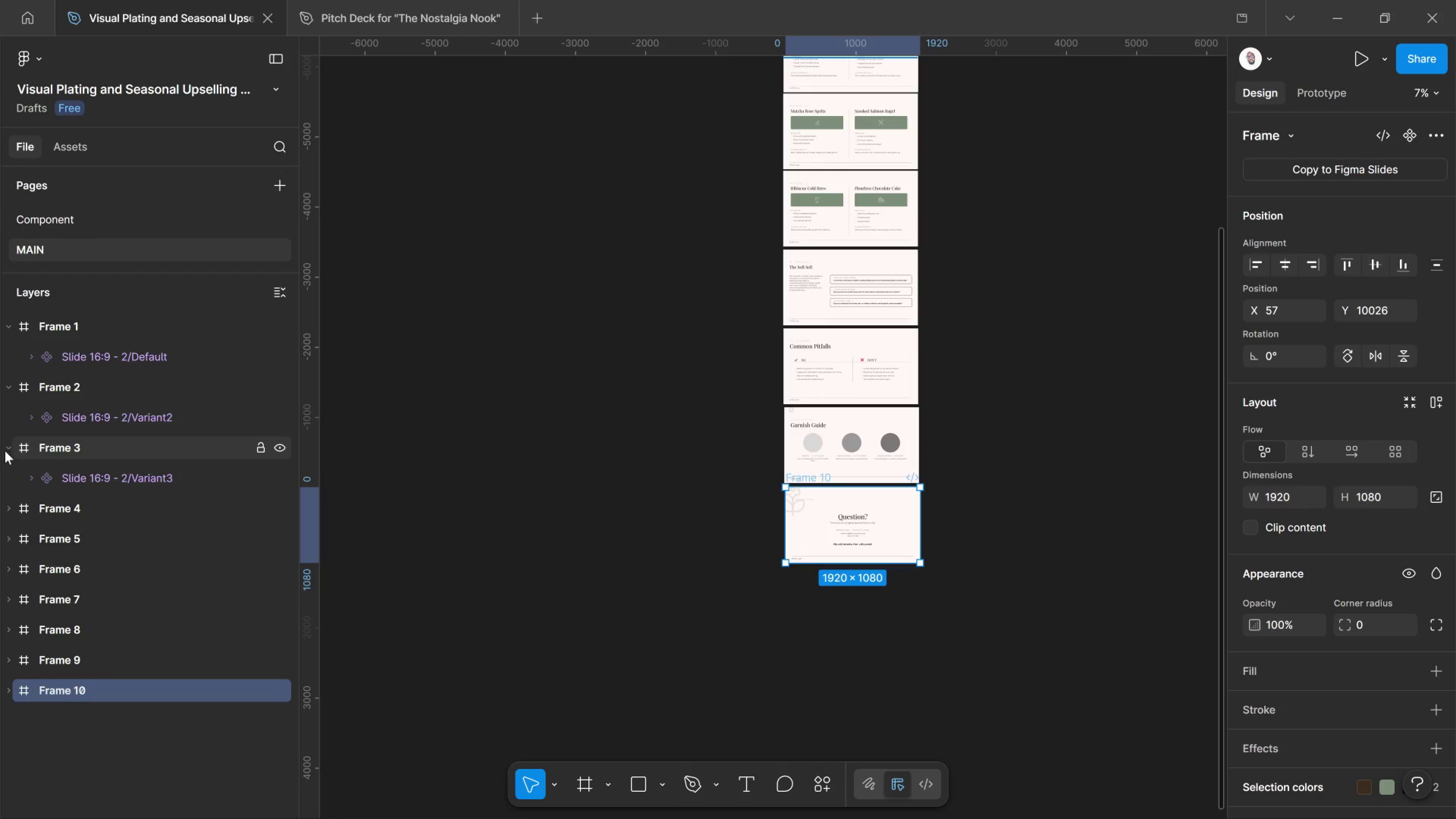 
left_click([5, 451])
 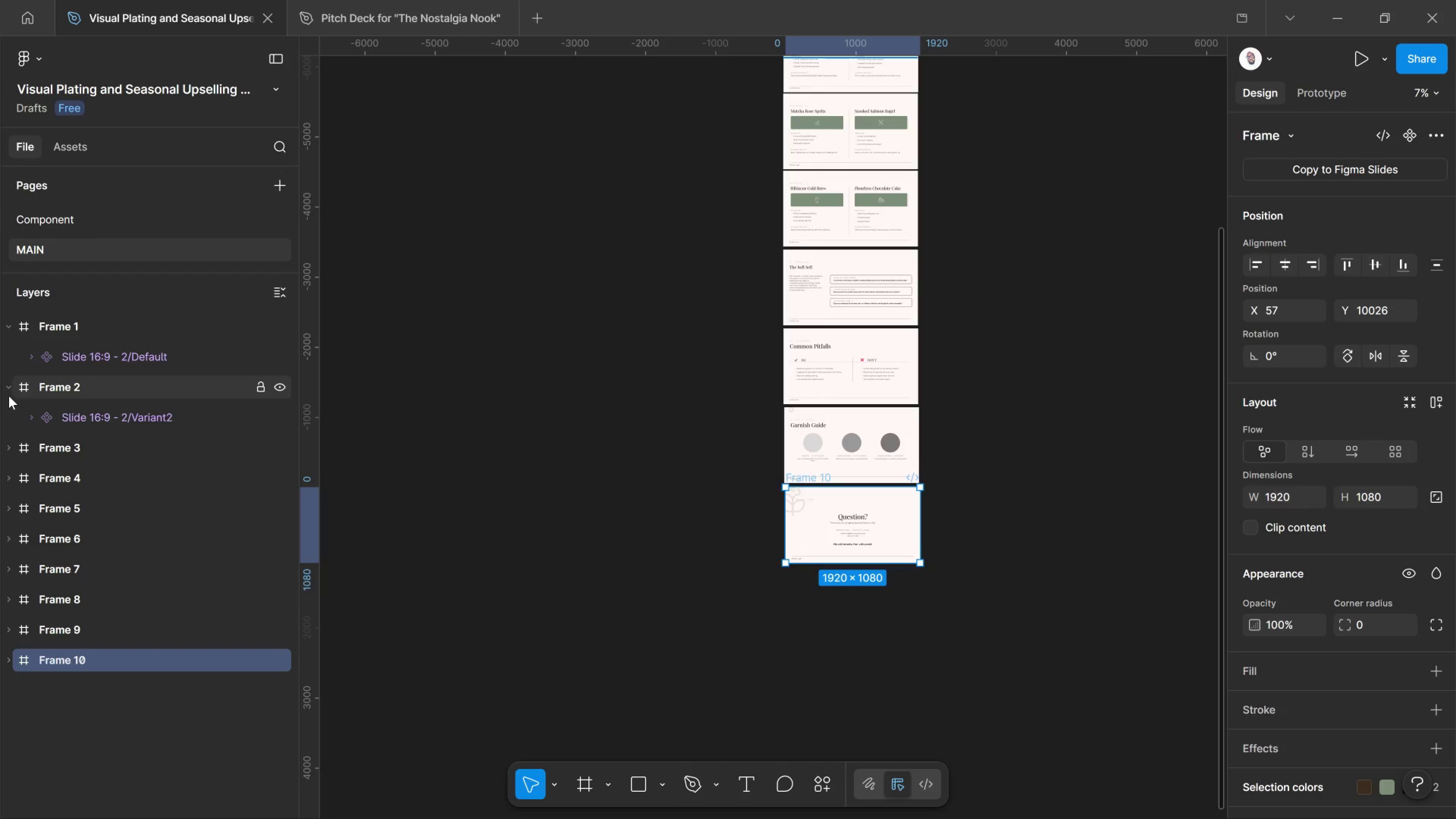 
left_click([9, 396])
 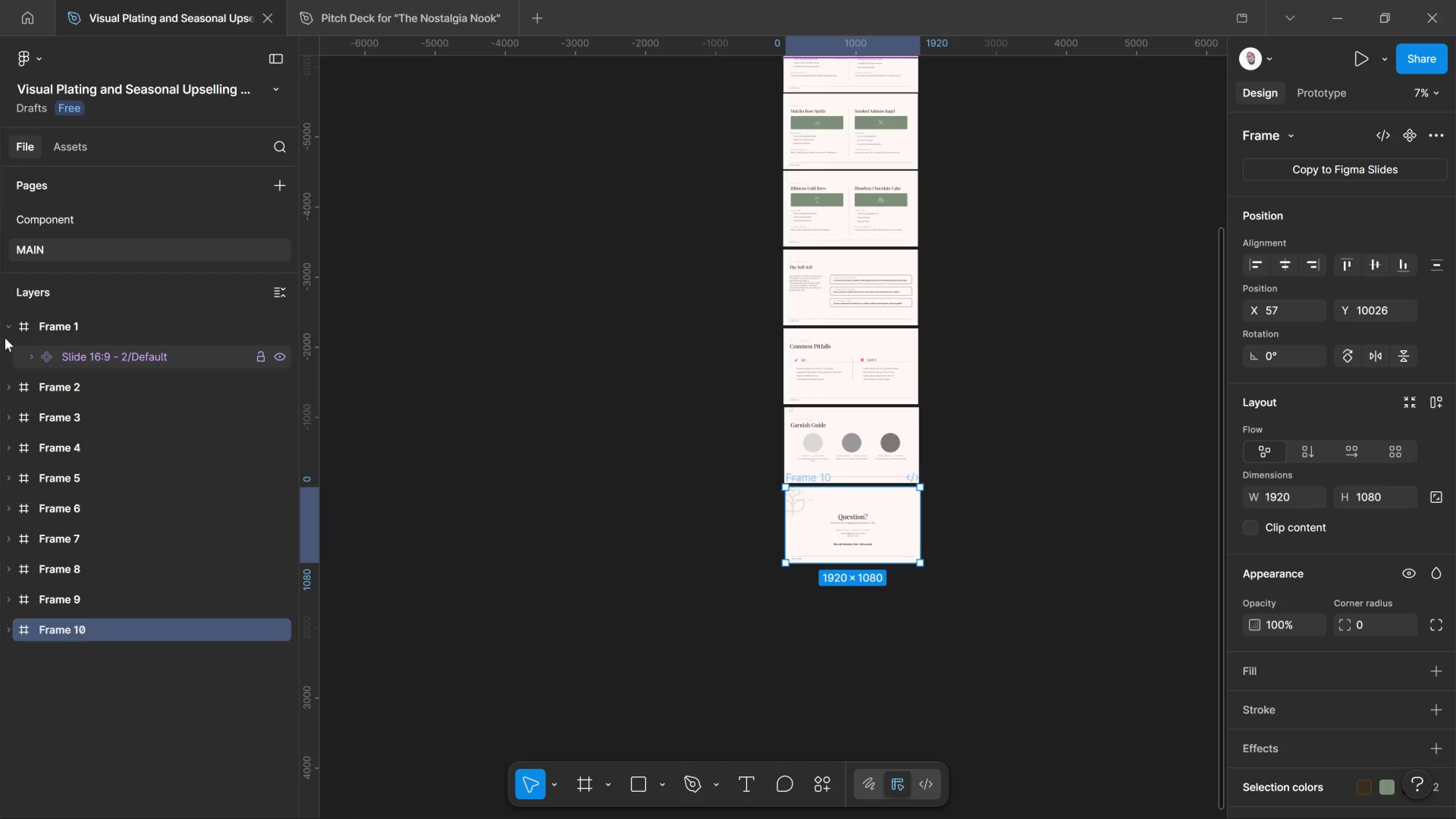 
left_click([6, 334])
 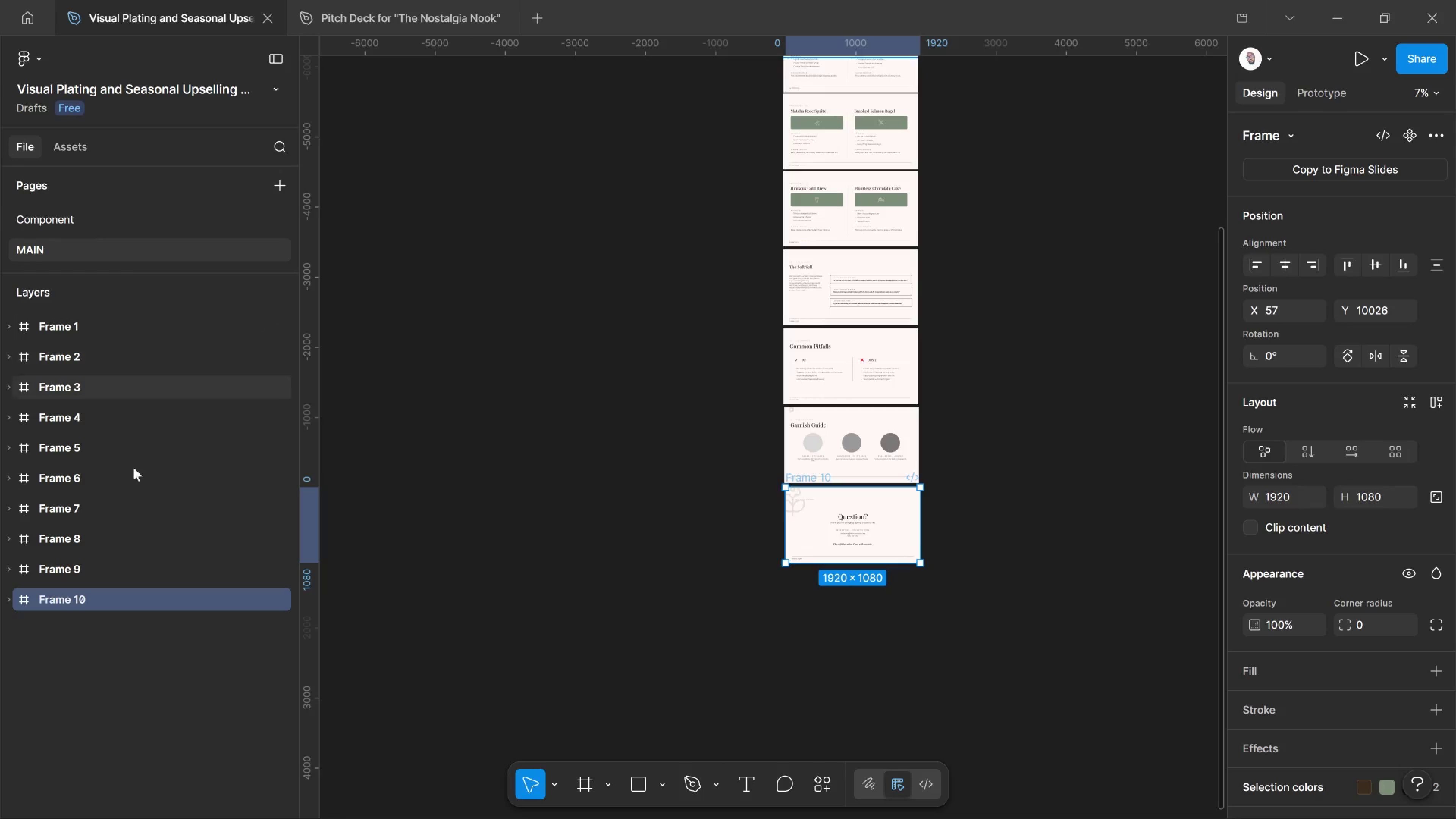 
scroll: coordinate [165, 546], scroll_direction: up, amount: 4.0
 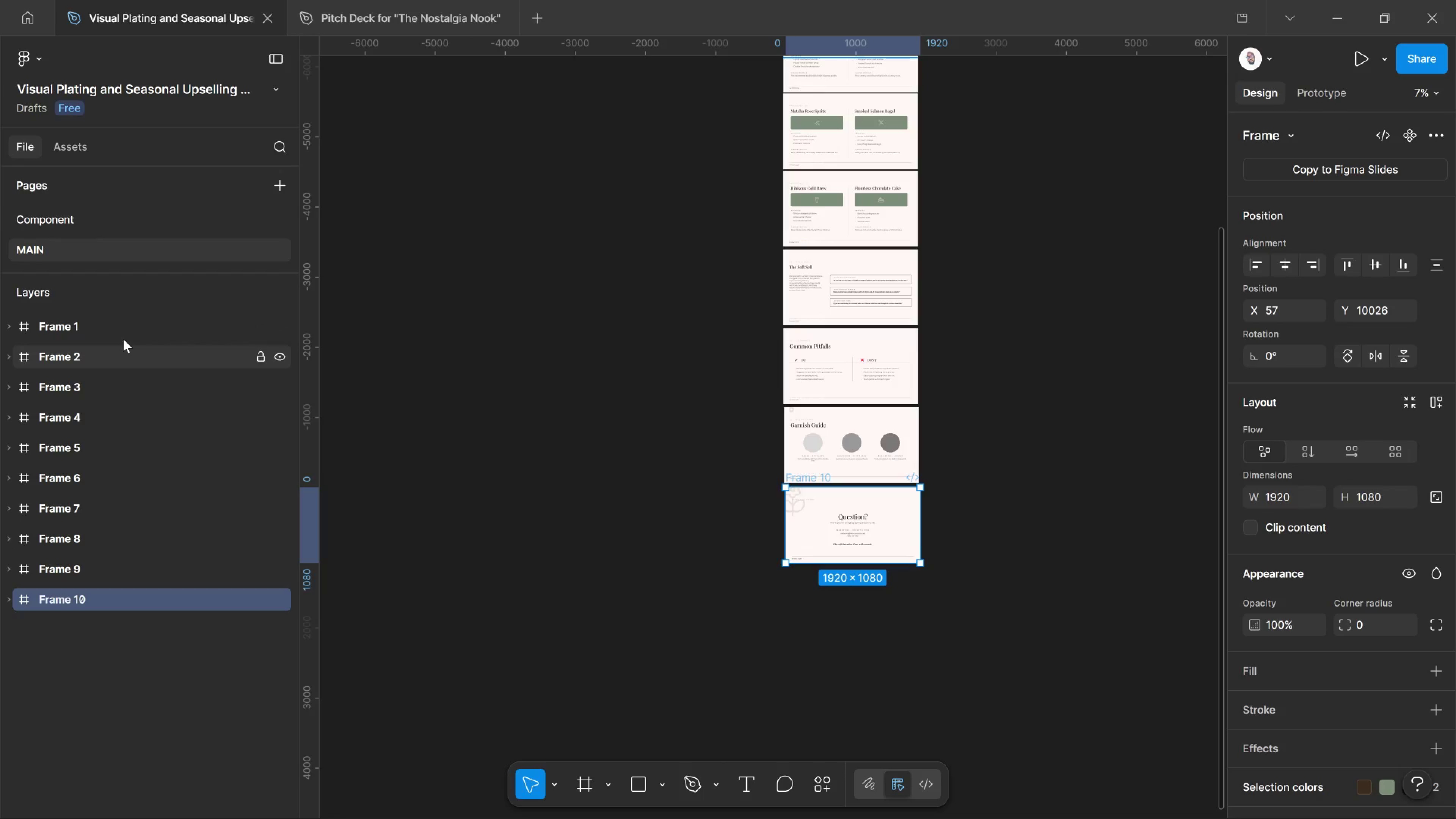 
hold_key(key=ShiftLeft, duration=0.4)
left_click([119, 333])
 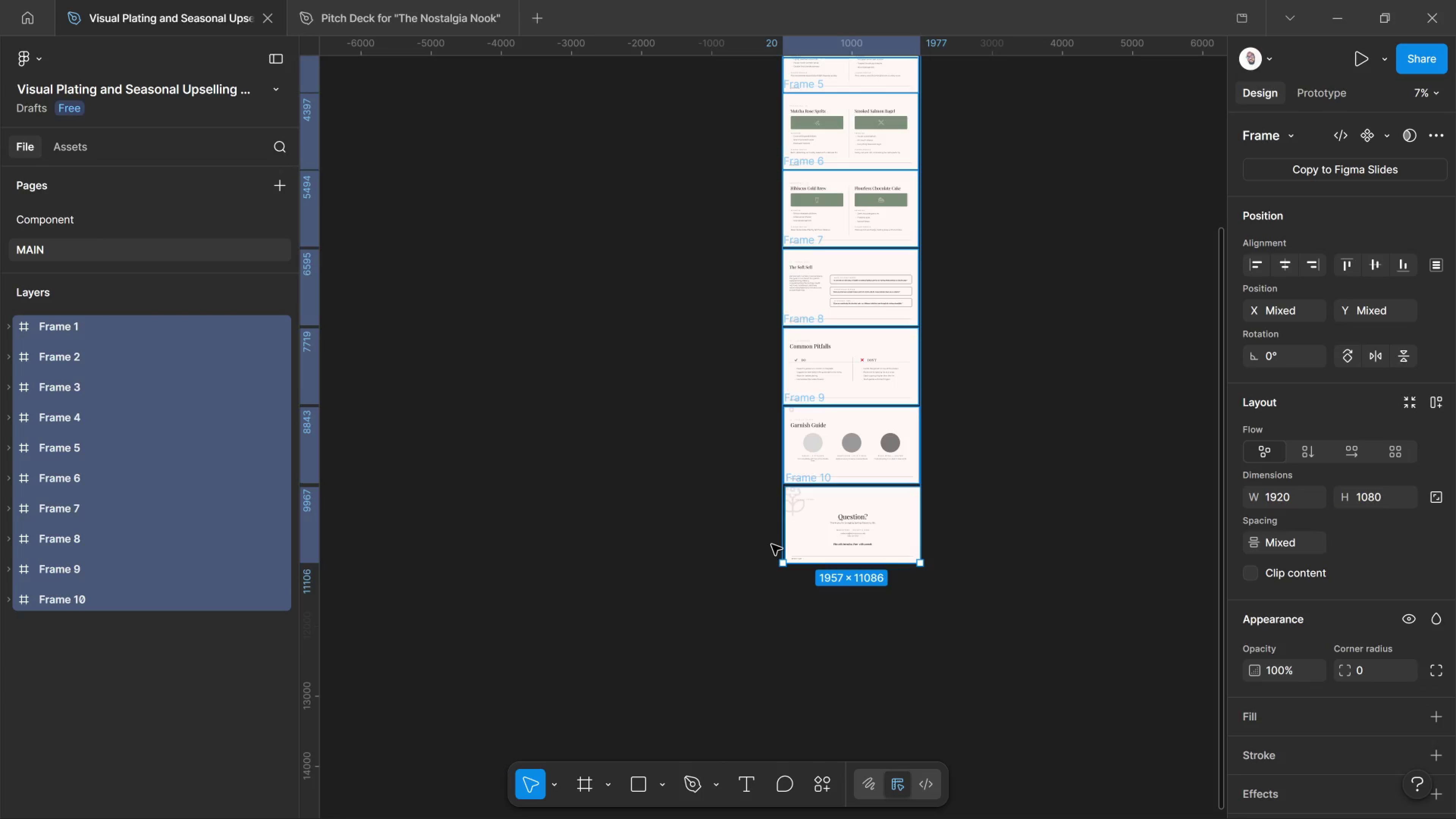 
scroll: coordinate [998, 597], scroll_direction: up, amount: 13.0
 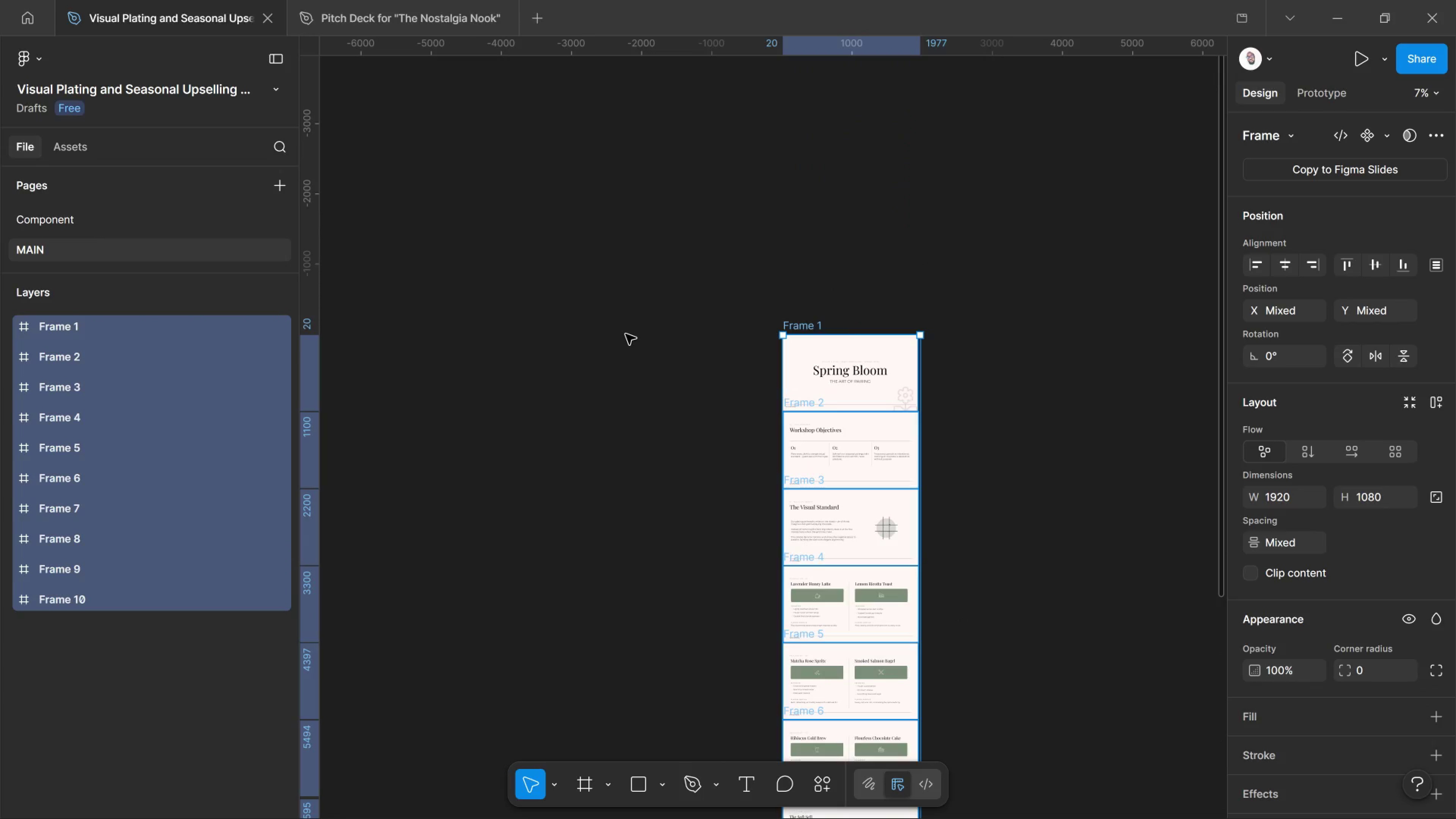 
left_click([622, 330])
 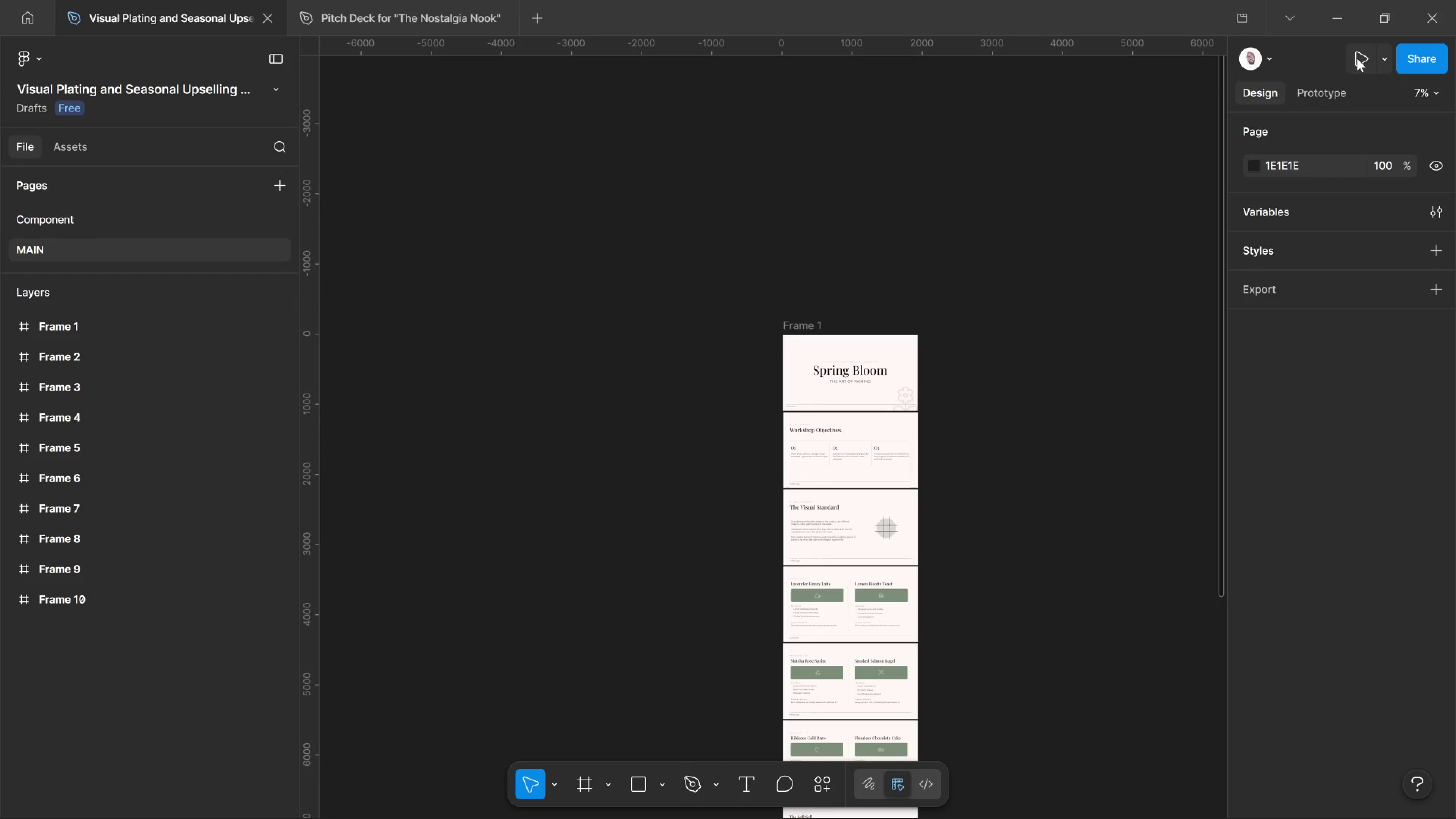 
left_click([1357, 56])
 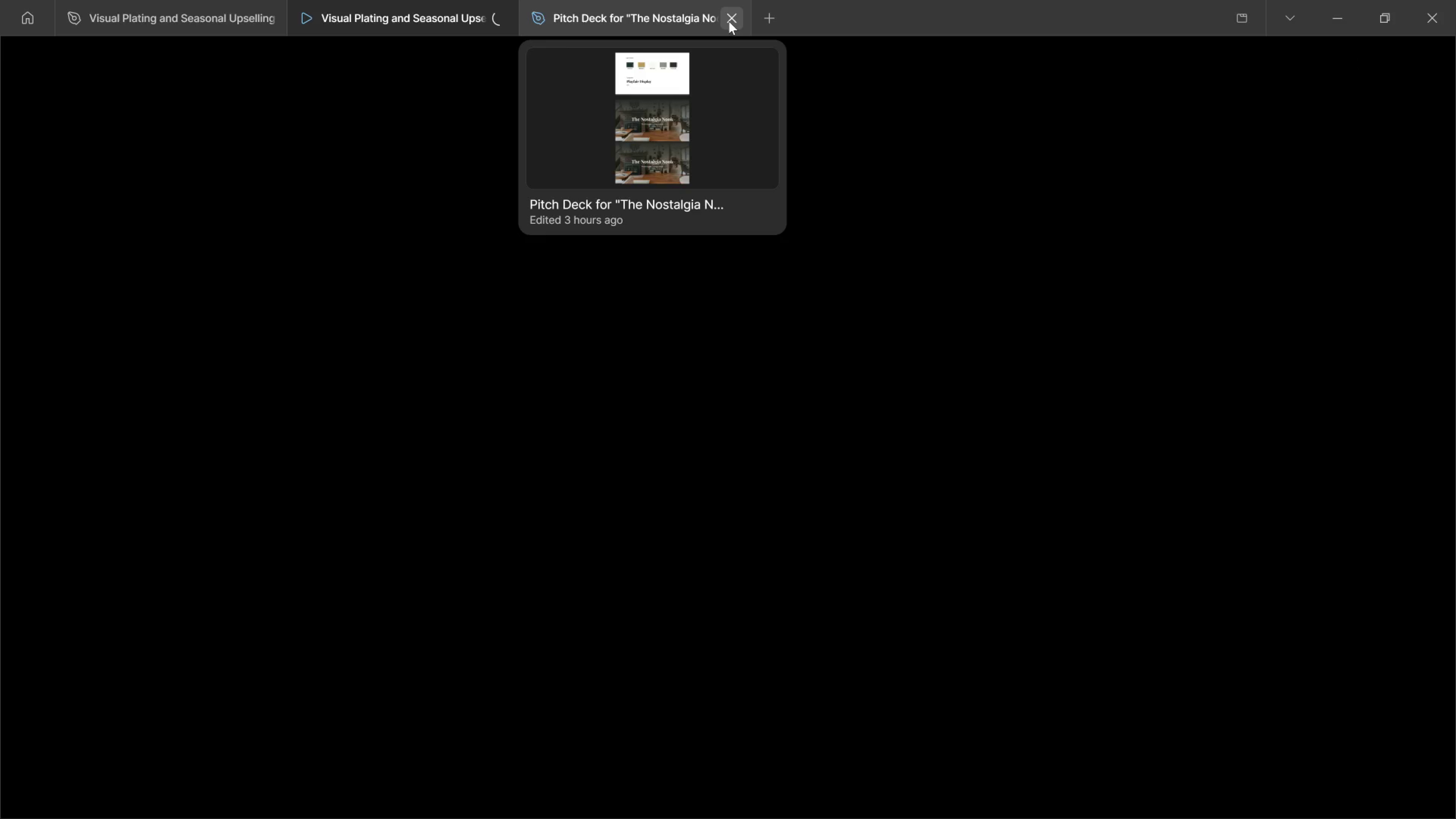 
left_click([697, 19])
 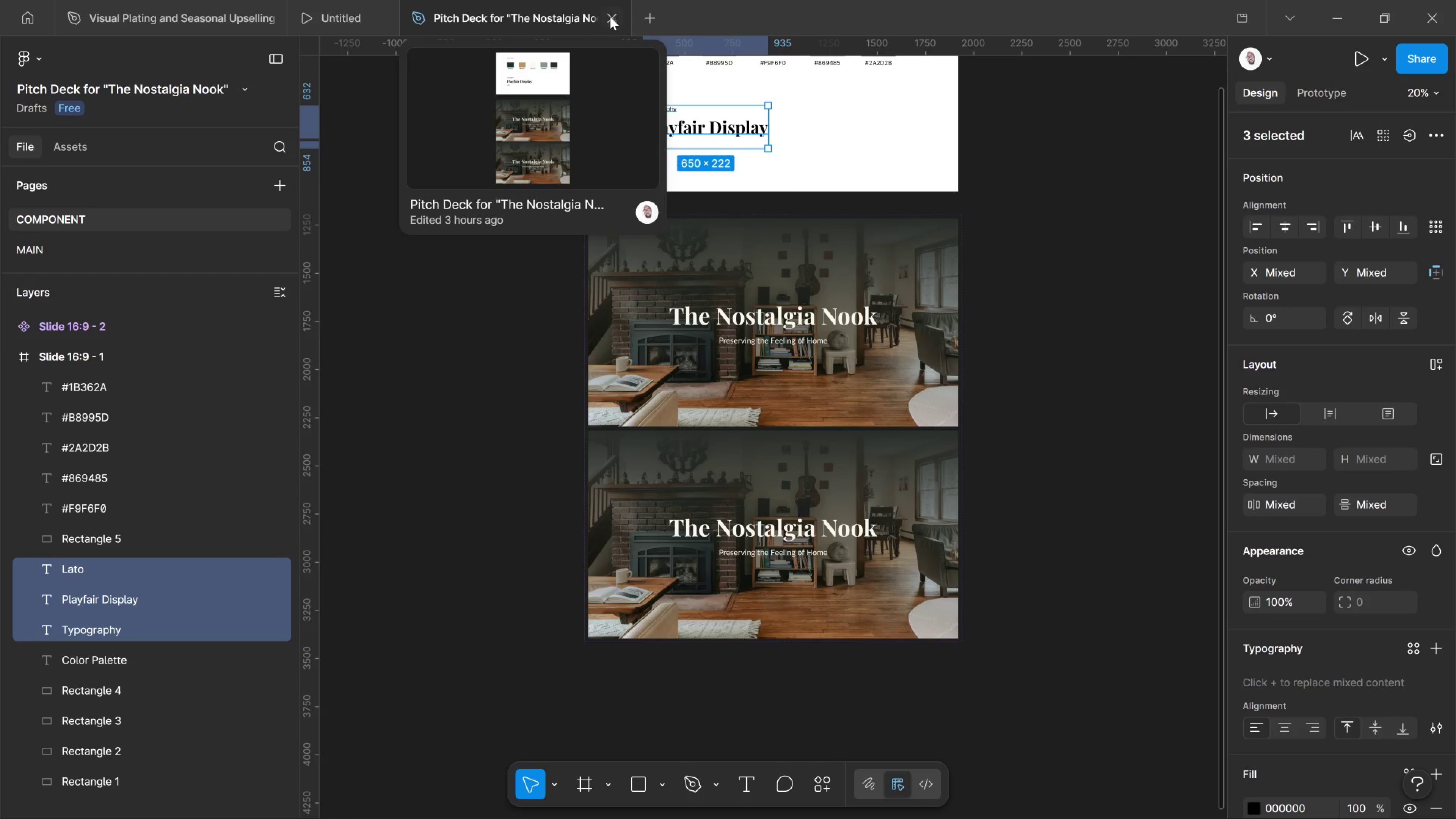 
wait(5.56)
 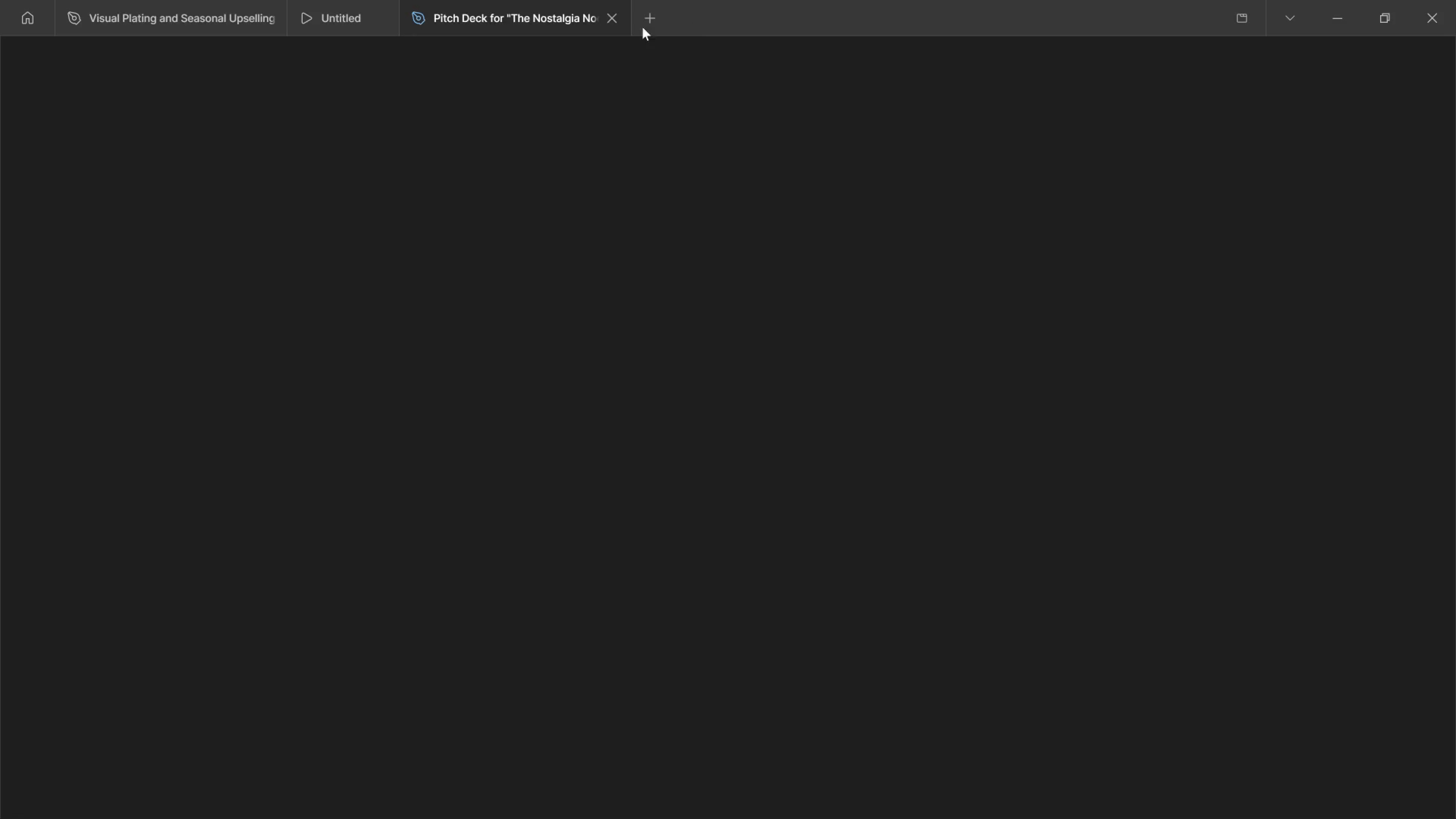 
left_click([731, 21])
 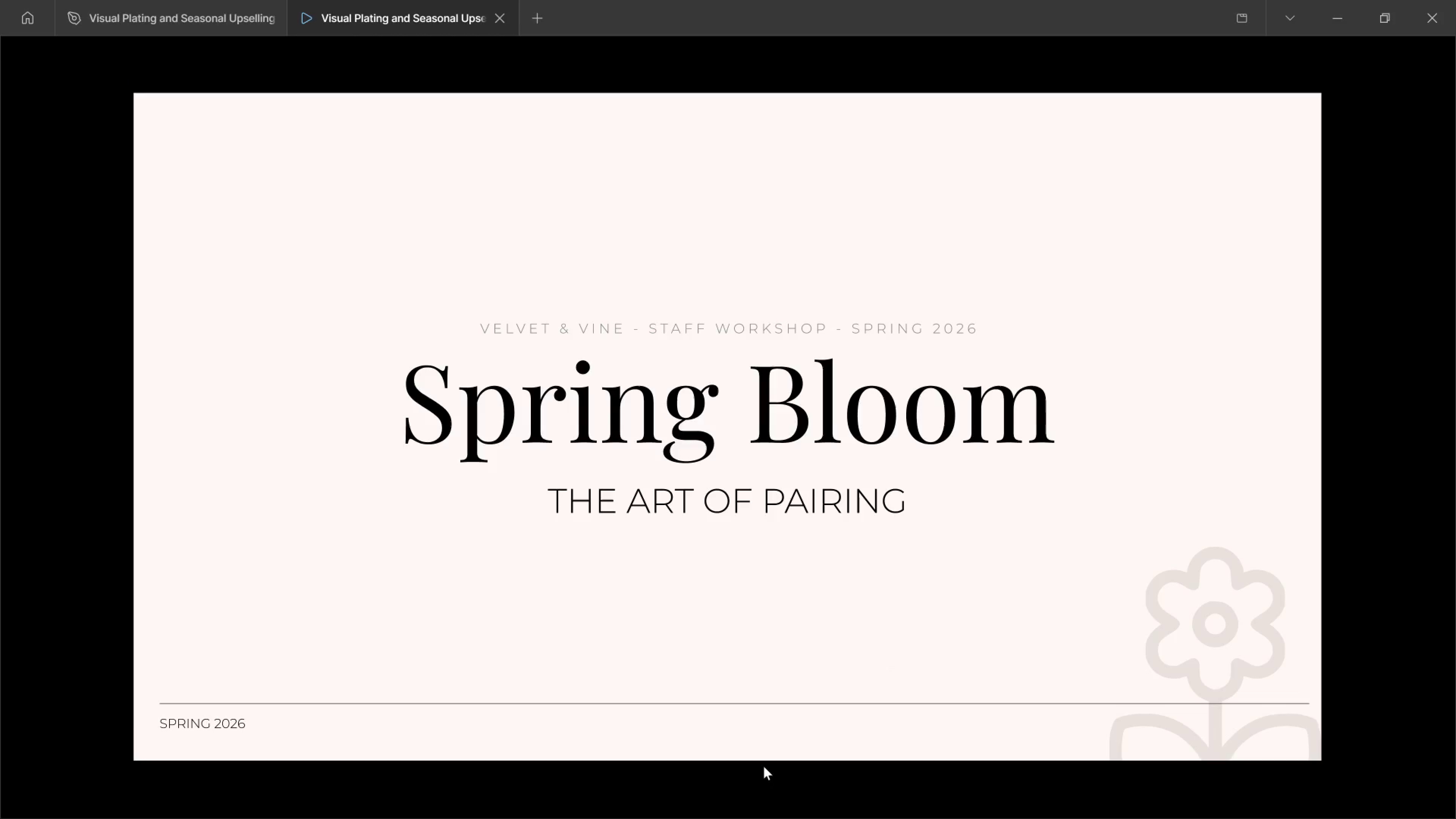 
left_click([760, 730])
 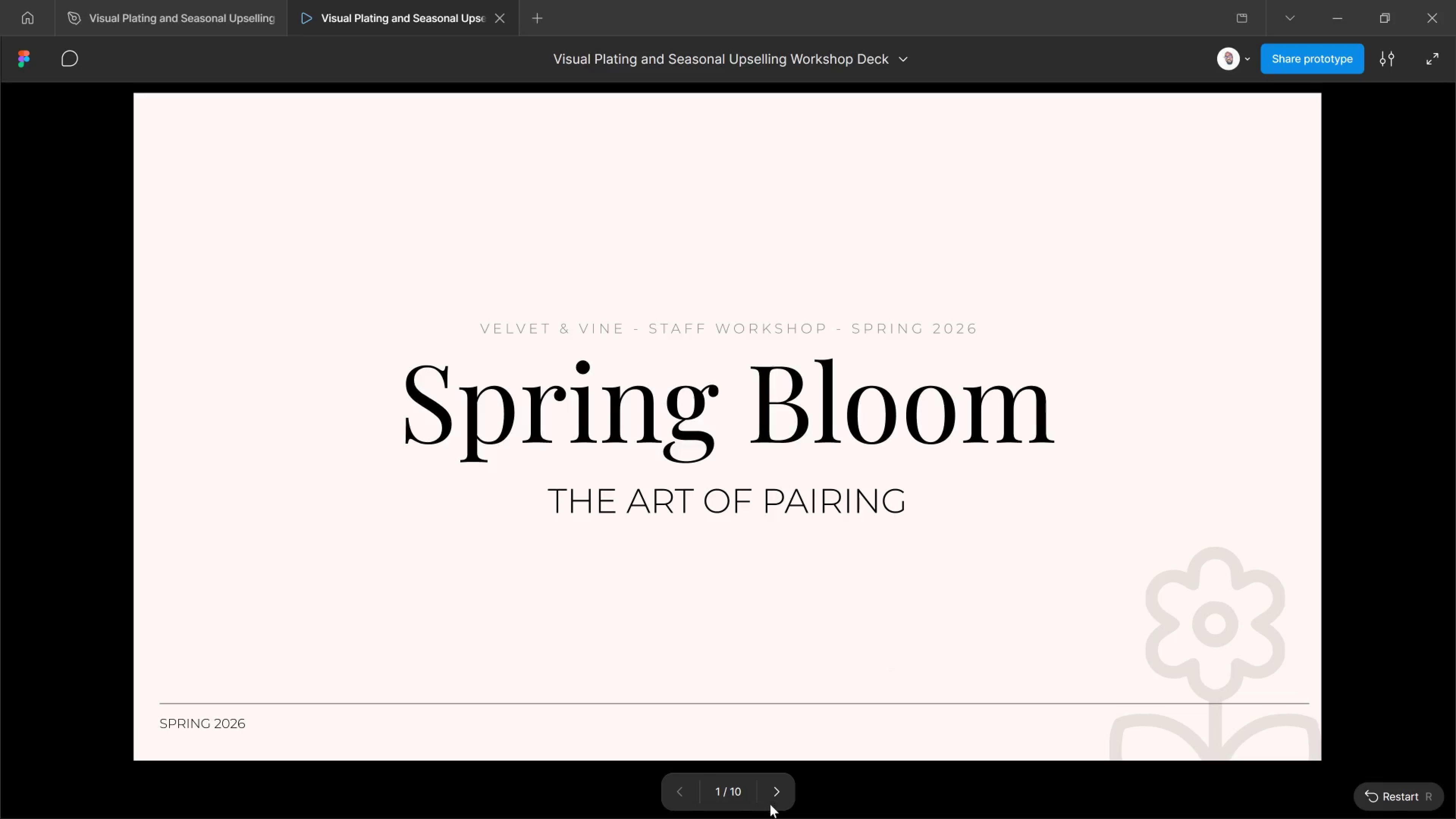 
left_click([772, 802])
 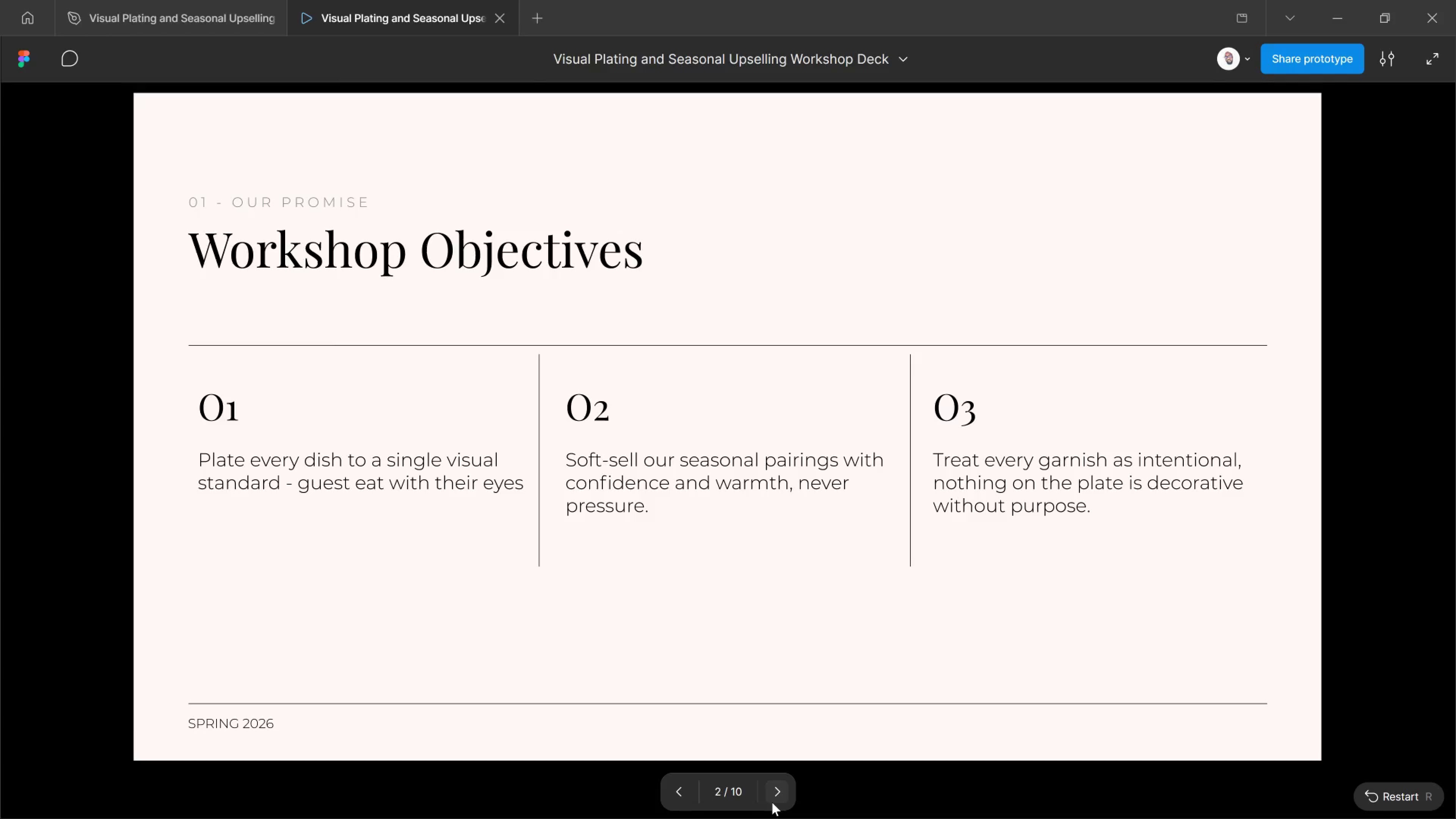 
left_click([772, 802])
 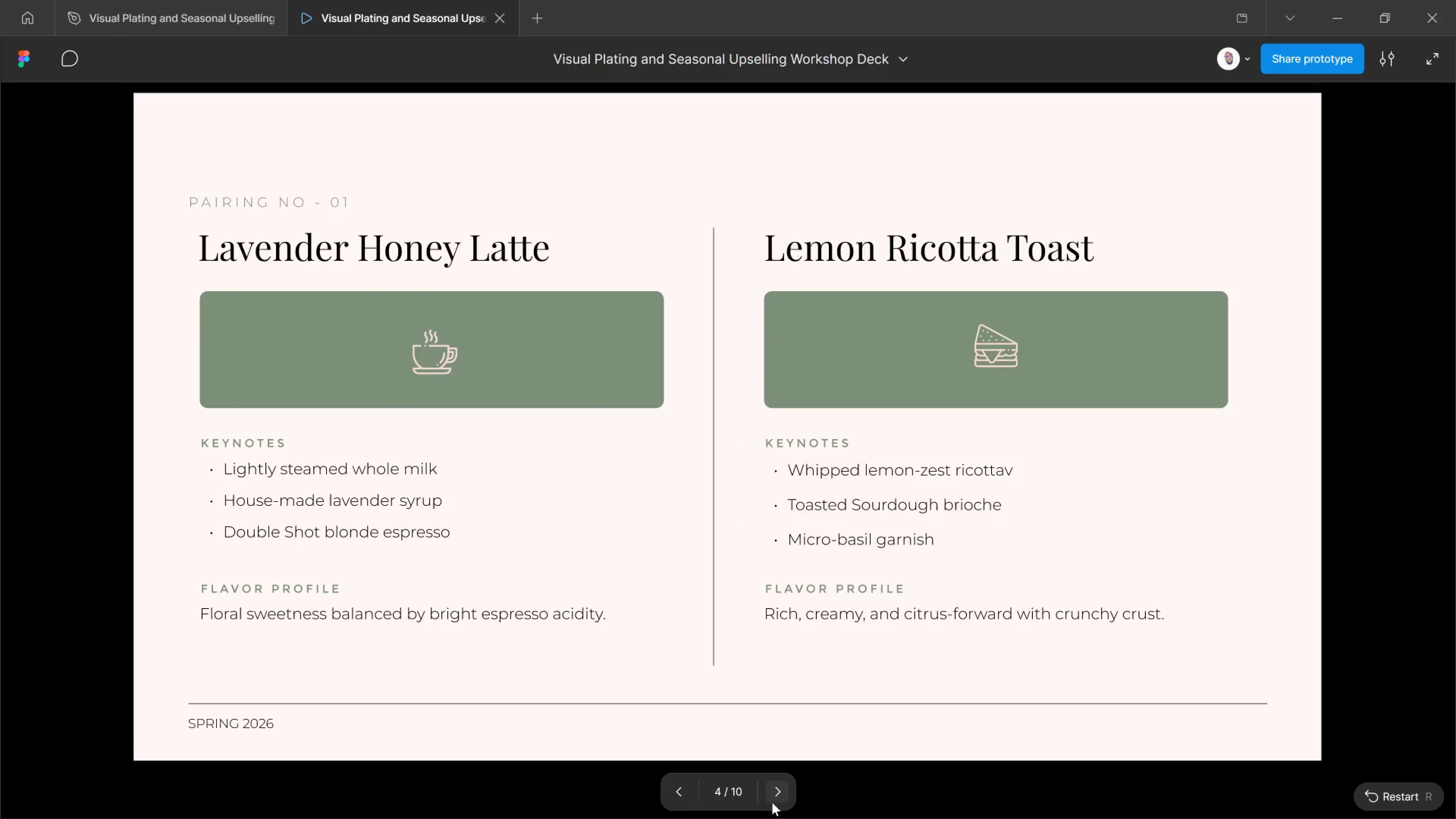 
triple_click([772, 802])
 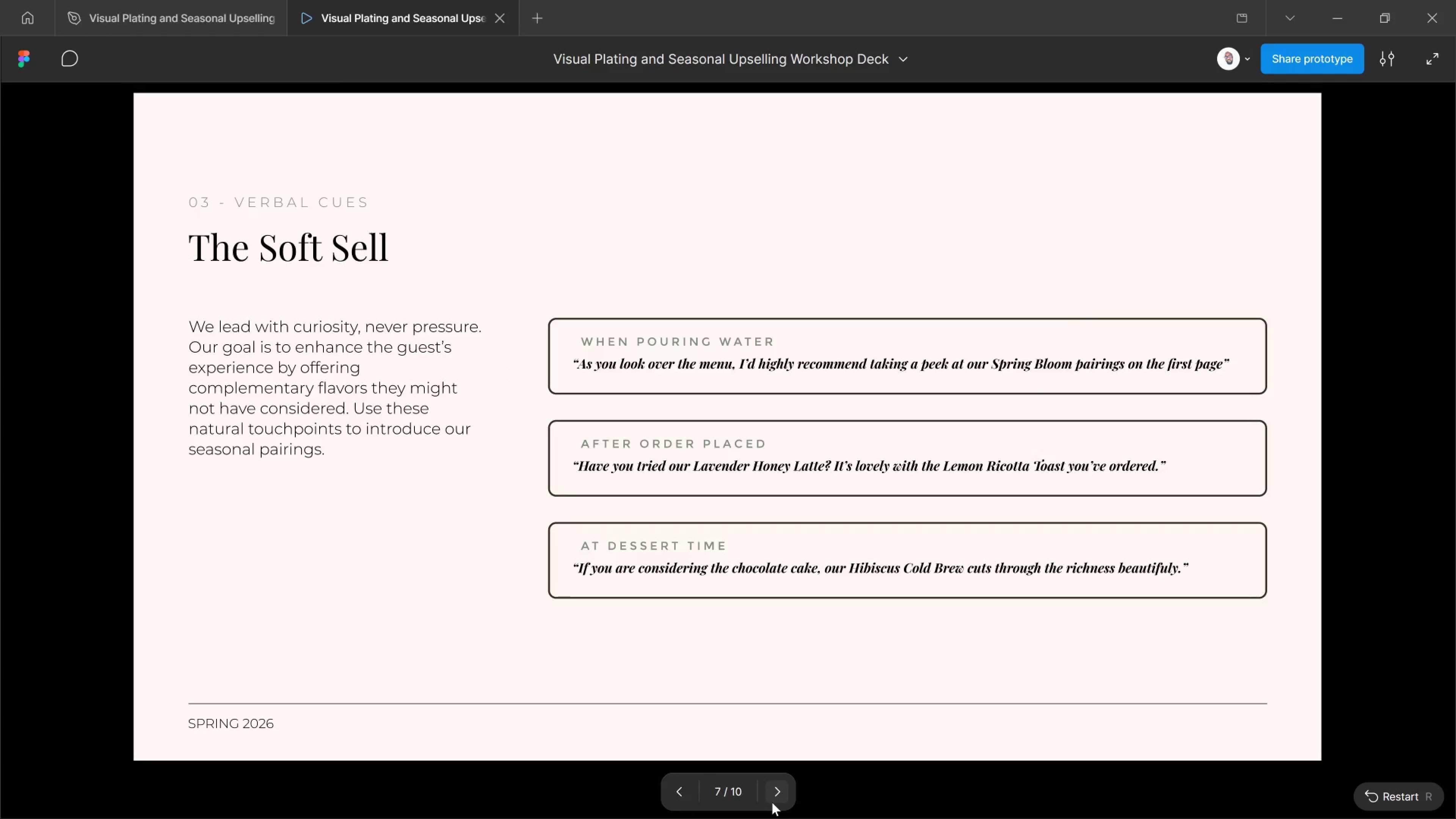 
double_click([772, 802])
 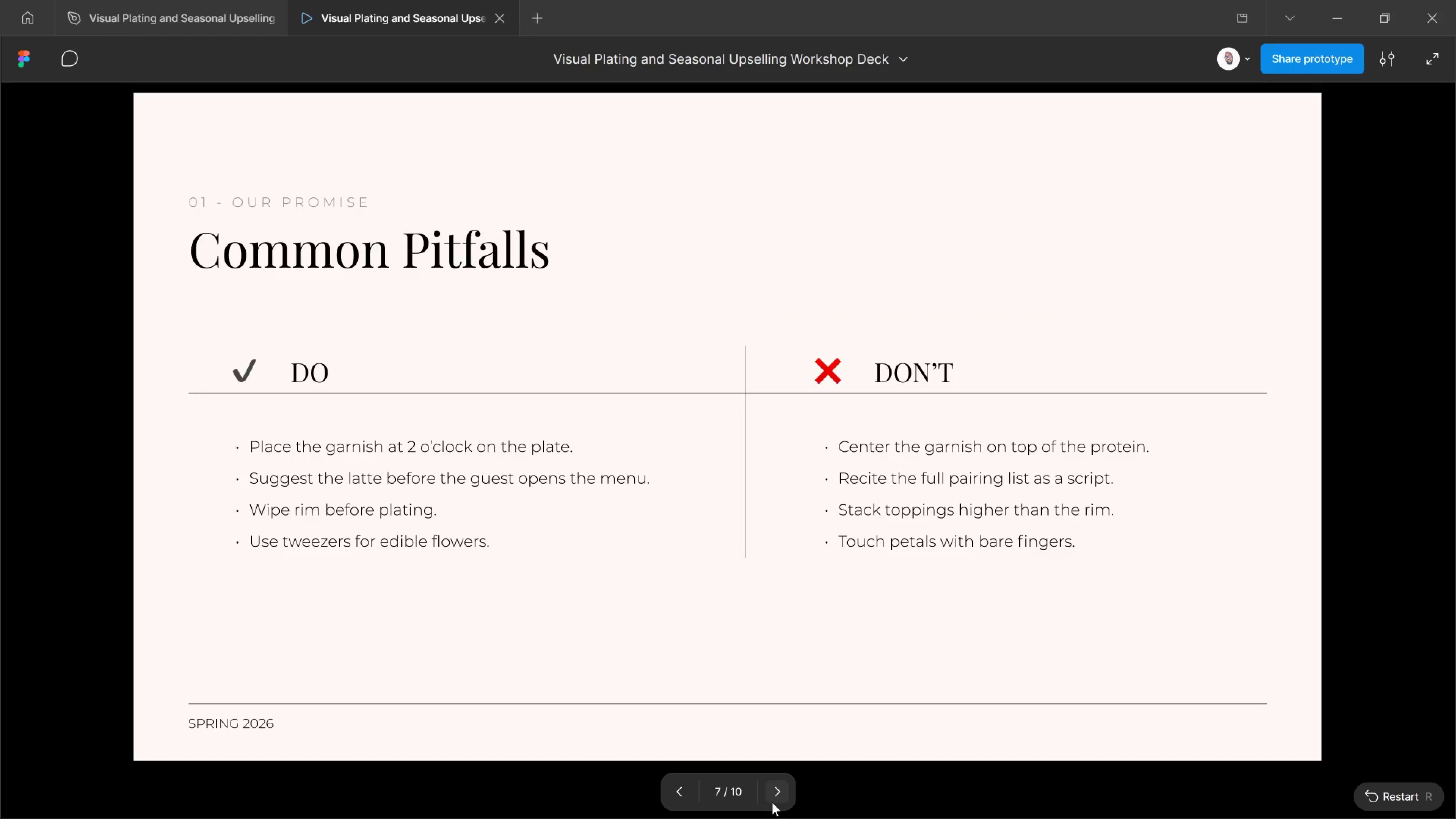 
triple_click([772, 802])
 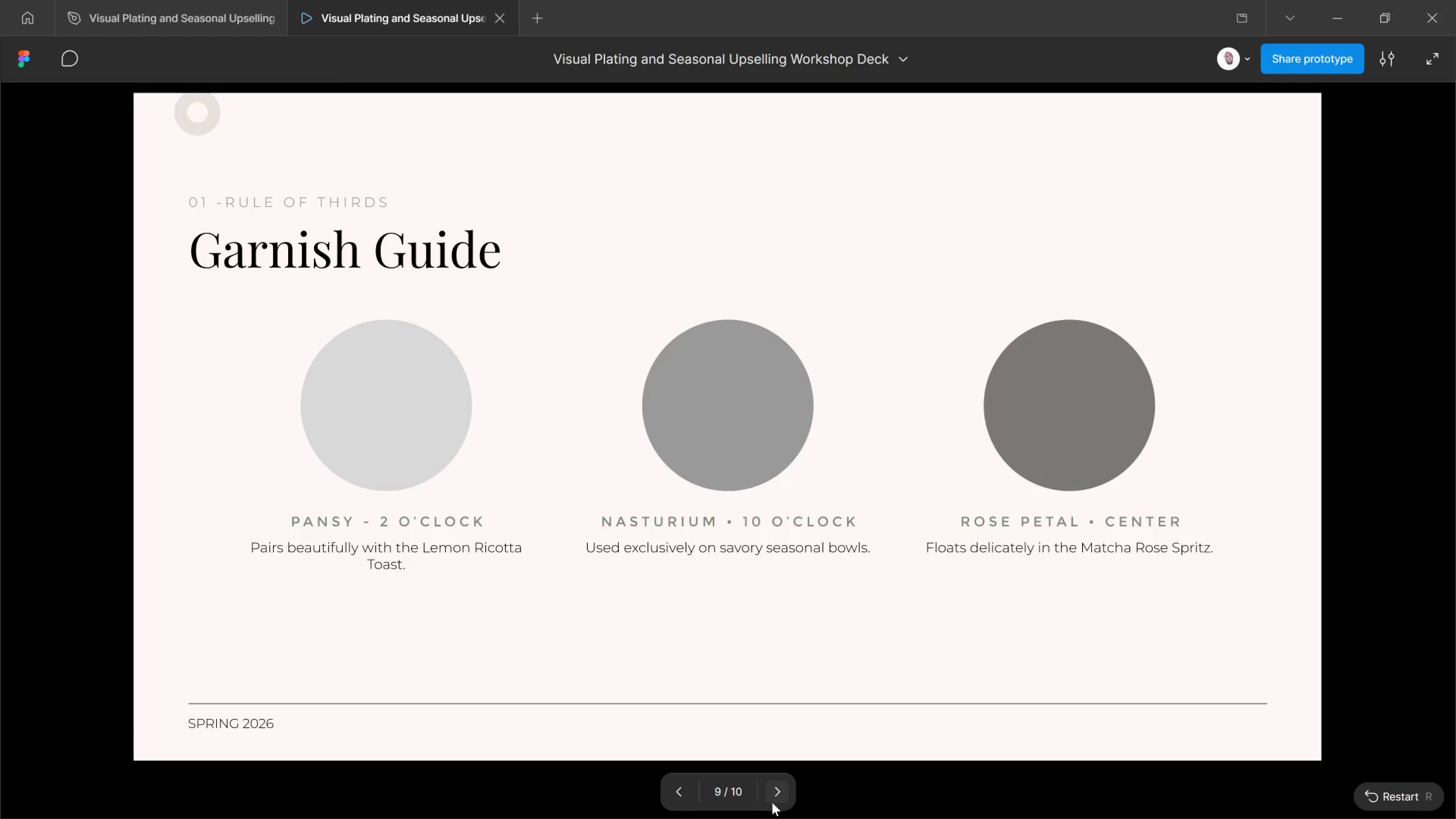 
left_click([772, 802])
 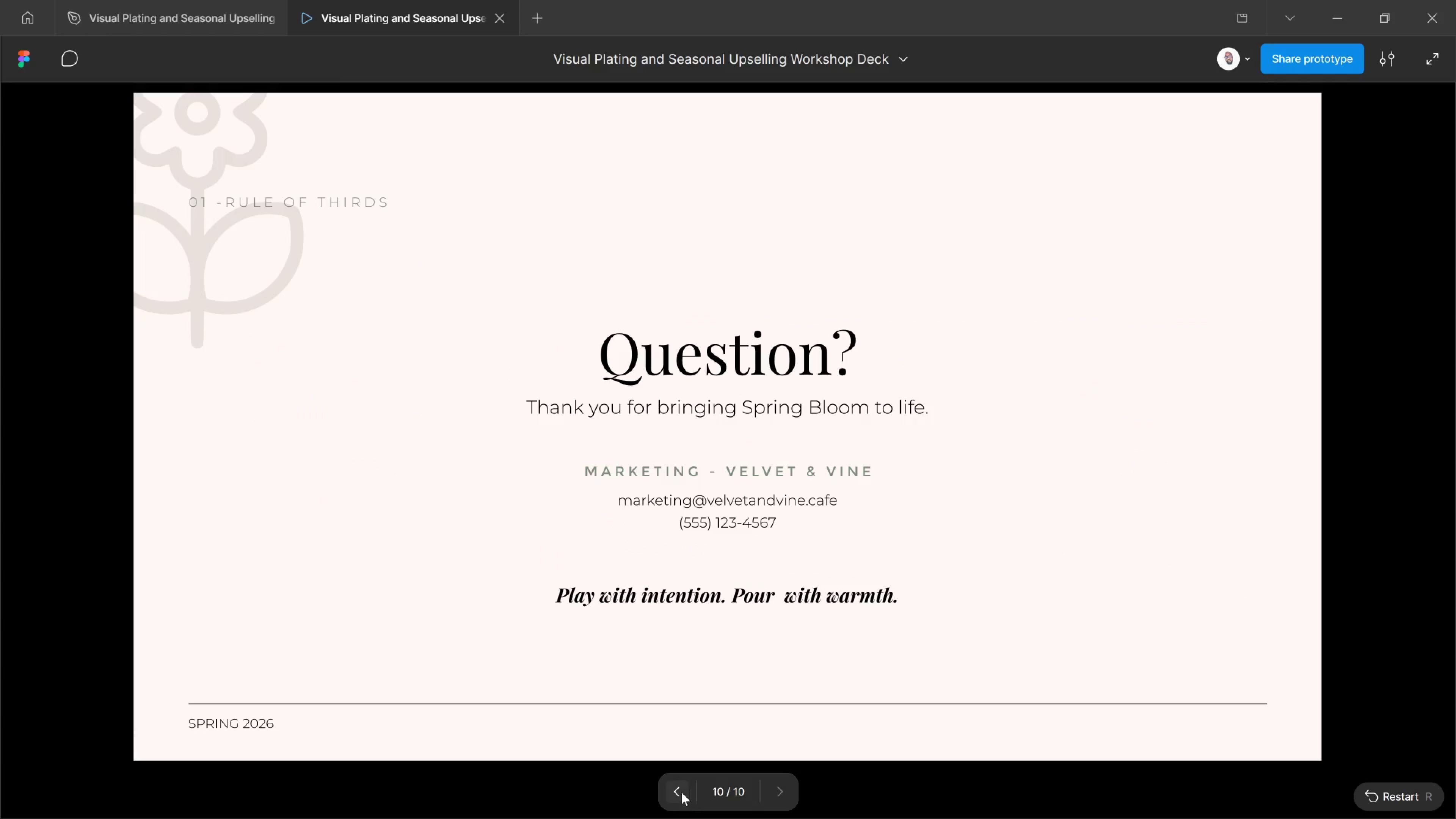 
left_click_drag(start_coordinate=[681, 792], to_coordinate=[681, 790])
 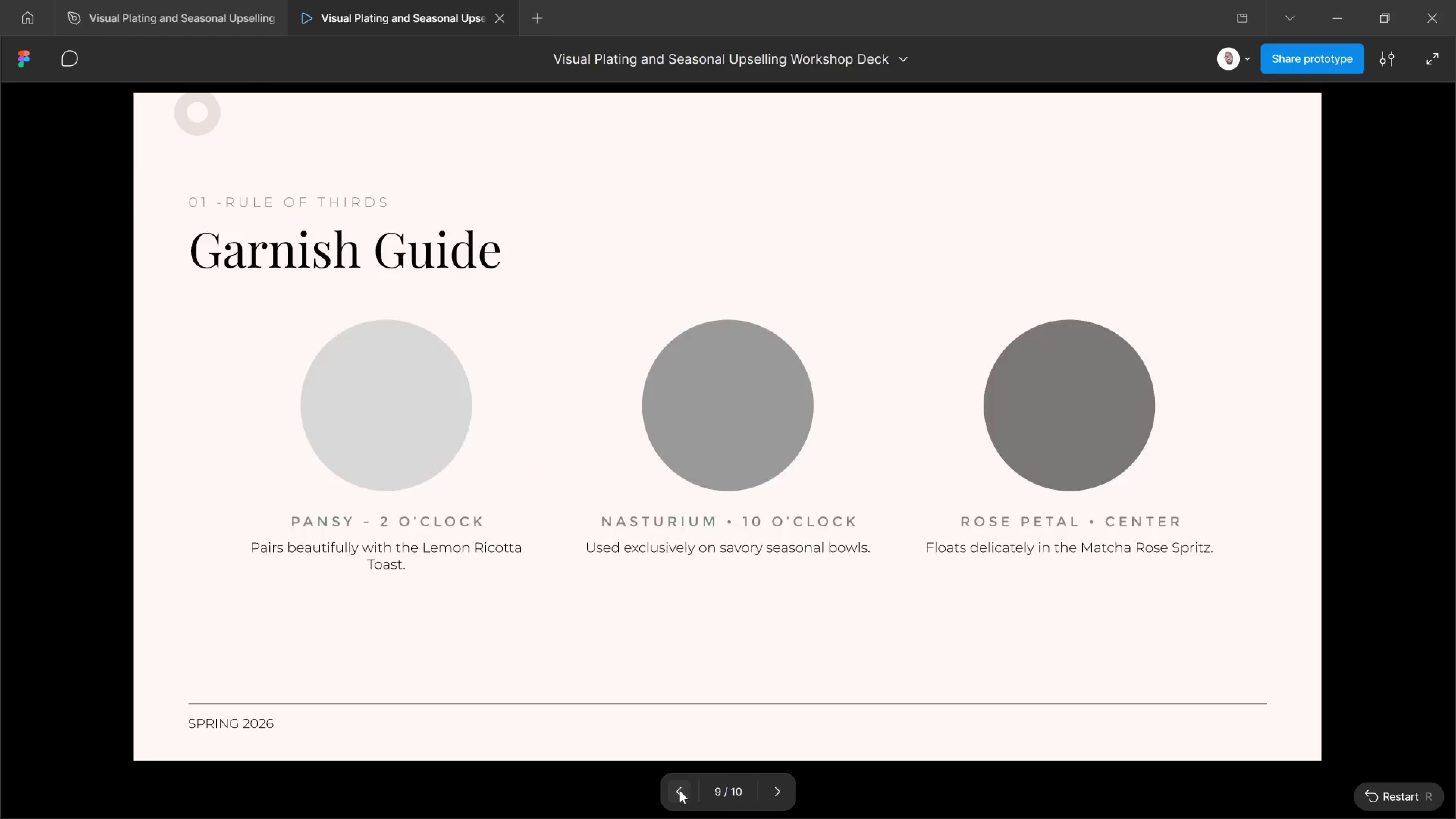 
double_click([679, 790])
 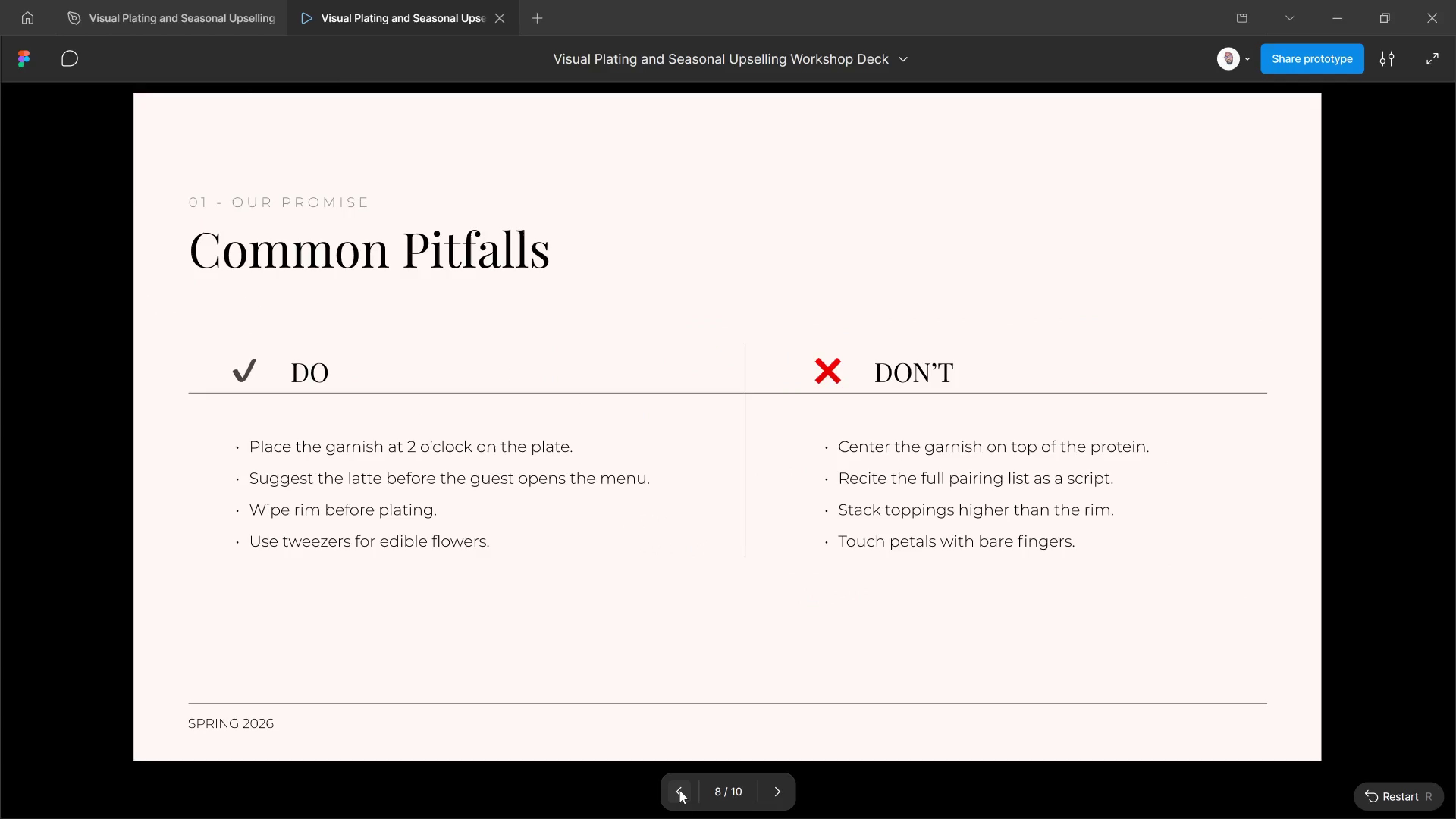 
left_click([679, 790])
 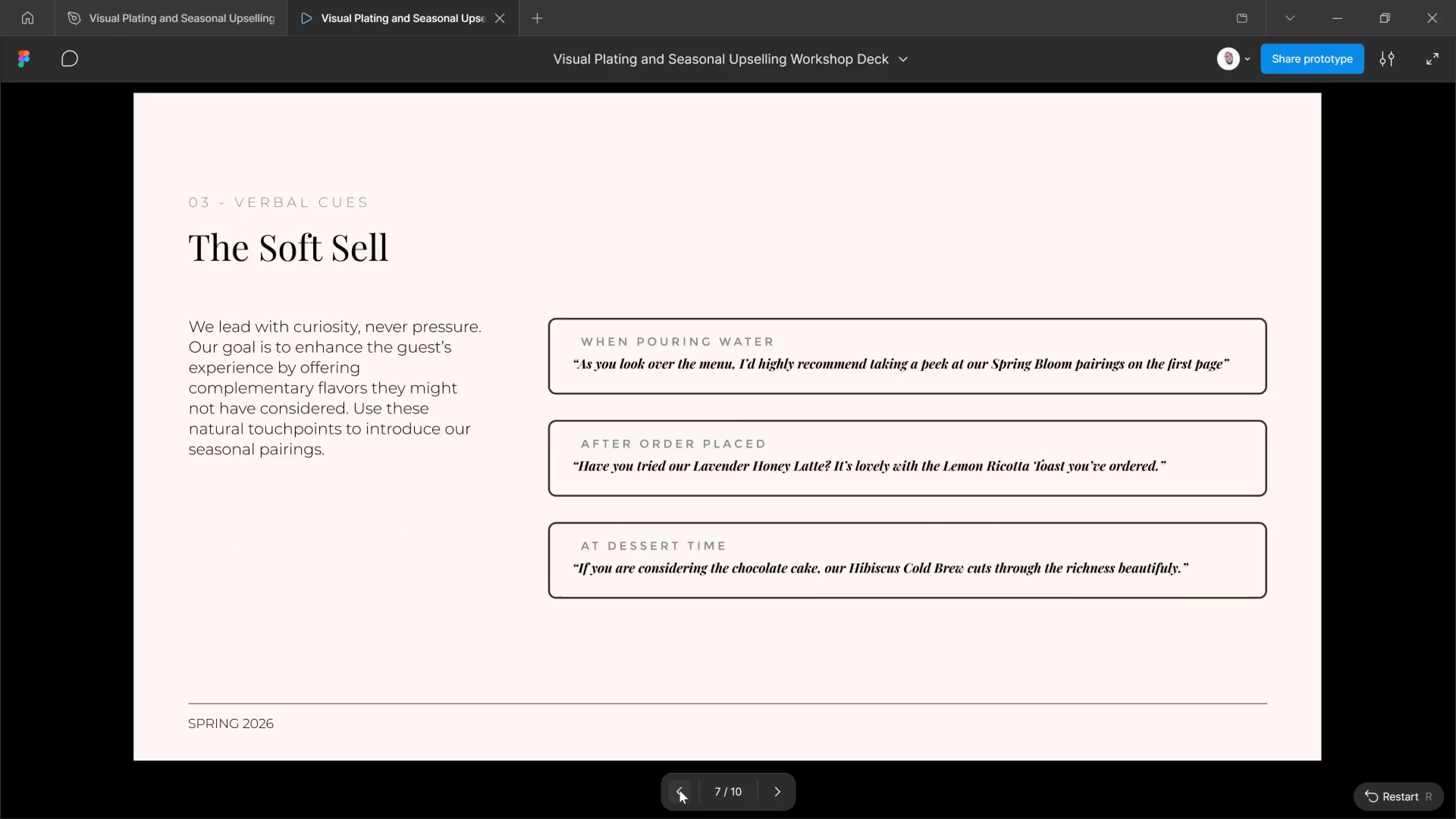 
left_click([679, 790])
 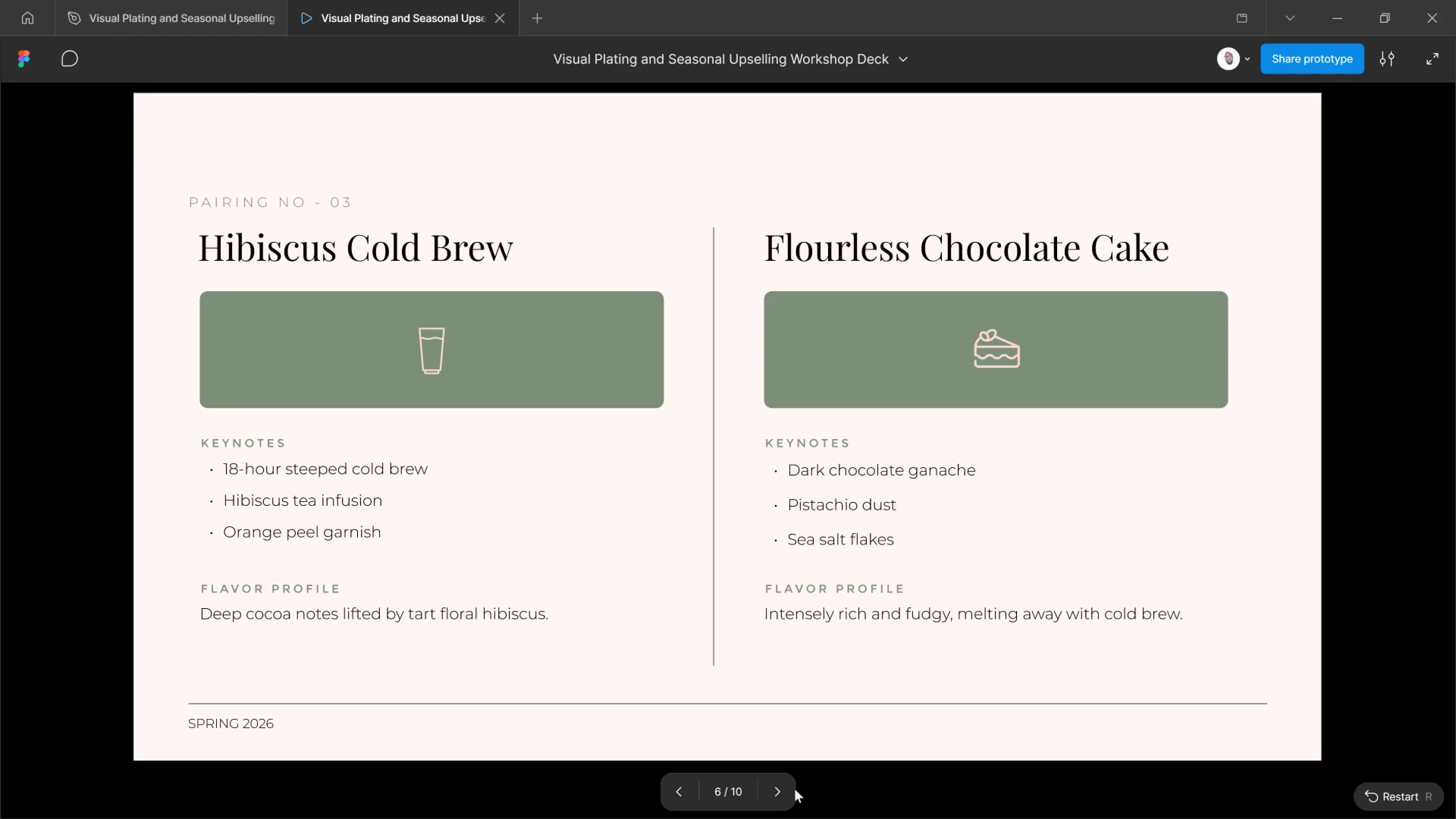 
left_click([795, 789])
 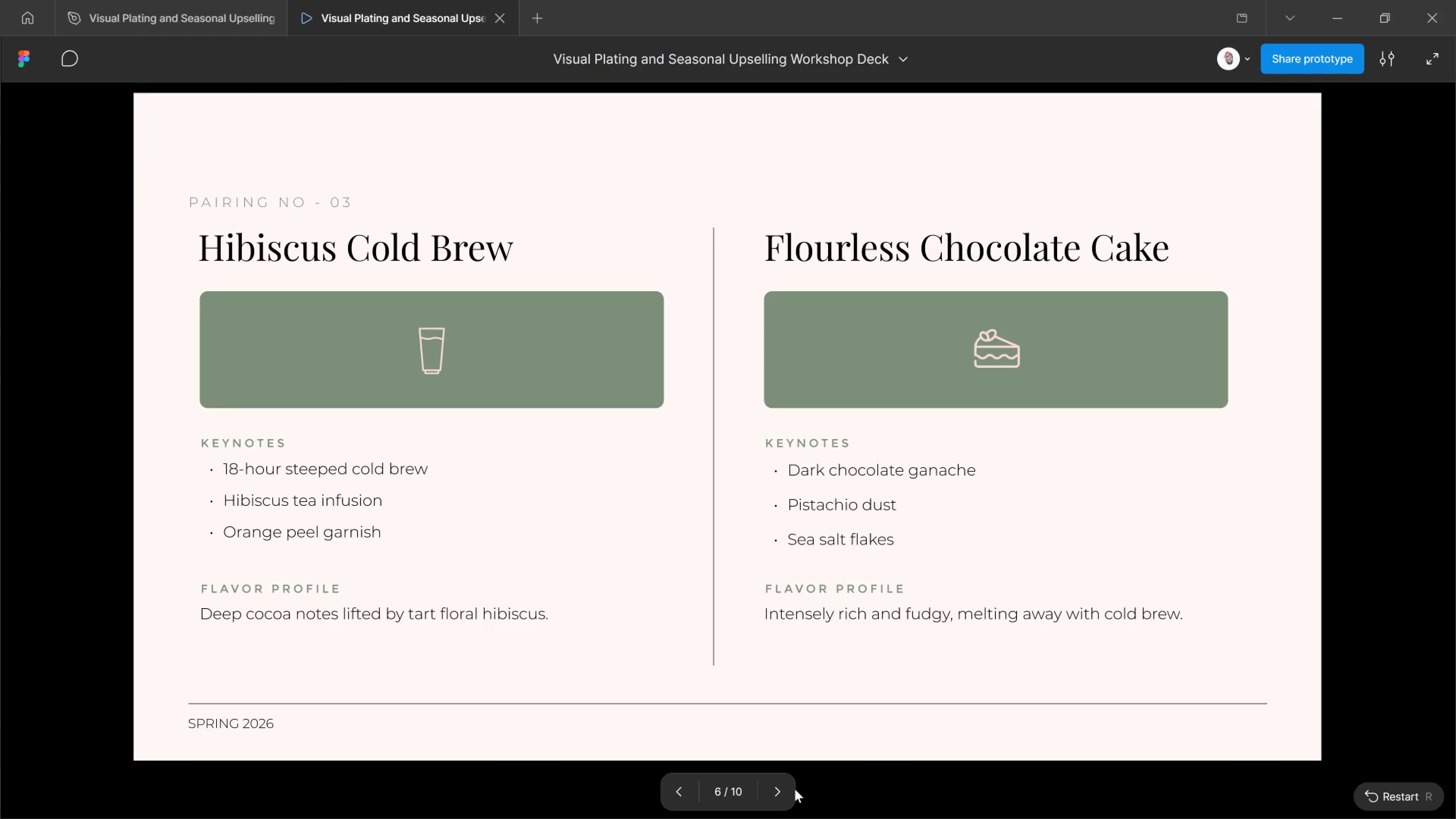 
left_click([795, 789])
 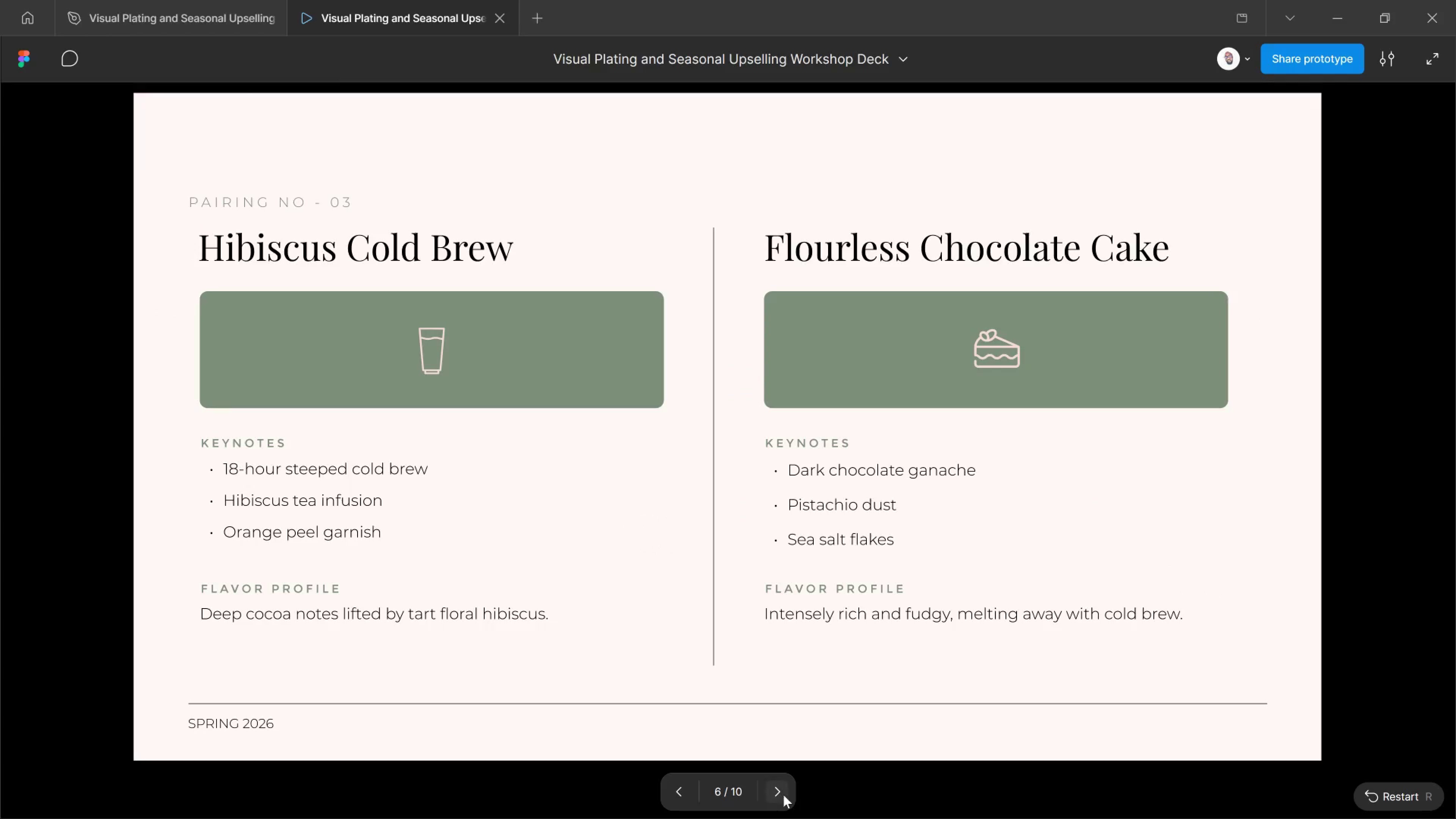 
left_click([783, 795])
 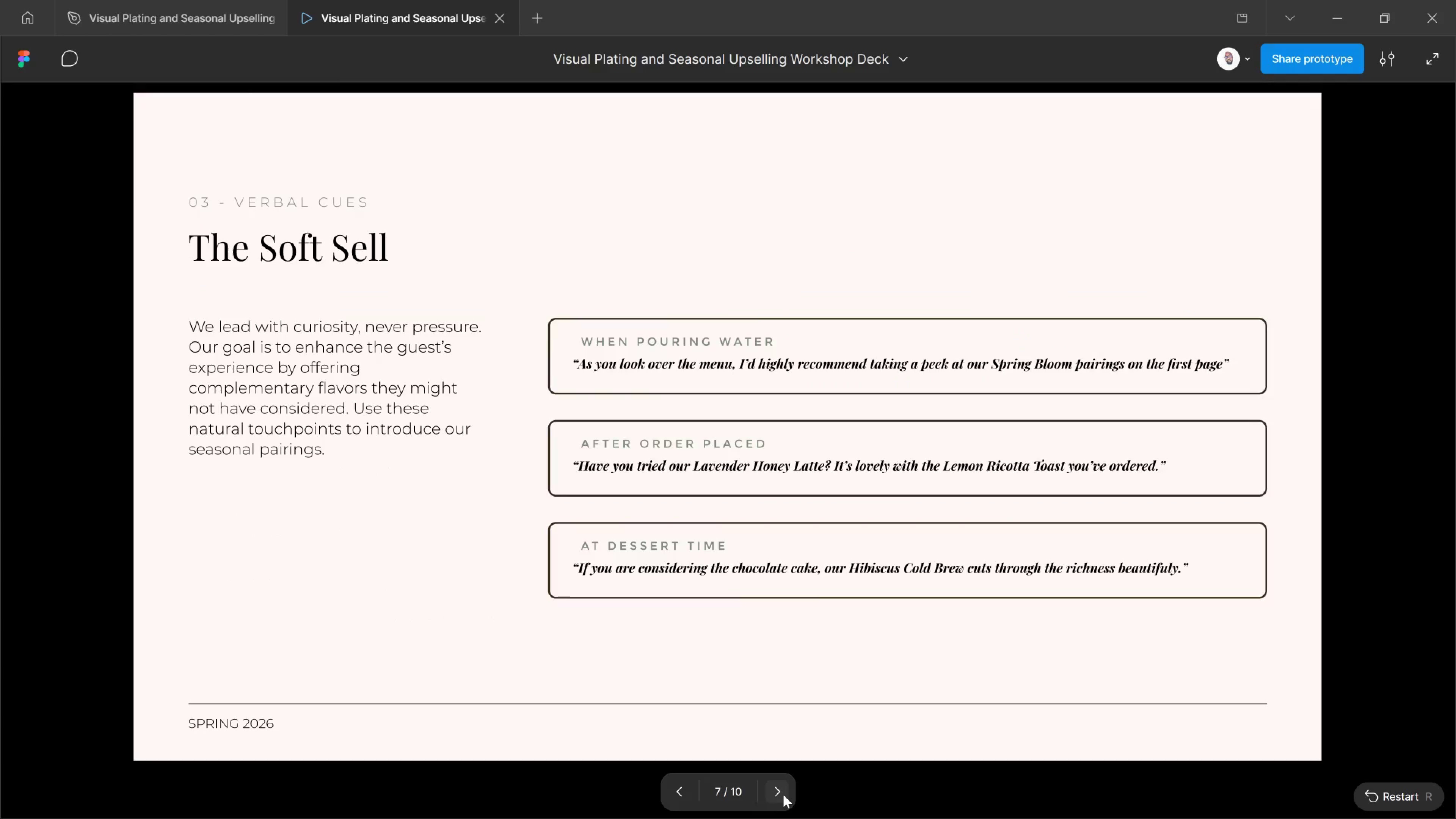 
left_click([783, 795])
 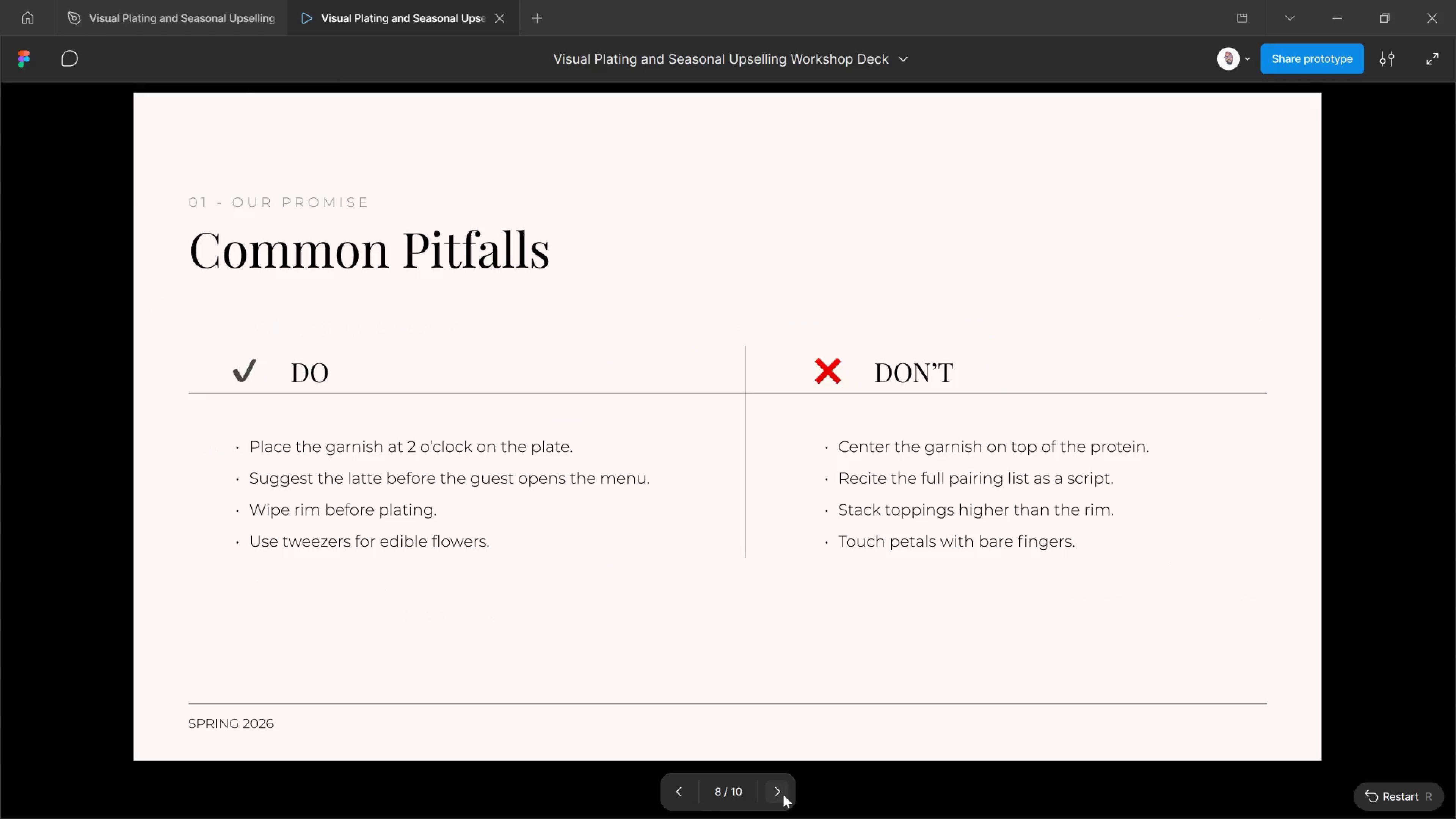 
left_click([783, 795])
 